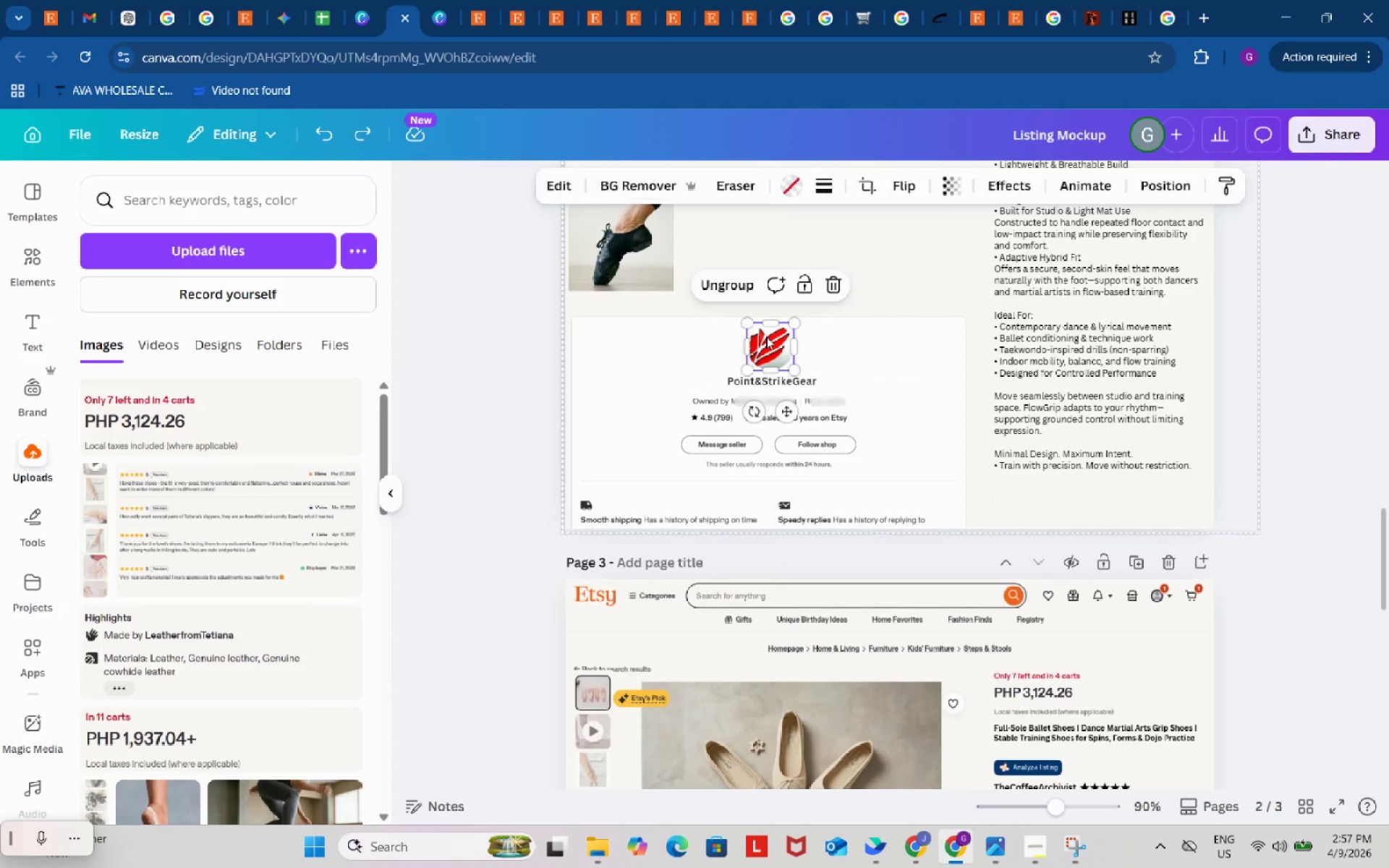 
mouse_move([783, 346])
 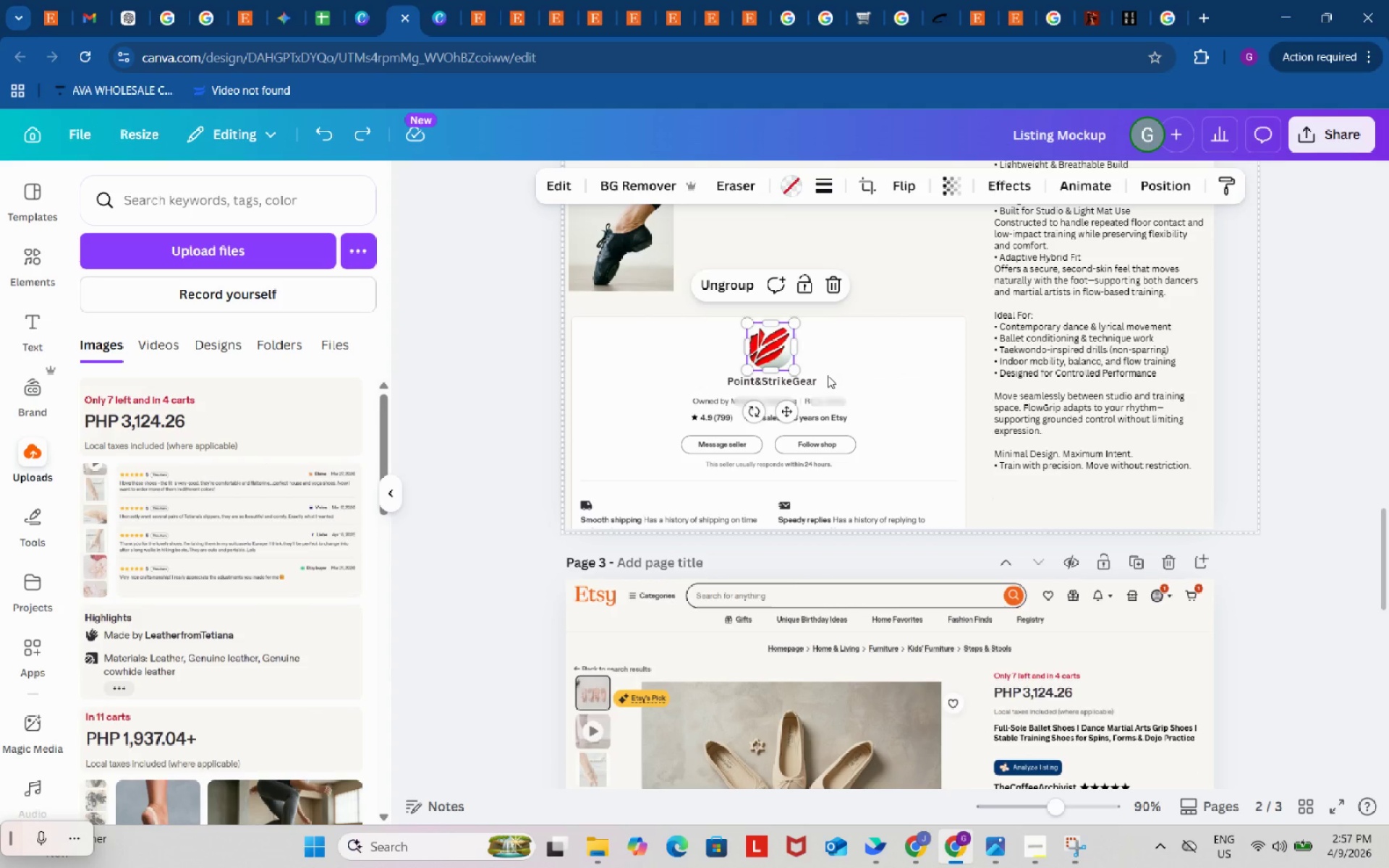 
left_click([730, 286])
 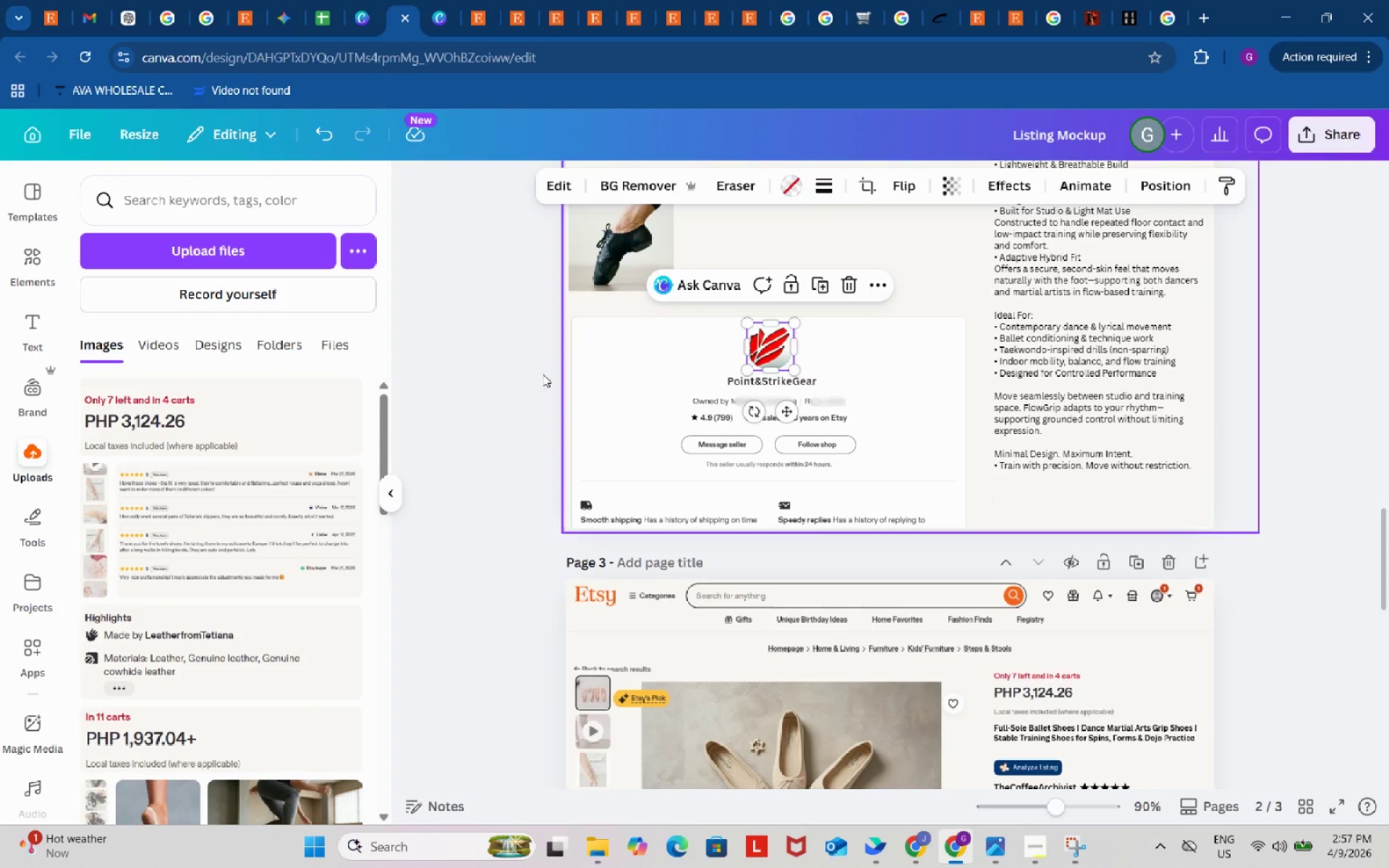 
left_click([519, 360])
 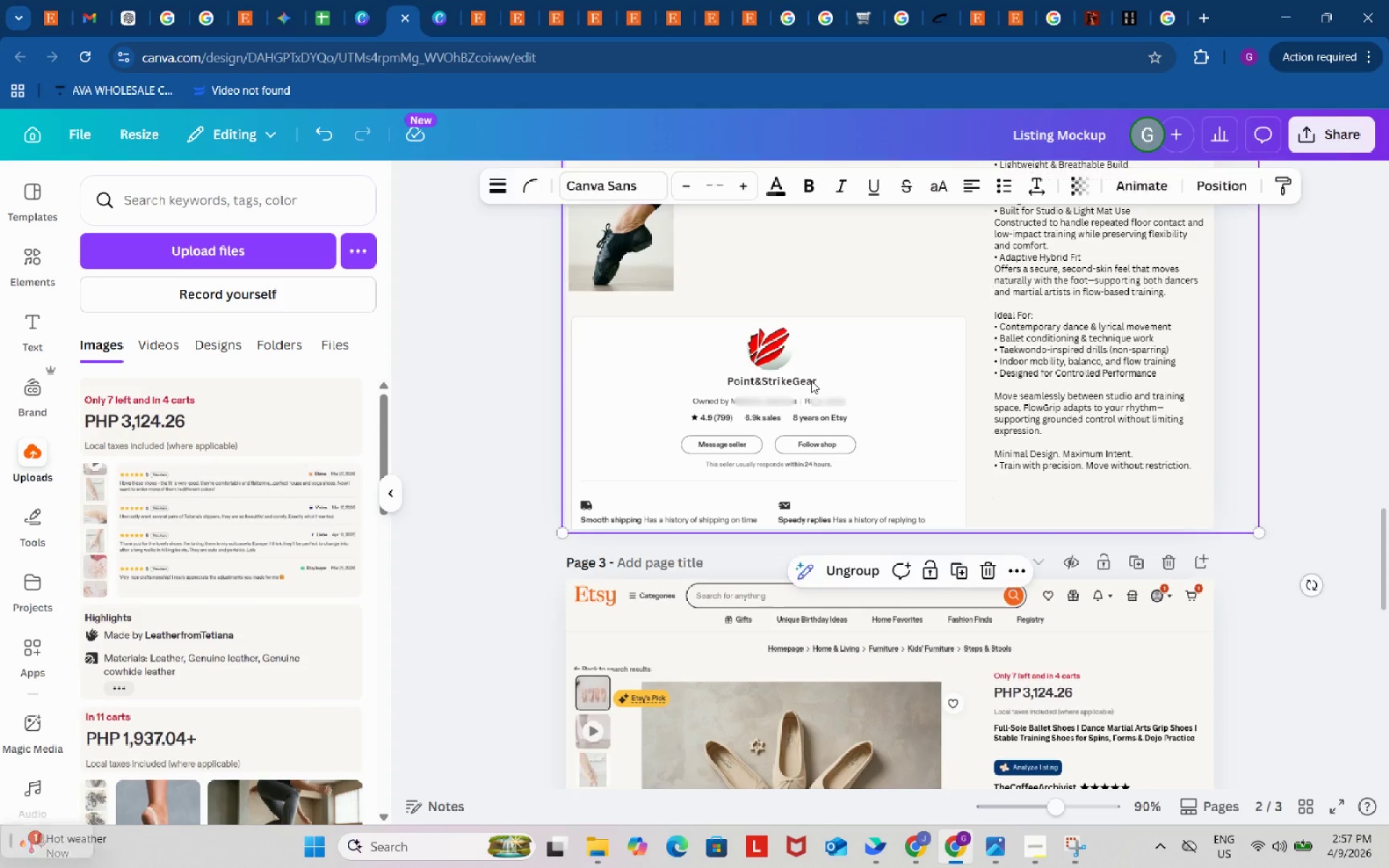 
double_click([811, 380])
 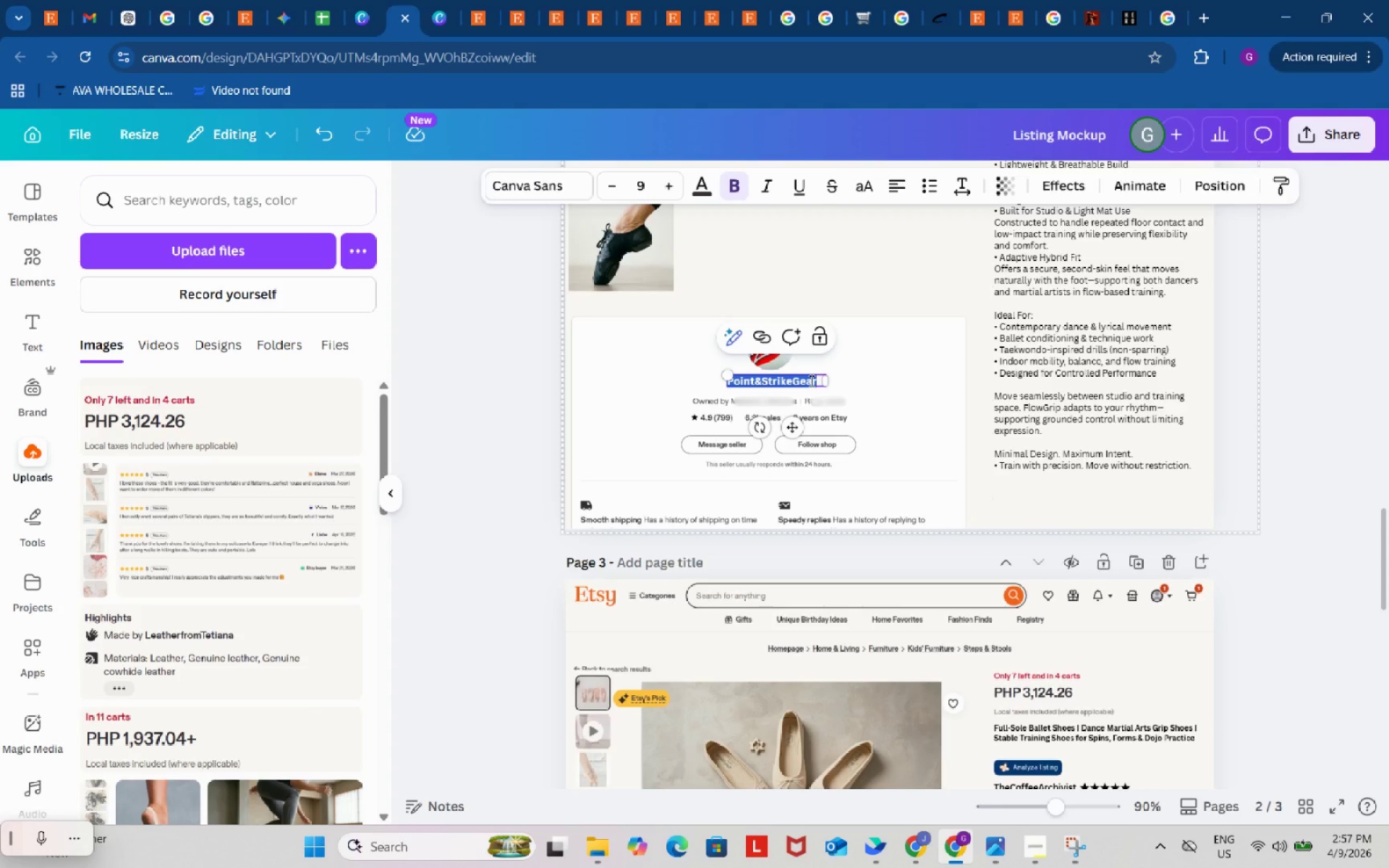 
hold_key(key=ShiftLeft, duration=1.16)
left_click([778, 365])
 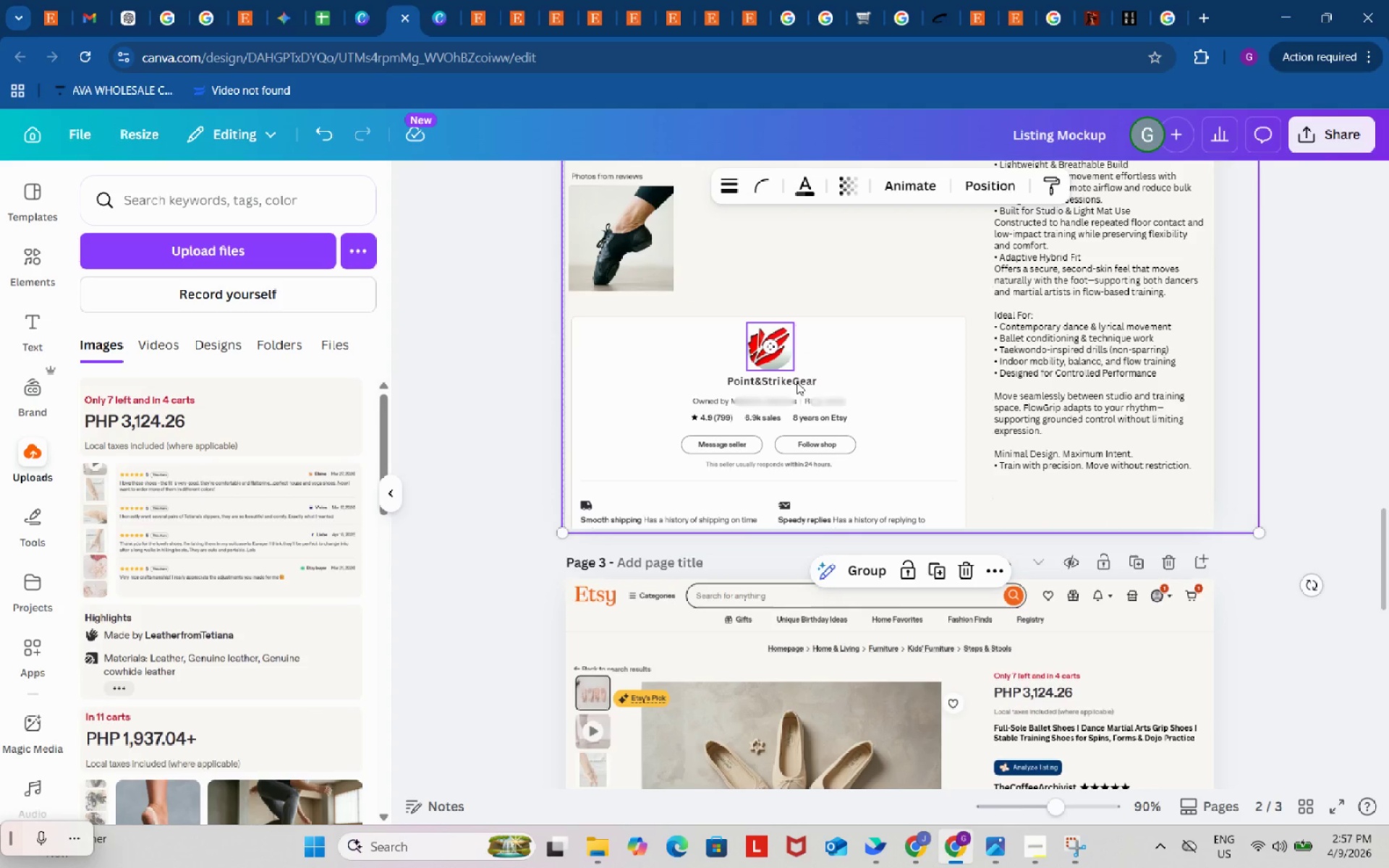 
hold_key(key=ShiftLeft, duration=1.5)
left_click([799, 381])
 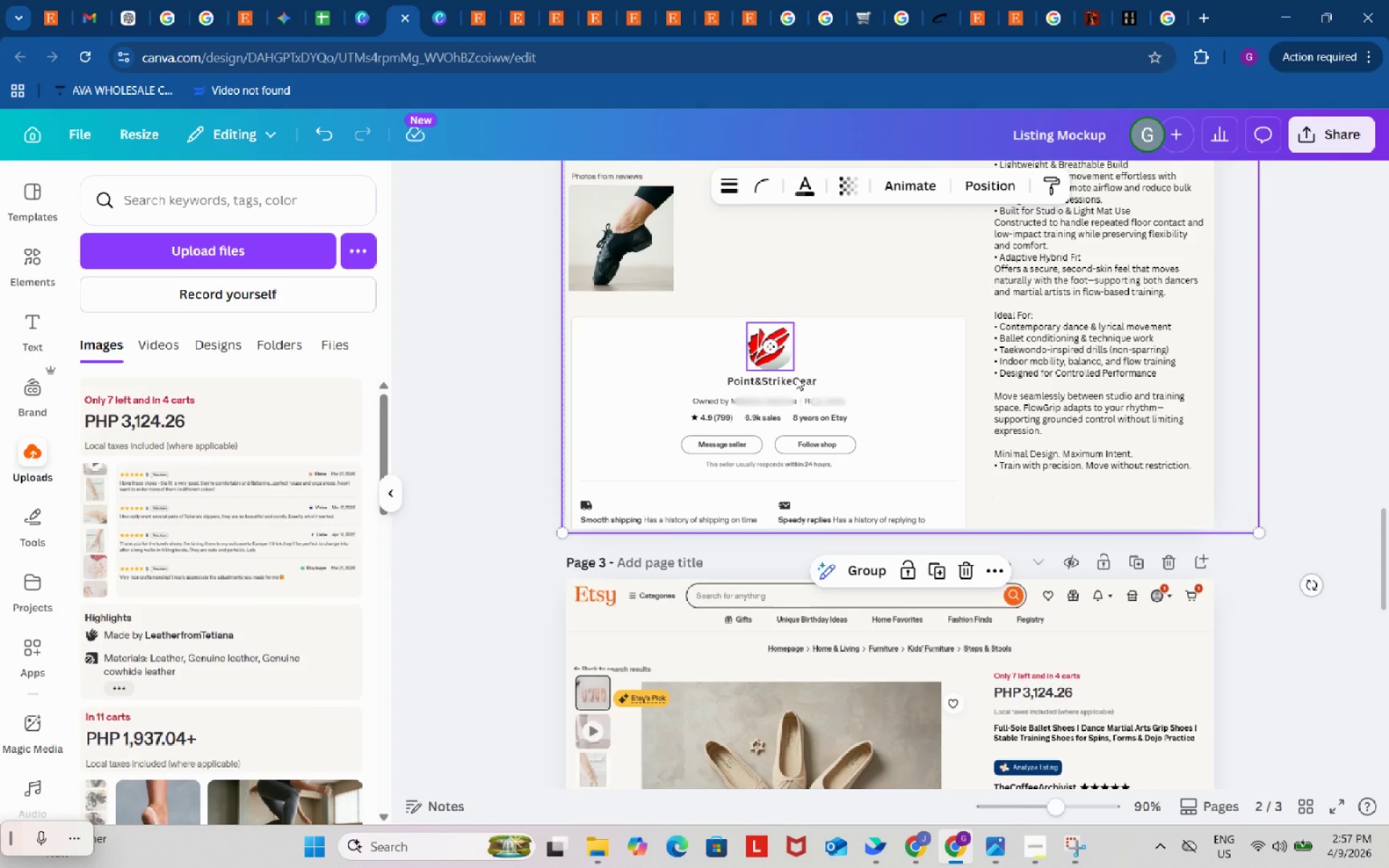 
double_click([796, 377])
 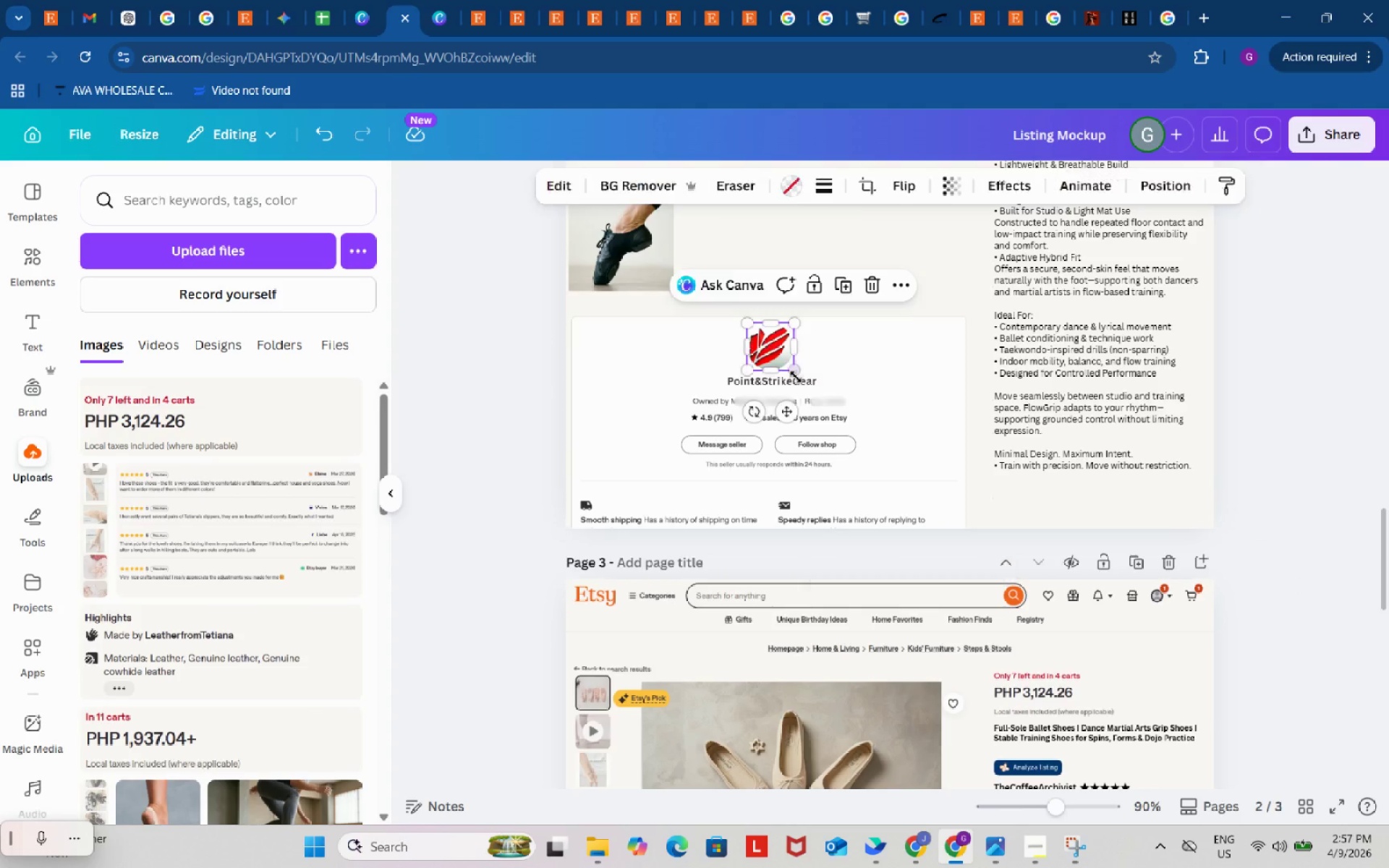 
hold_key(key=ShiftLeft, duration=0.59)
 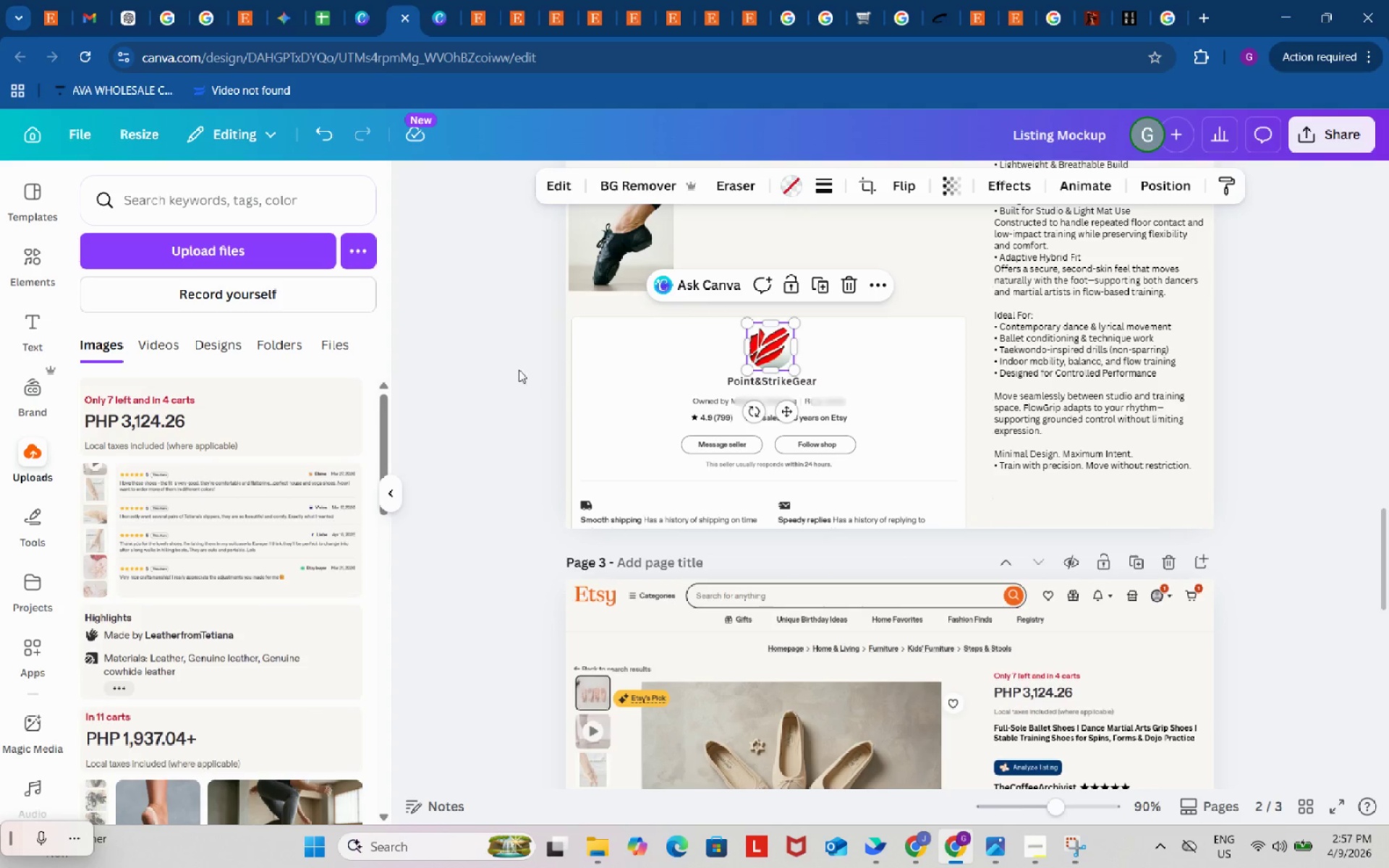 
left_click([498, 368])
 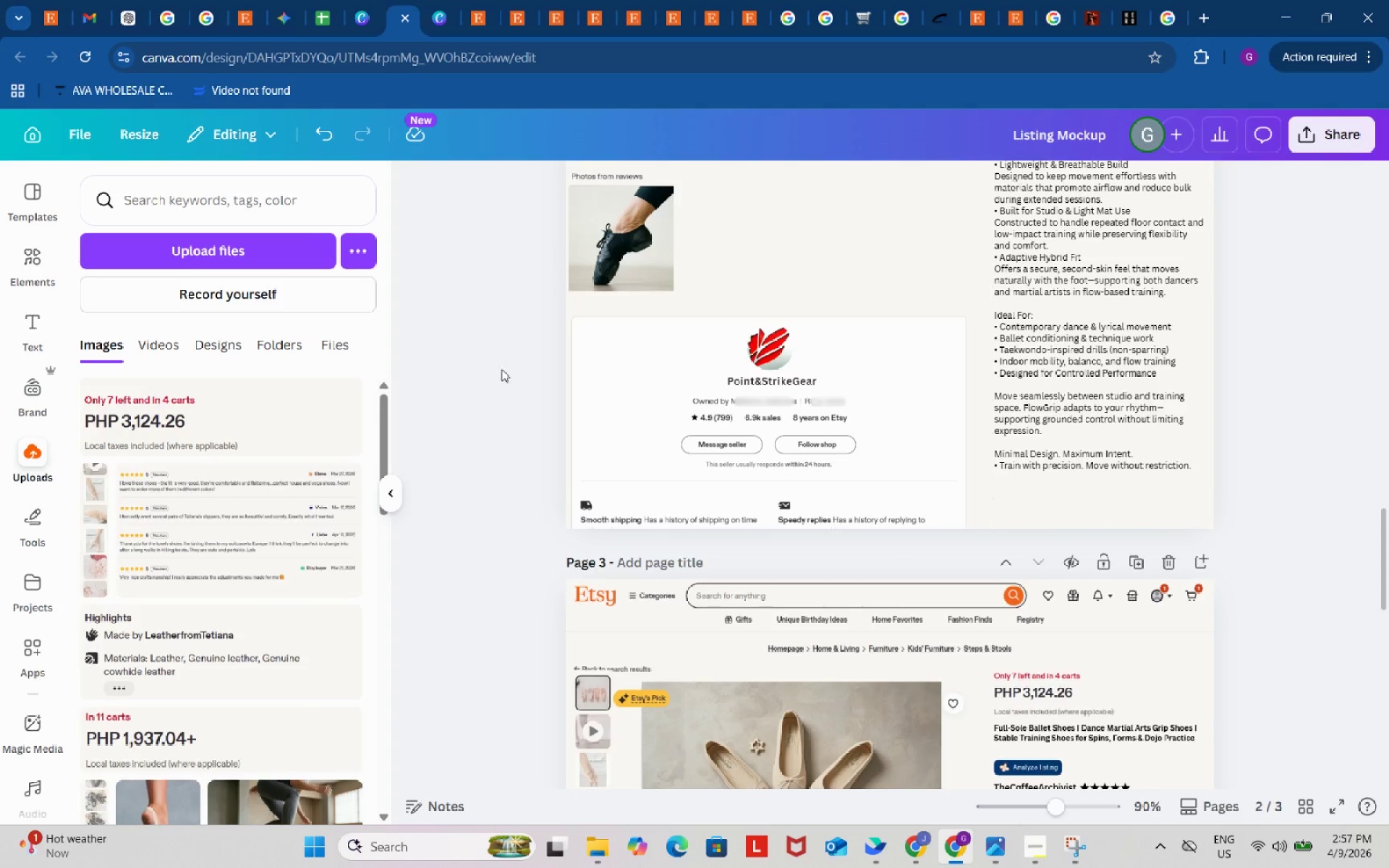 
left_click_drag(start_coordinate=[553, 373], to_coordinate=[641, 403])
 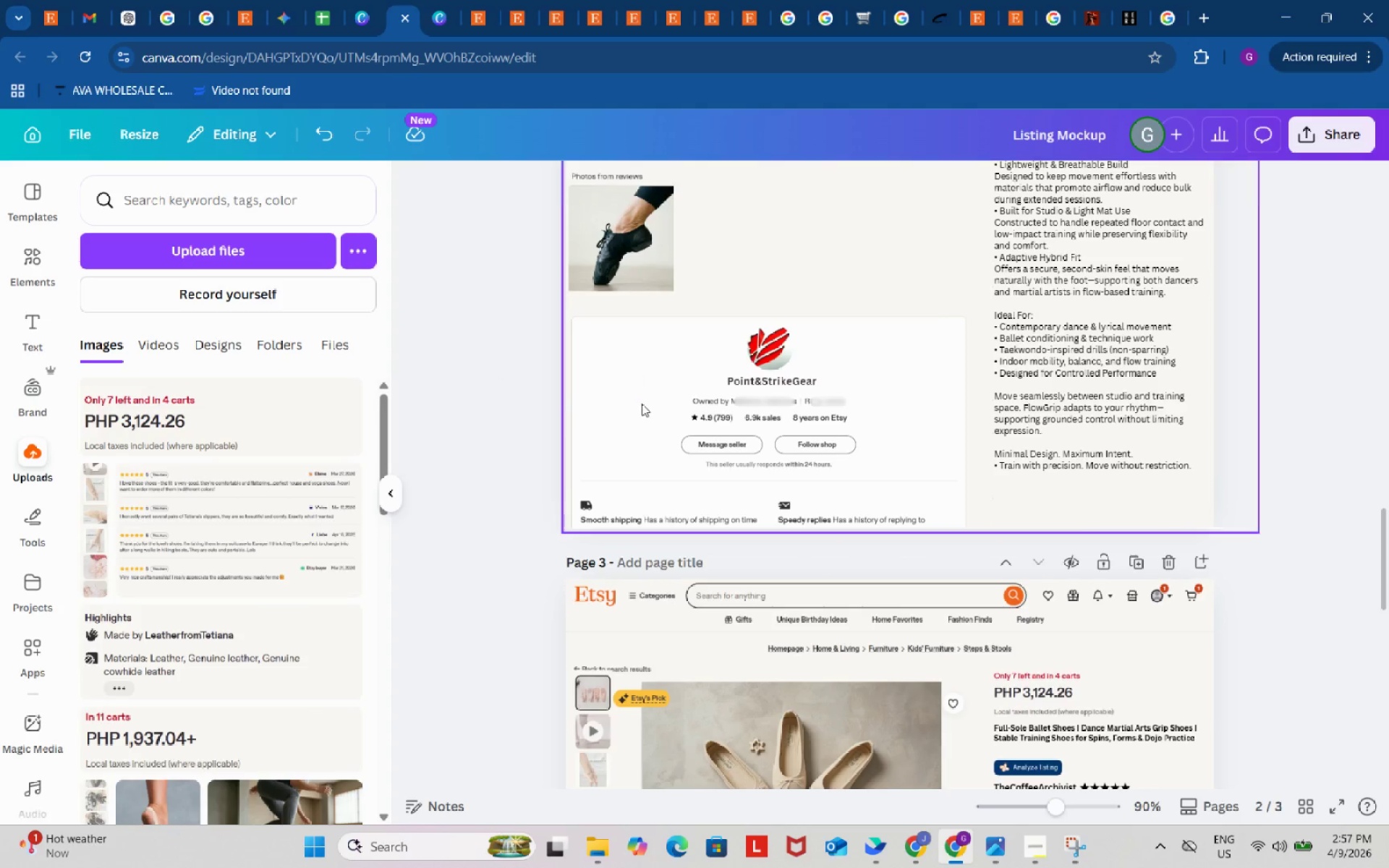 
double_click([642, 404])
 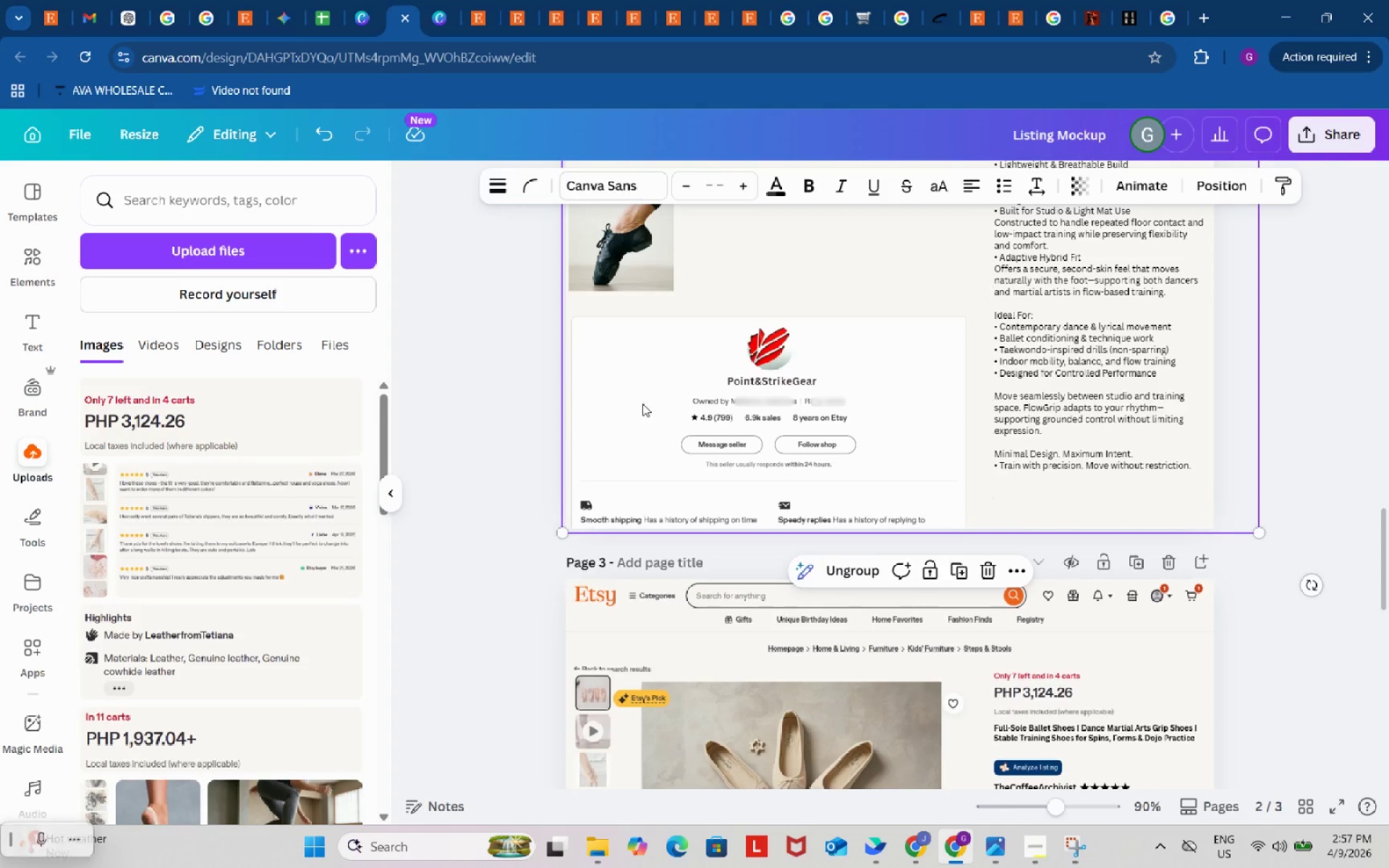 
left_click_drag(start_coordinate=[642, 404], to_coordinate=[618, 412])
 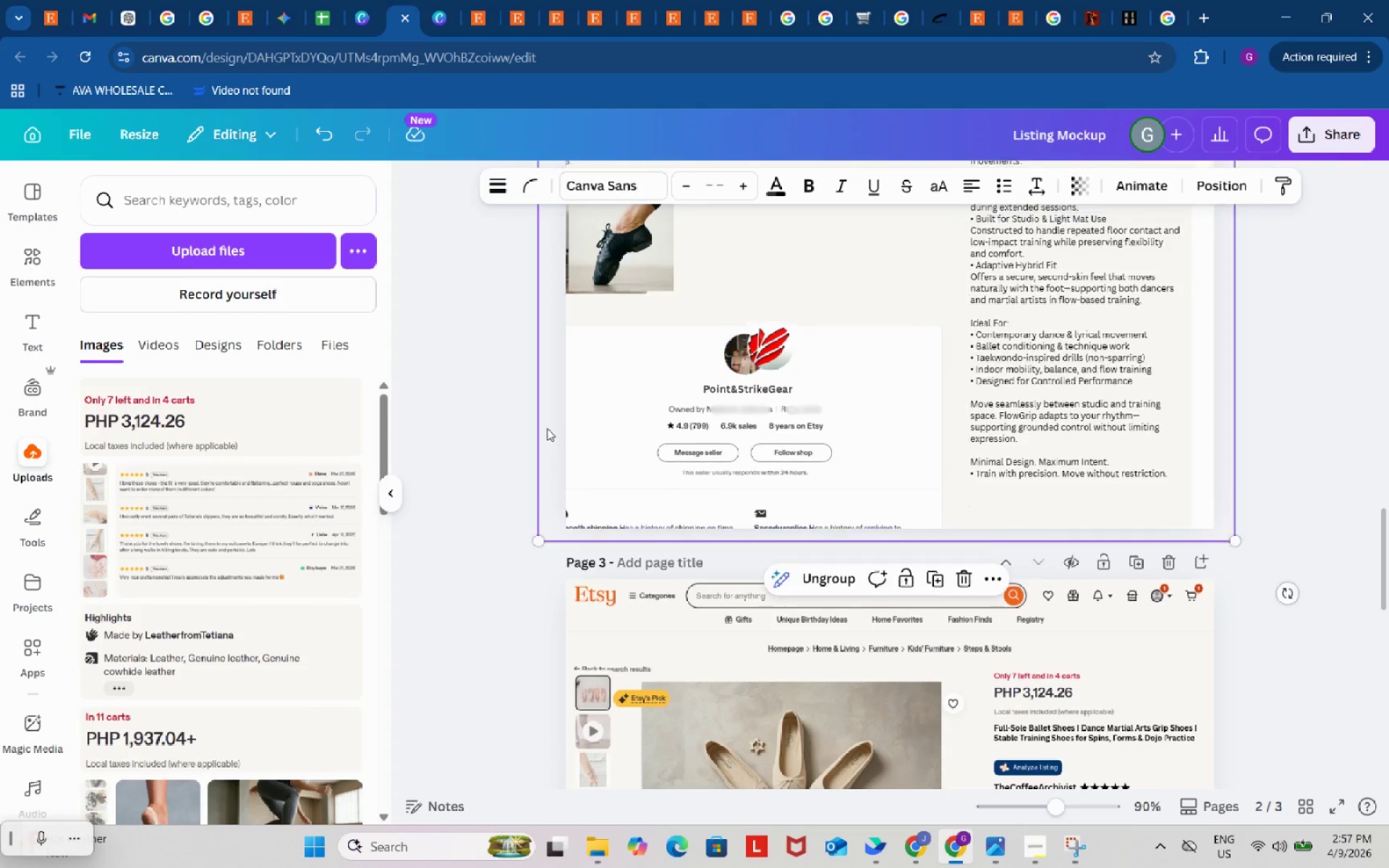 
left_click_drag(start_coordinate=[550, 427], to_coordinate=[543, 429])
 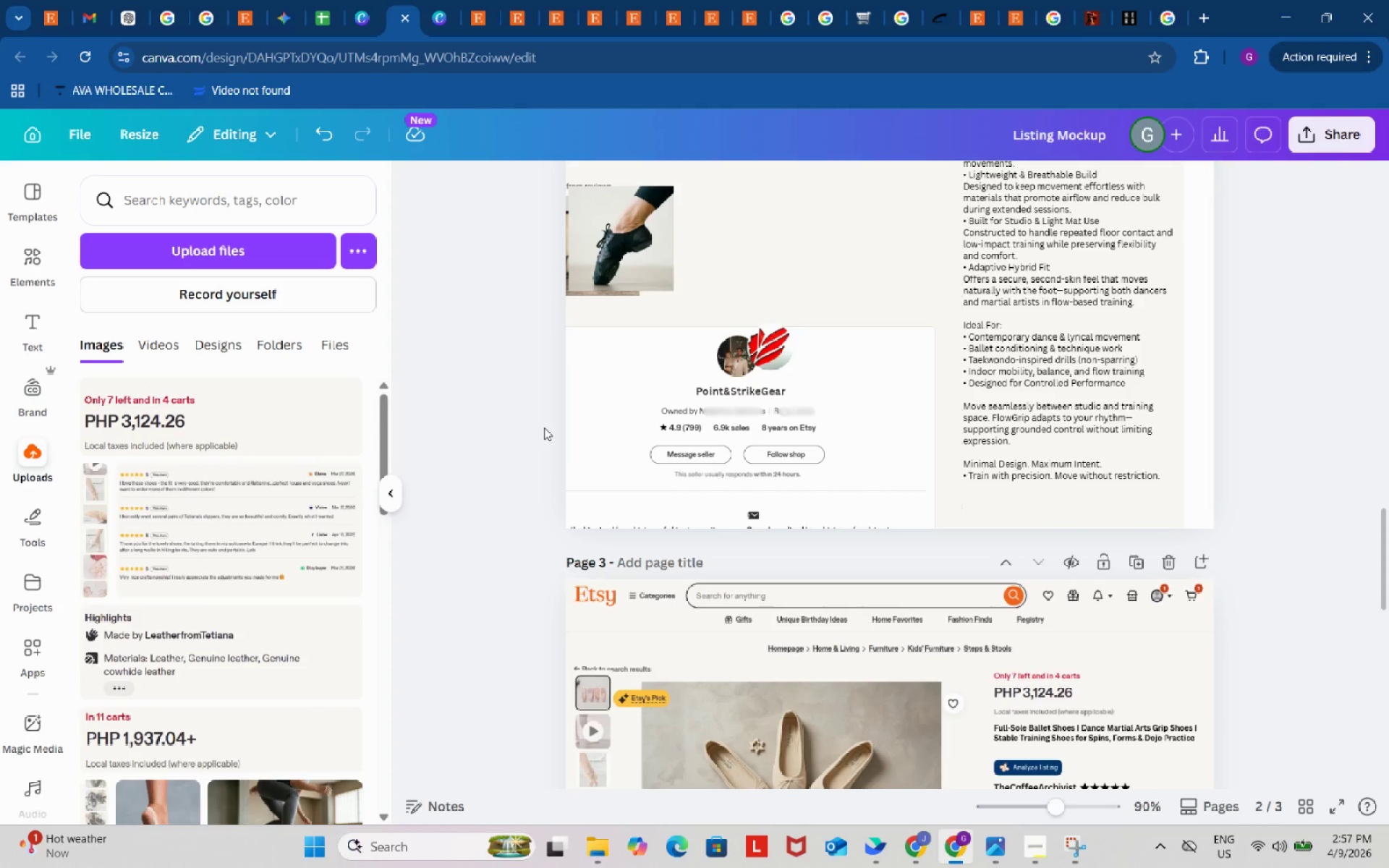 
key(Control+Z)
 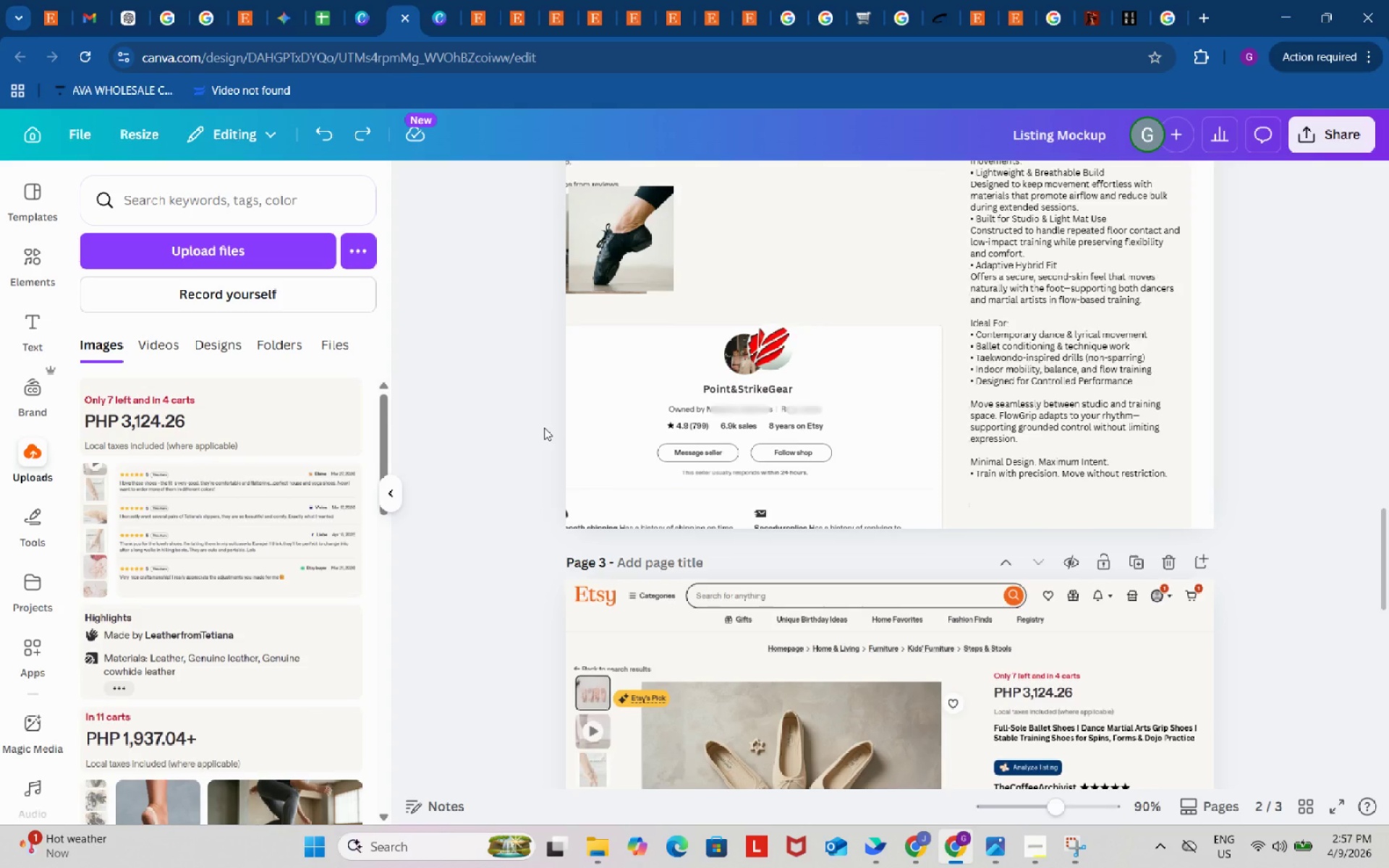 
key(Control+Z)
 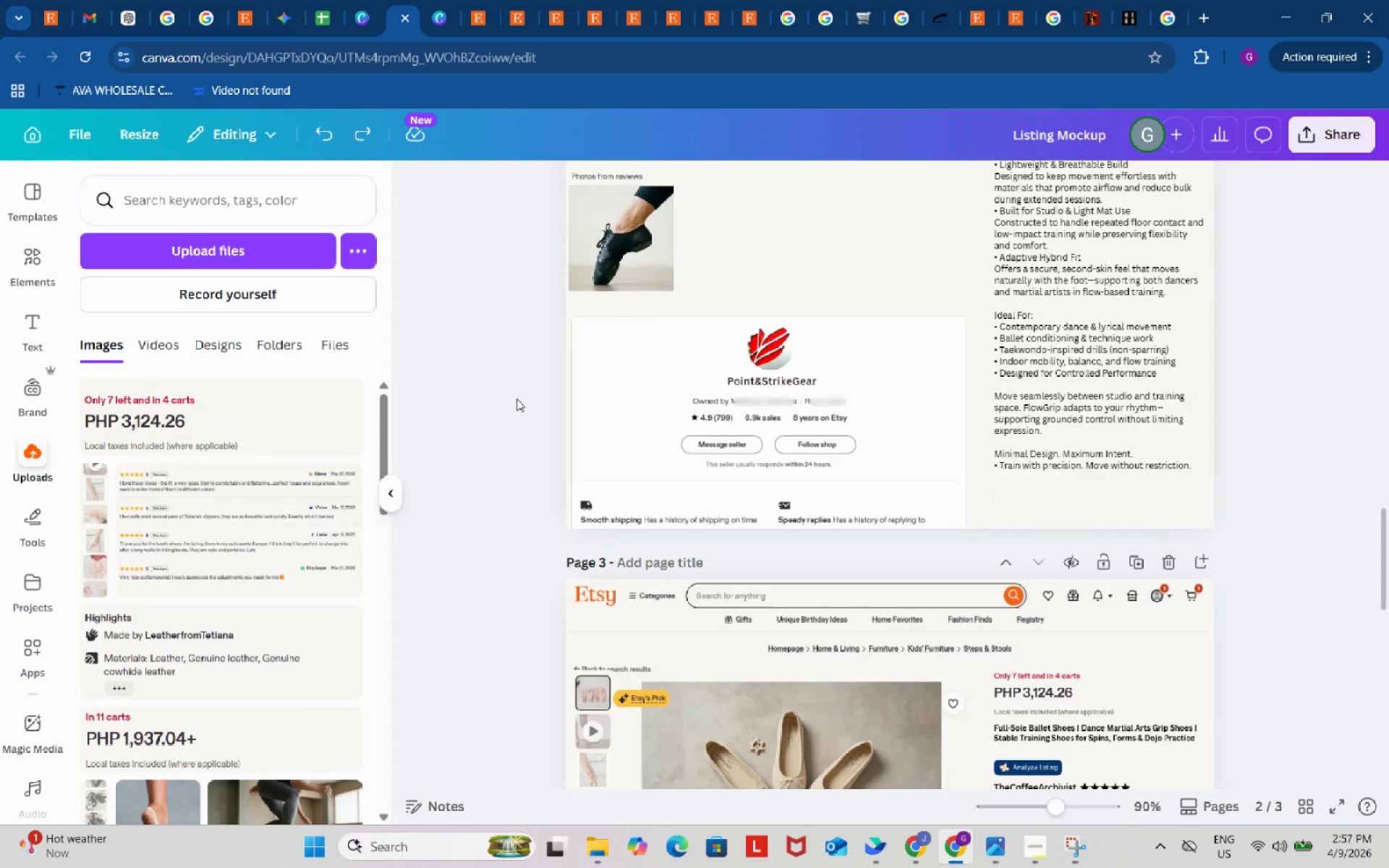 
left_click([517, 397])
 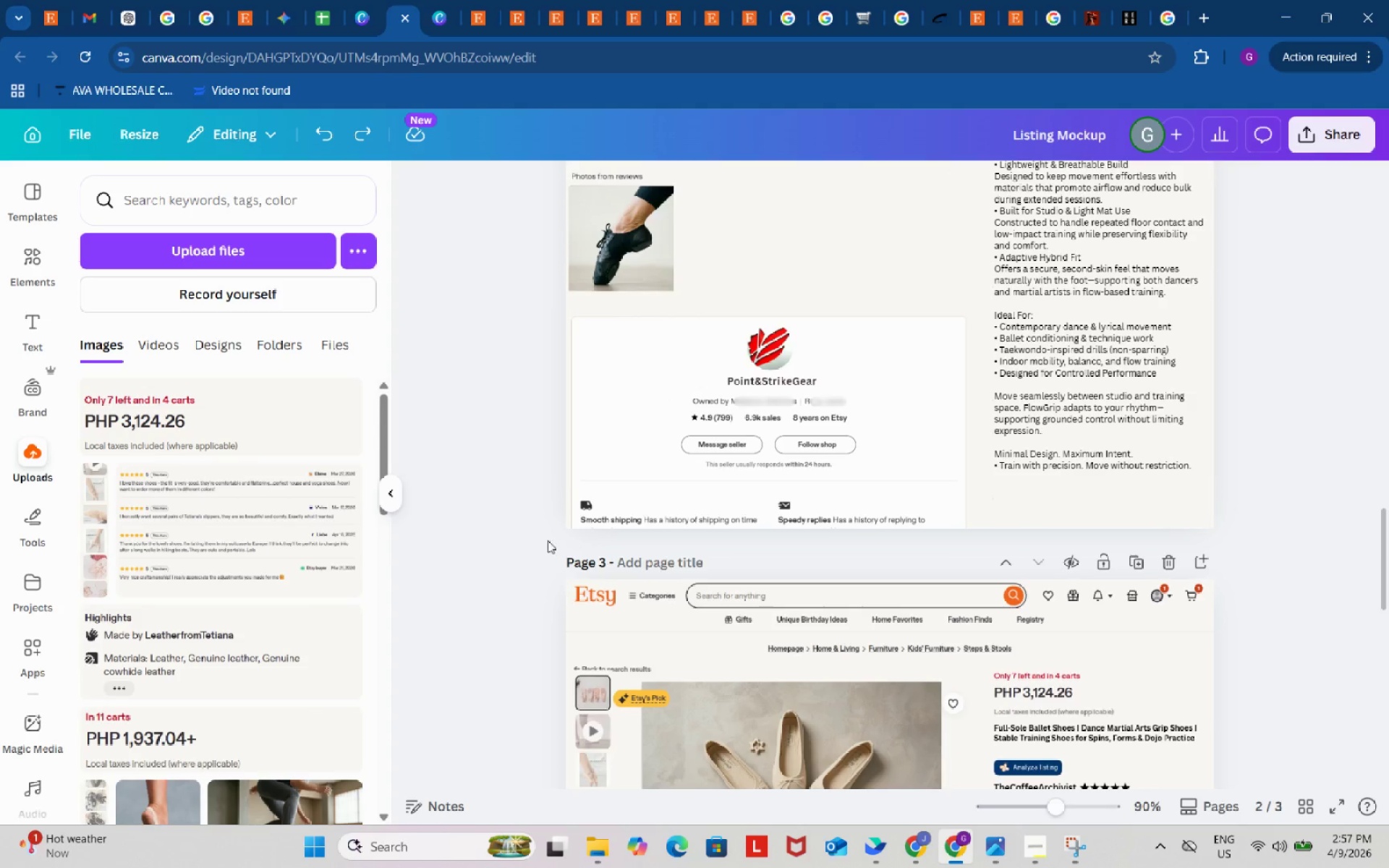 
scroll: coordinate [554, 563], scroll_direction: down, amount: 5.0
 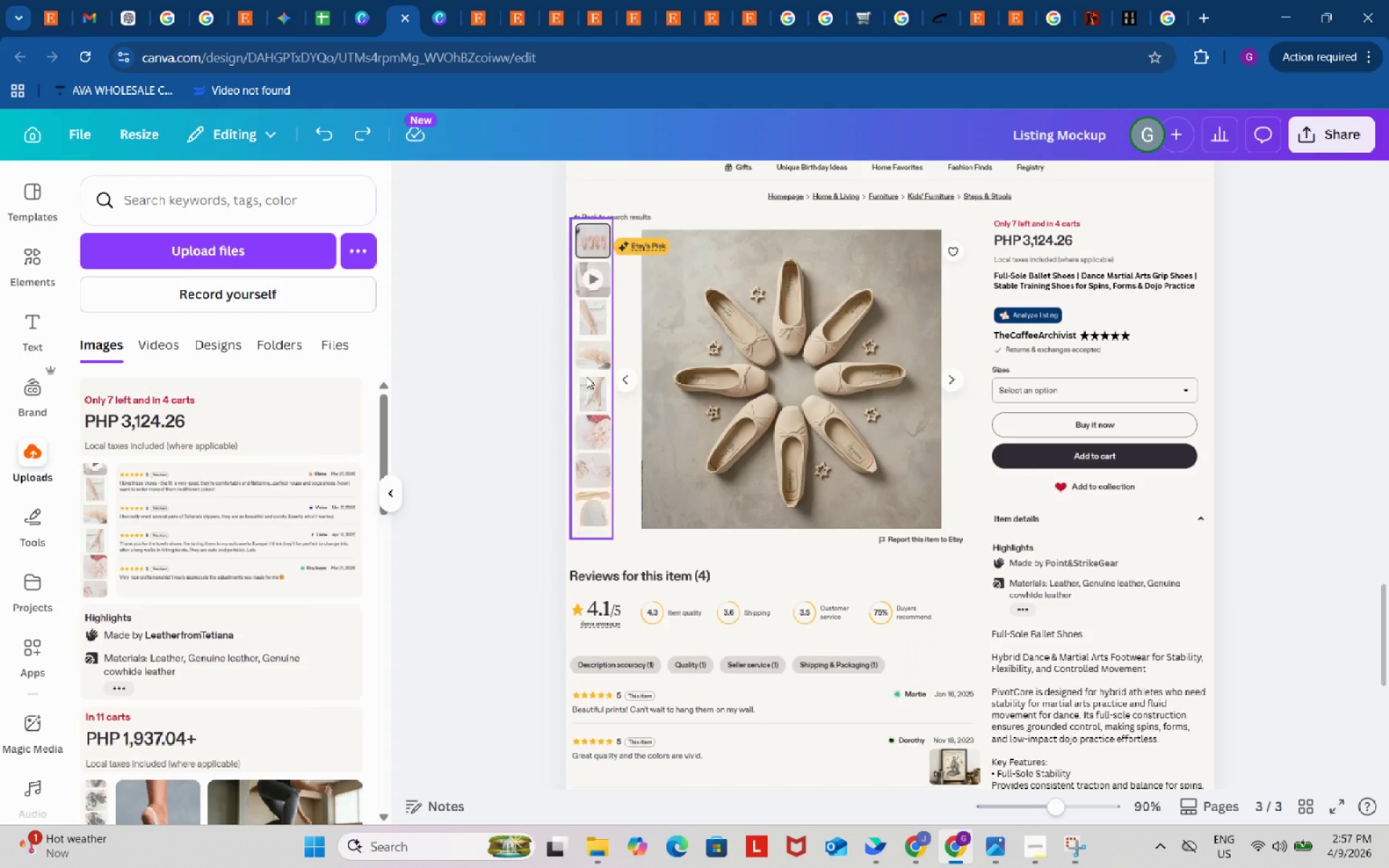 
scroll: coordinate [706, 329], scroll_direction: up, amount: 4.0
 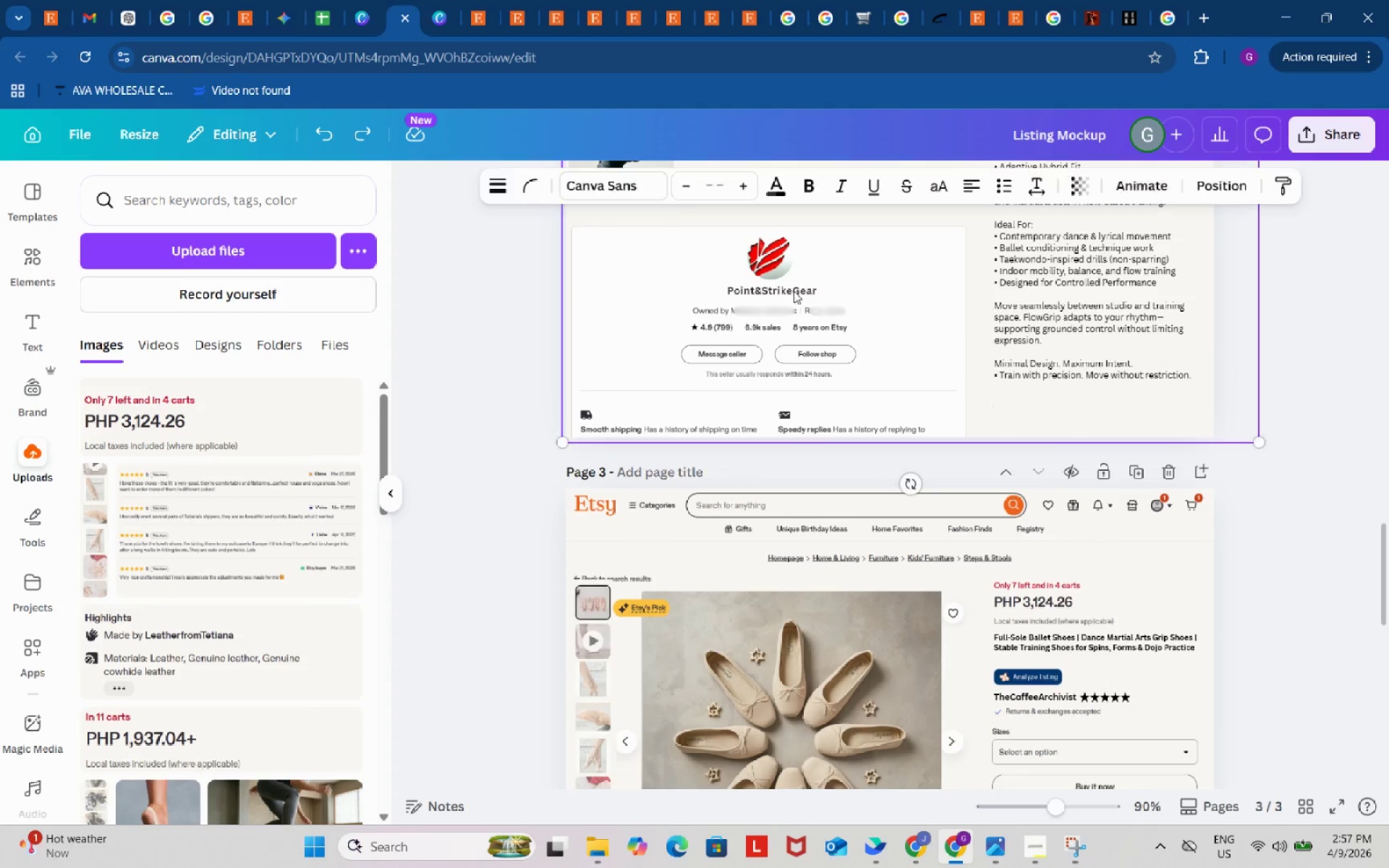 
double_click([794, 291])
 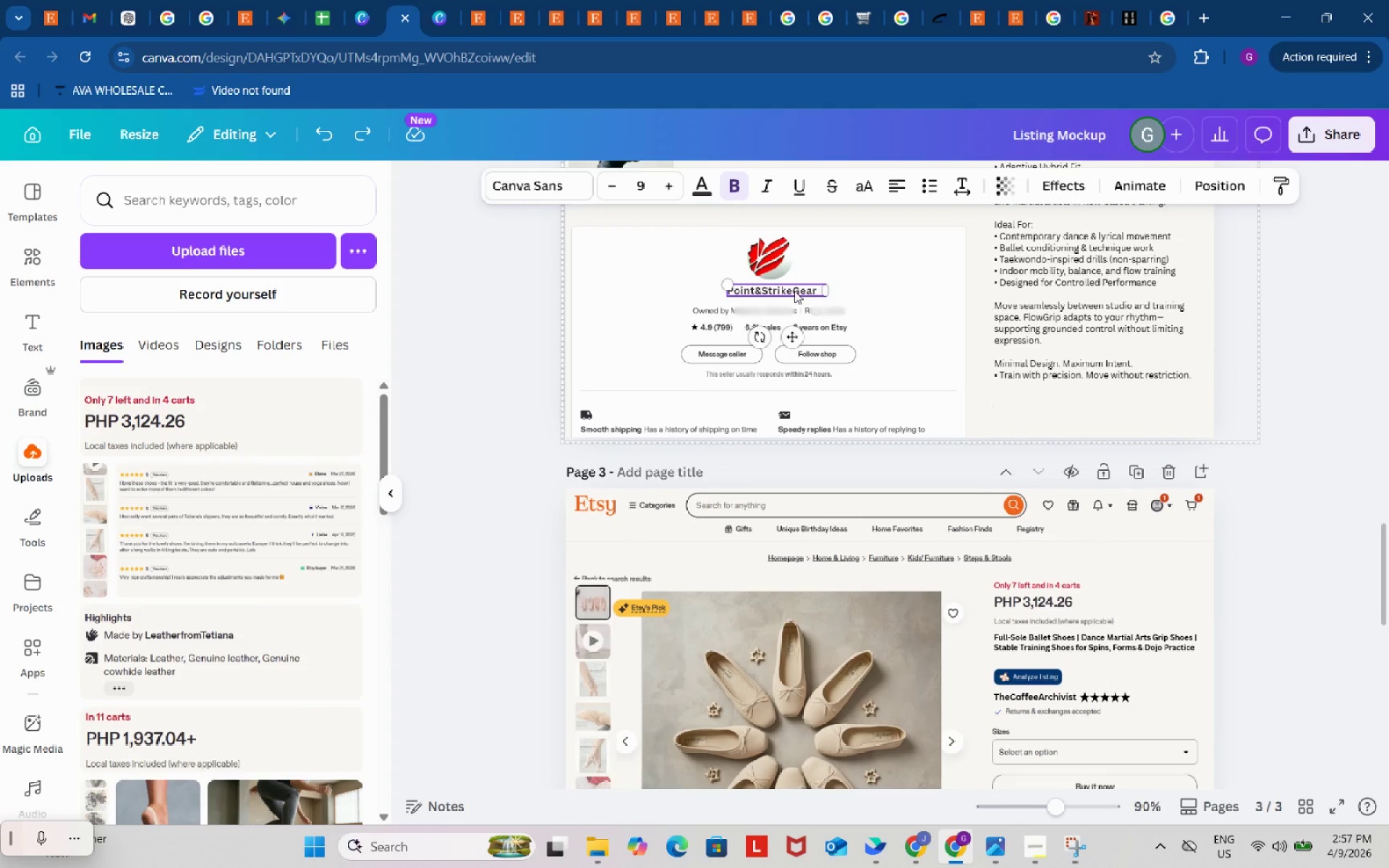 
key(Control+C)
 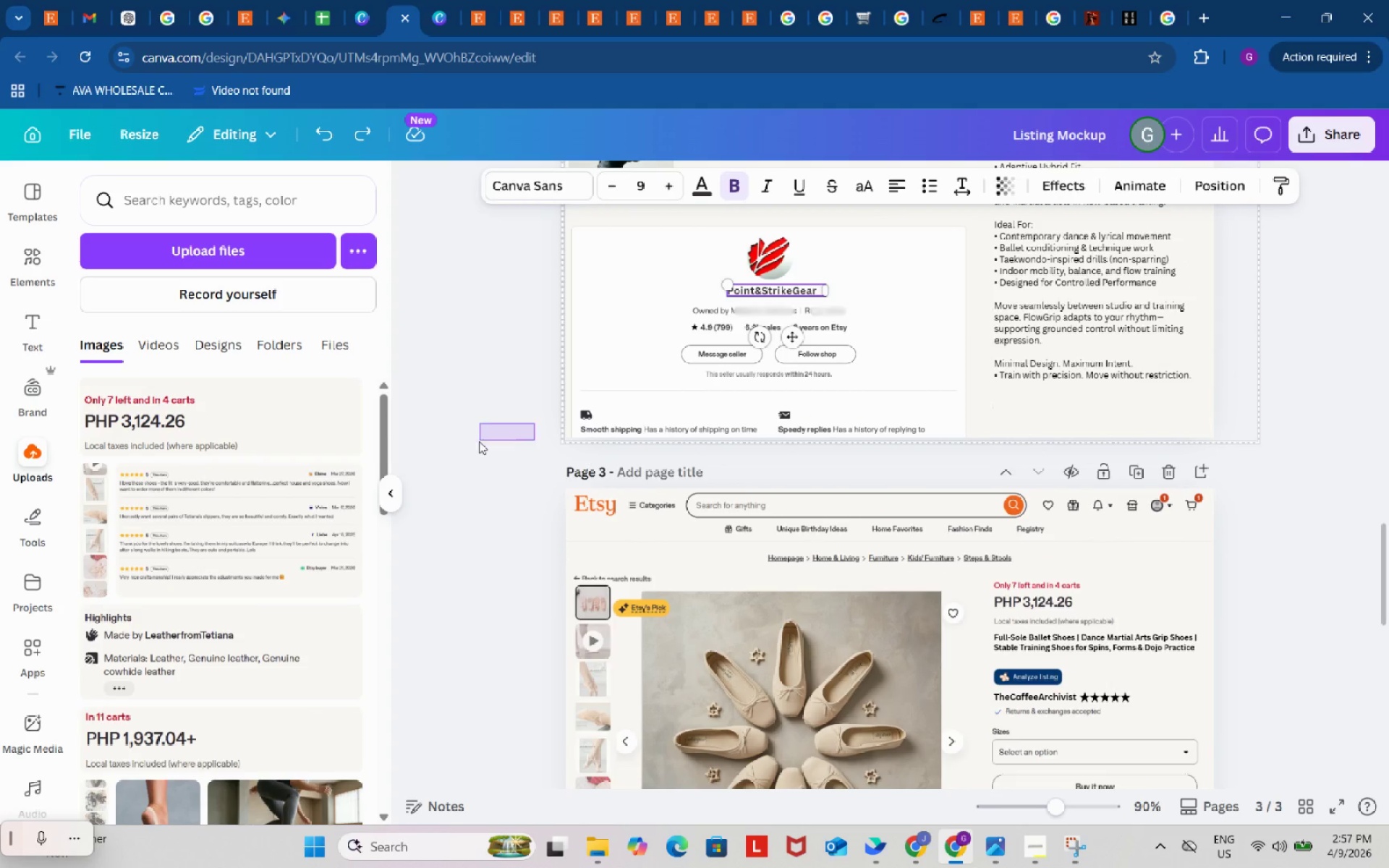 
left_click_drag(start_coordinate=[535, 423], to_coordinate=[478, 441])
 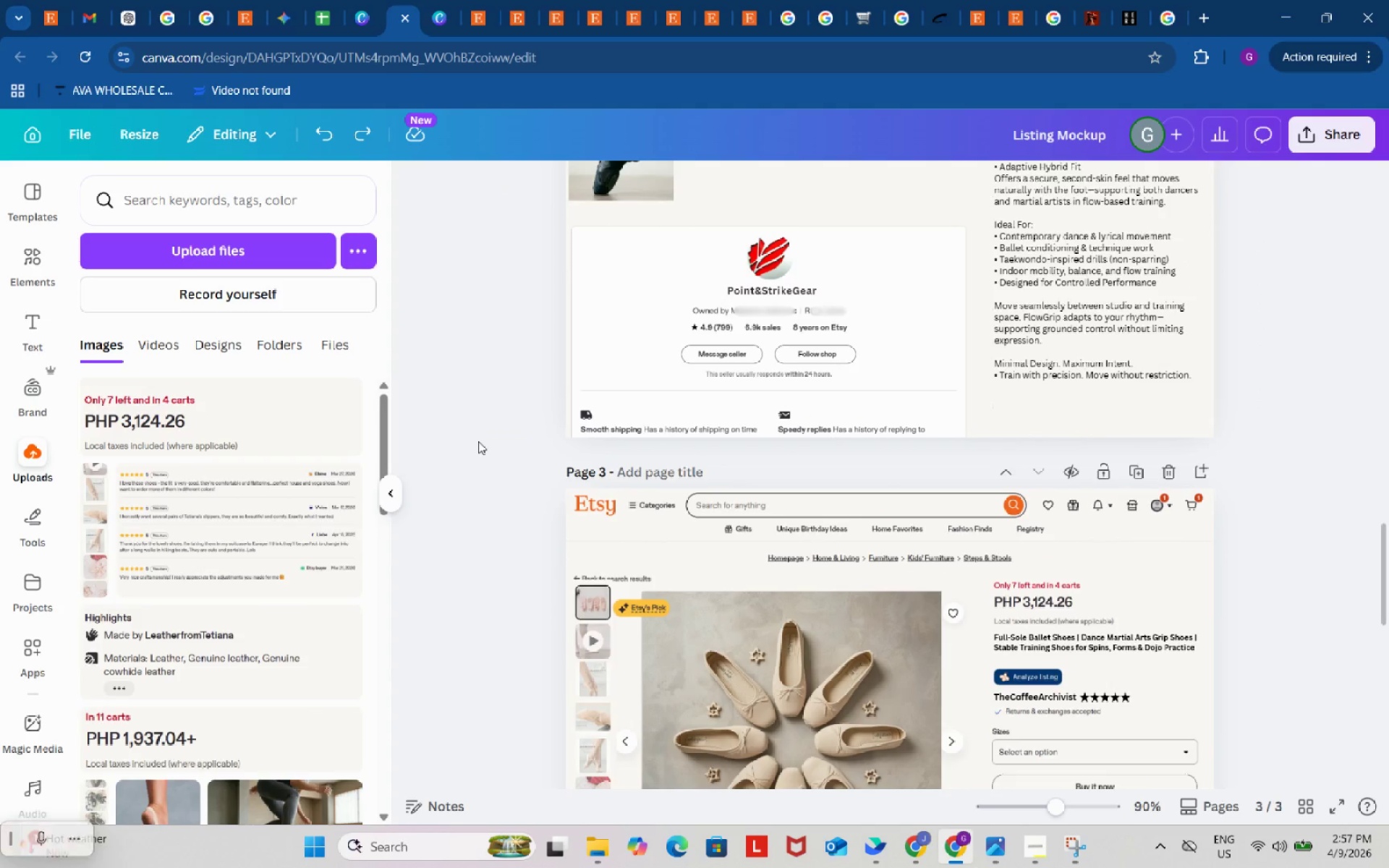 
double_click([478, 441])
 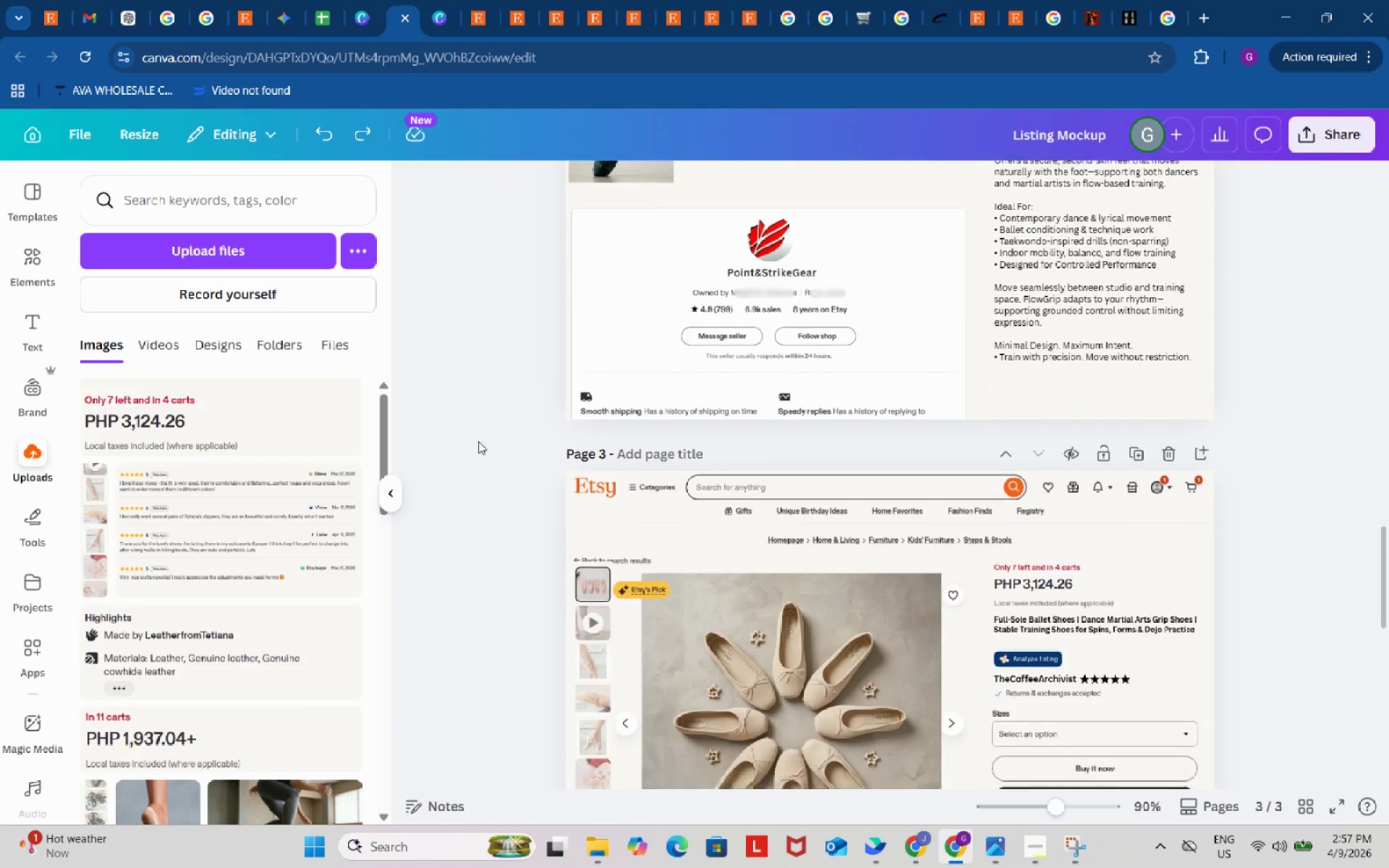 
scroll: coordinate [479, 441], scroll_direction: down, amount: 11.0
 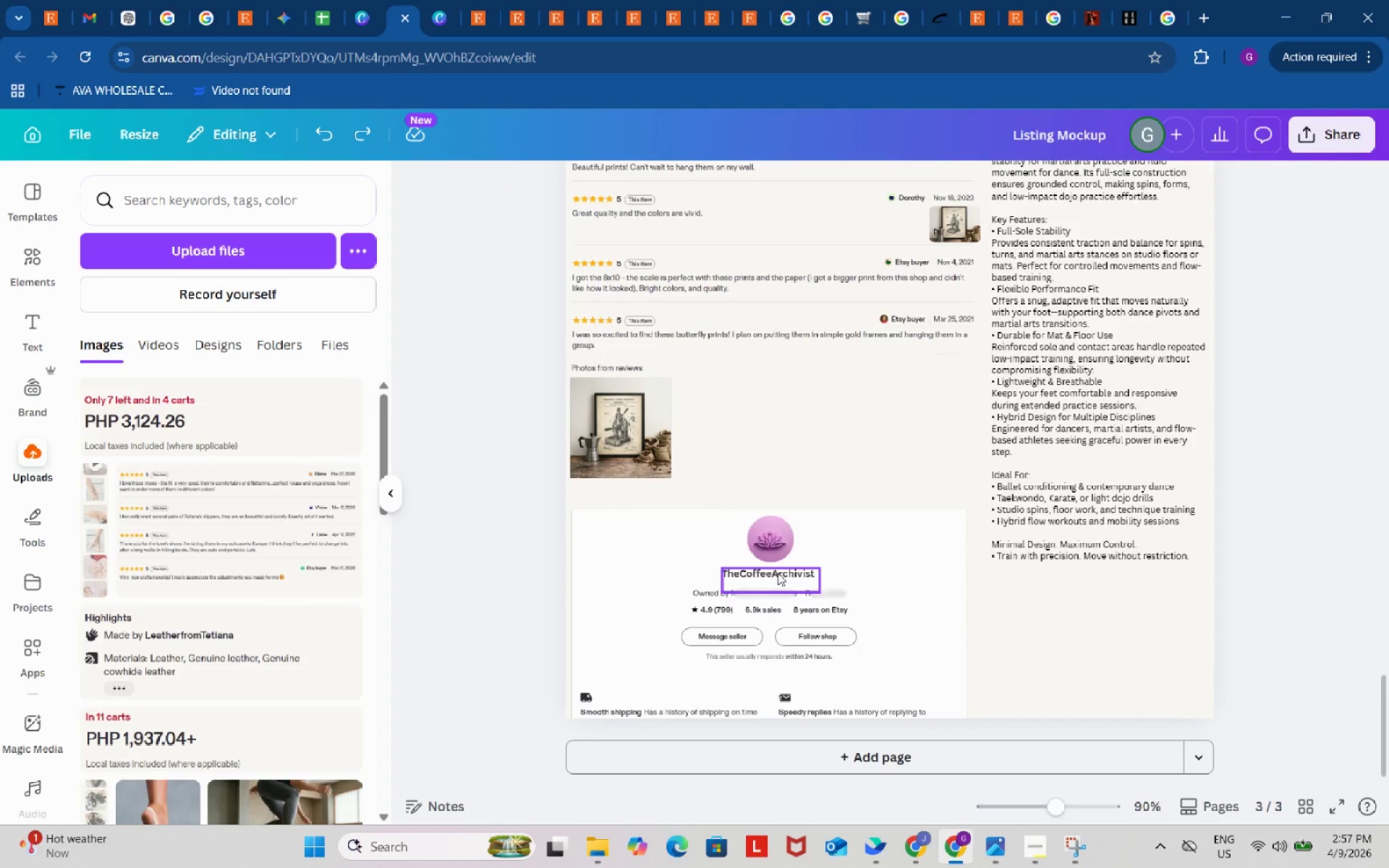 
double_click([778, 573])
 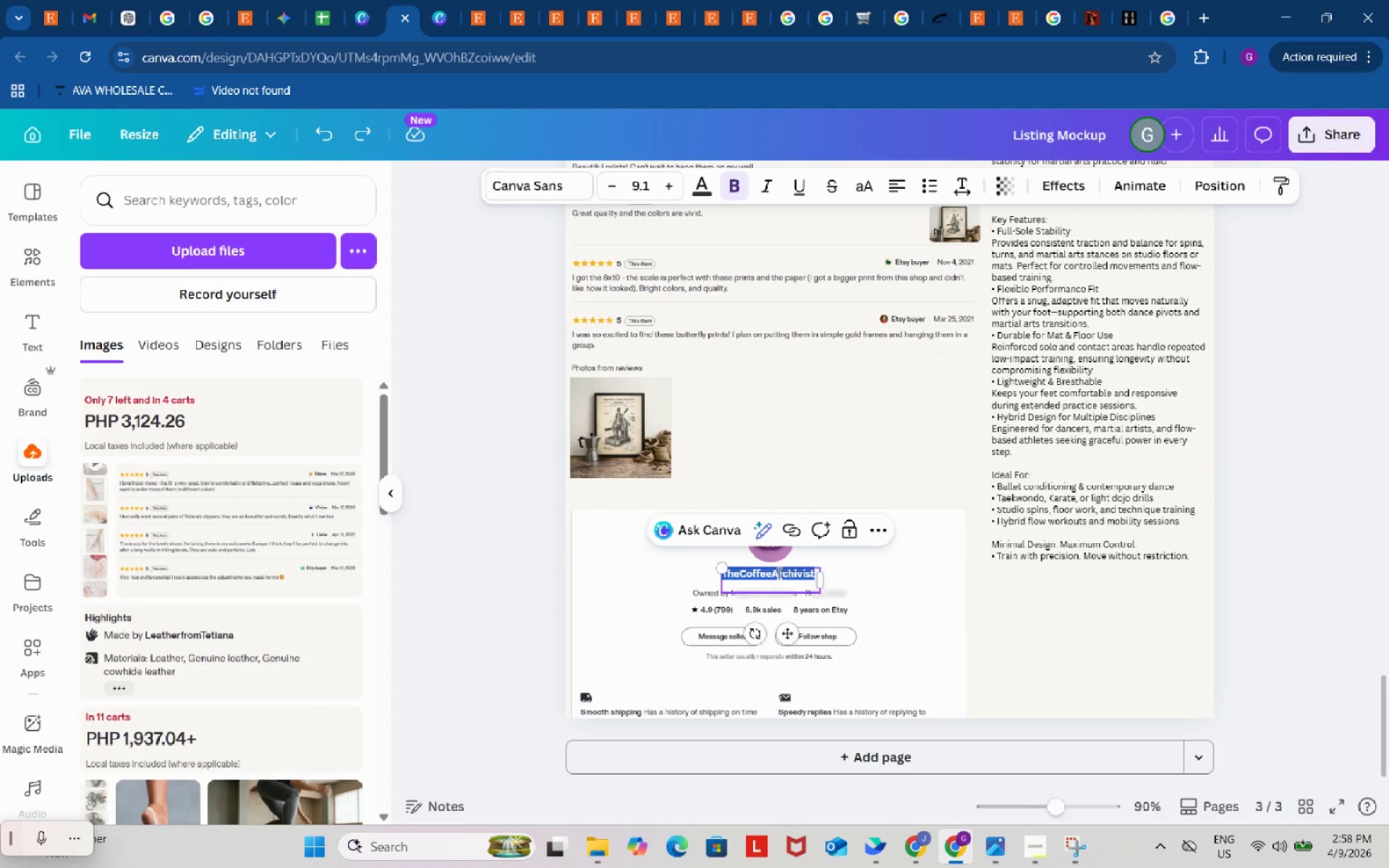 
key(Control+V)
 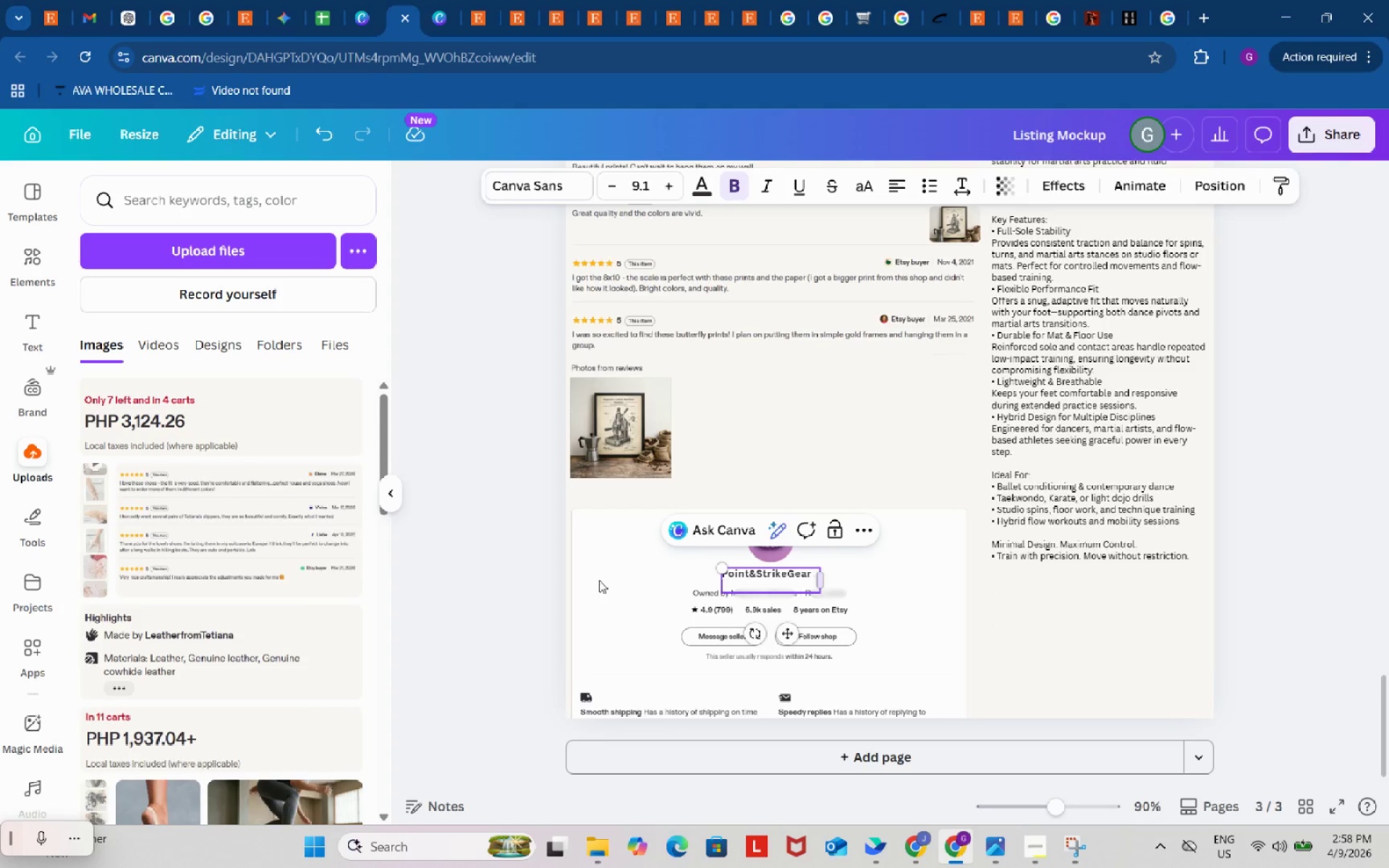 
left_click([491, 569])
 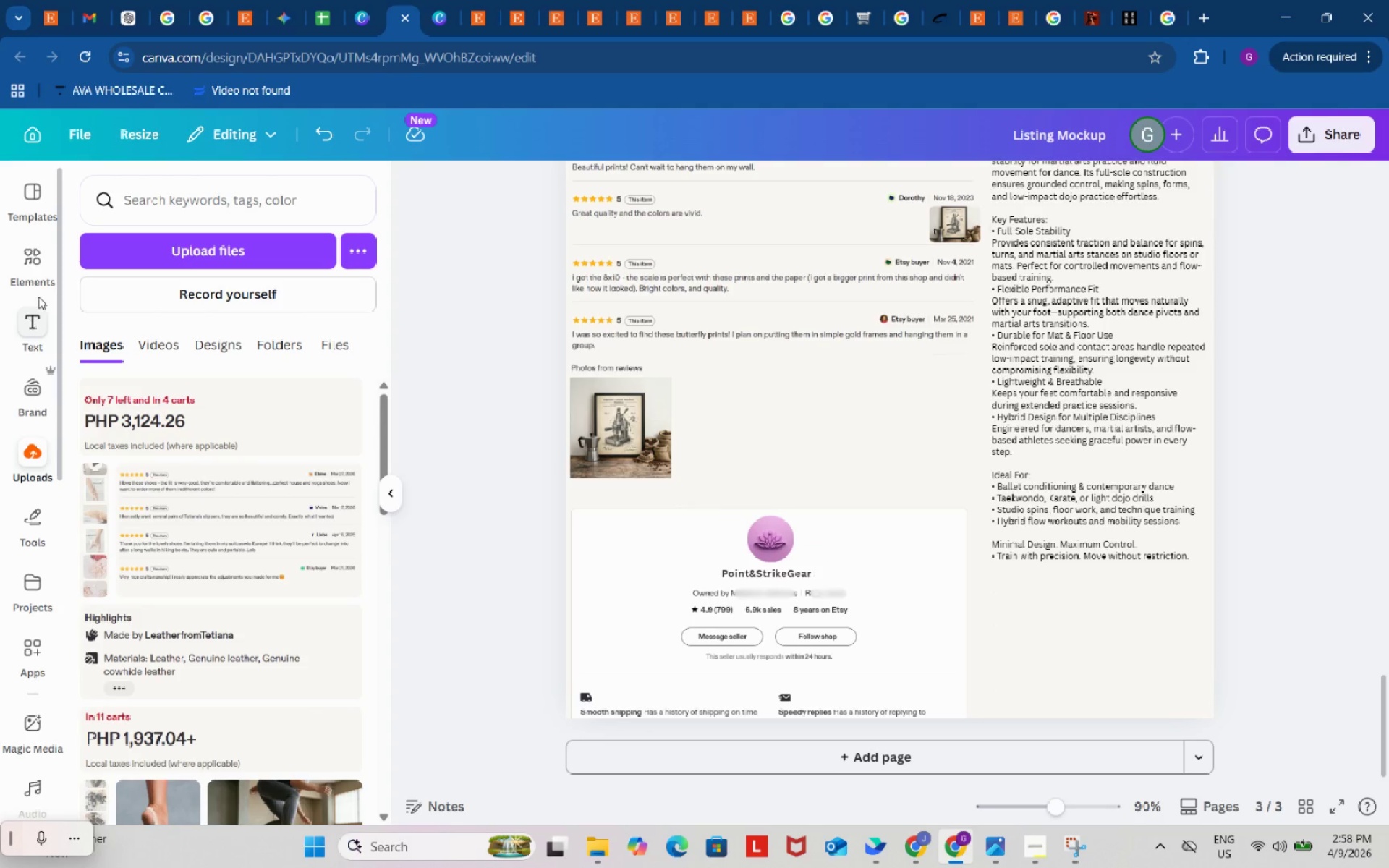 
left_click([35, 270])
 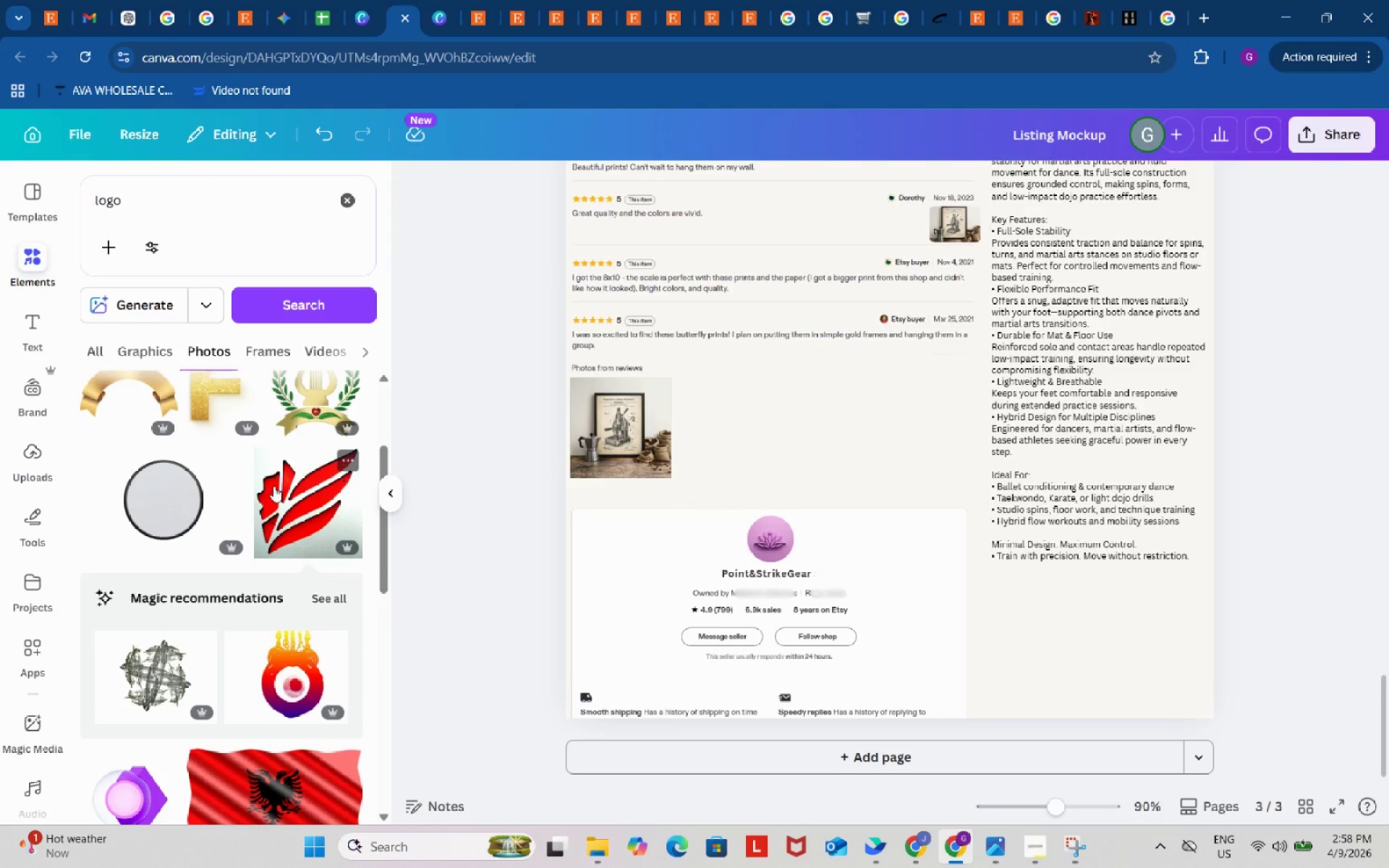 
left_click_drag(start_coordinate=[277, 486], to_coordinate=[766, 521])
 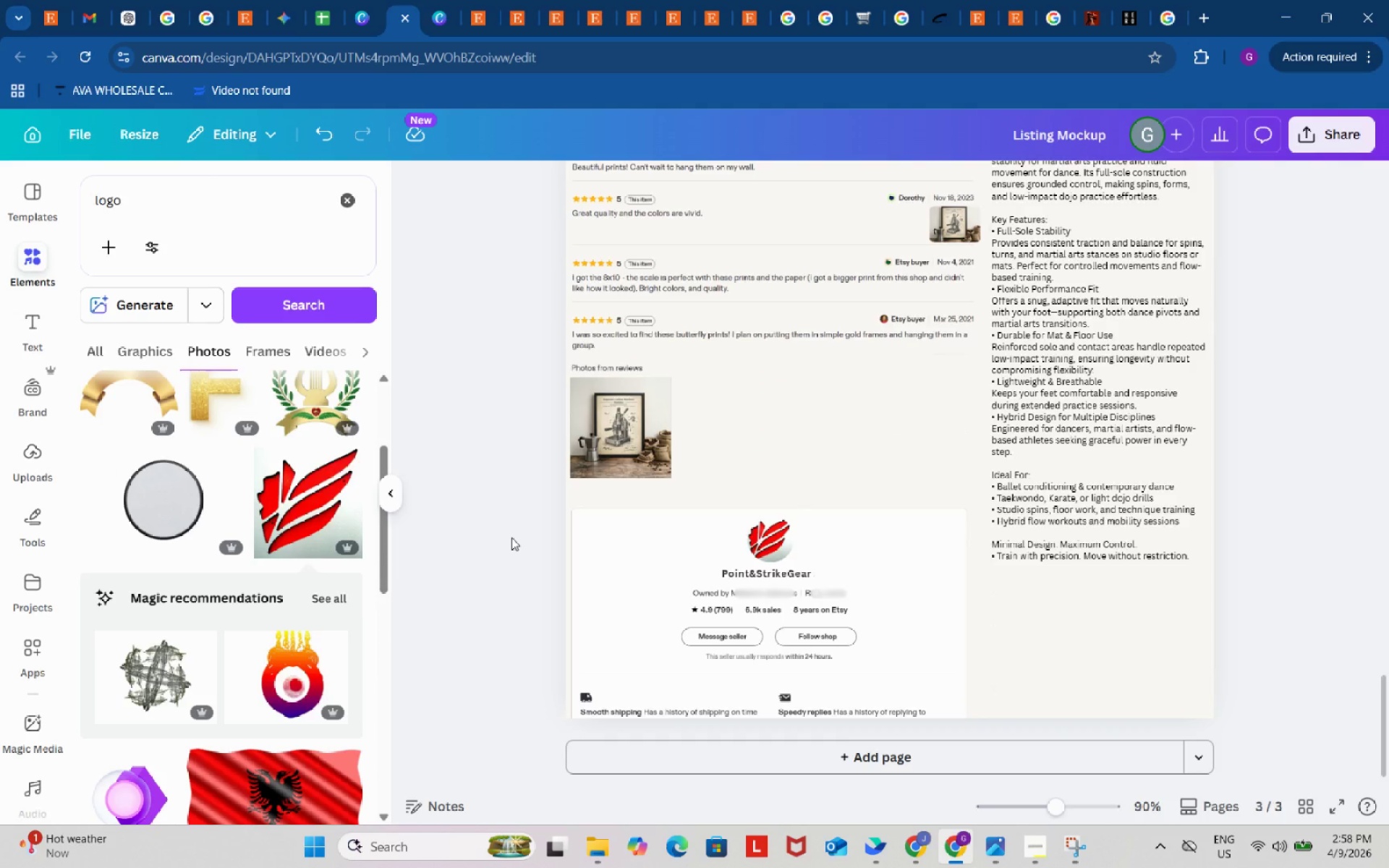 
double_click([511, 537])
 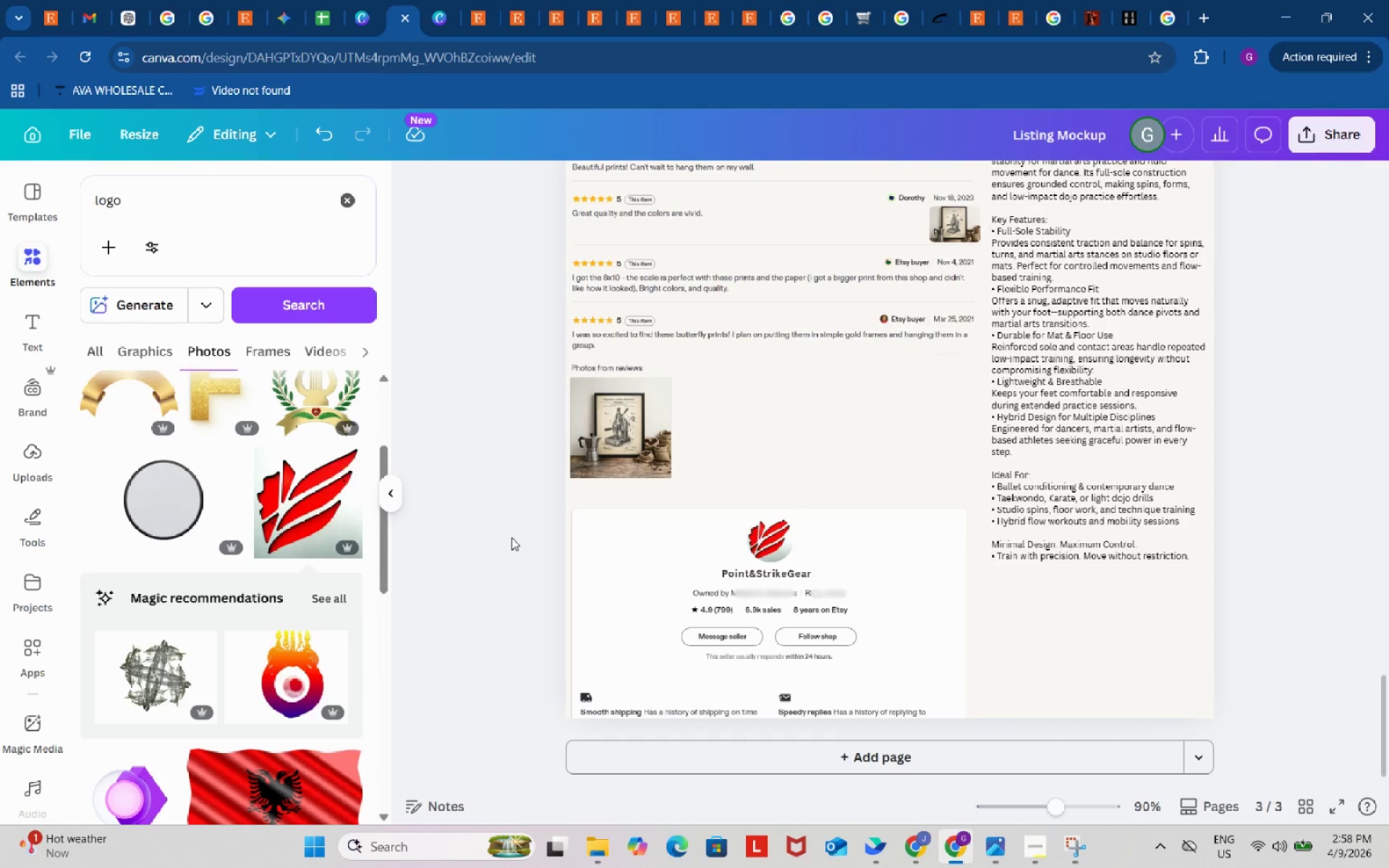 
scroll: coordinate [511, 537], scroll_direction: down, amount: 4.0
 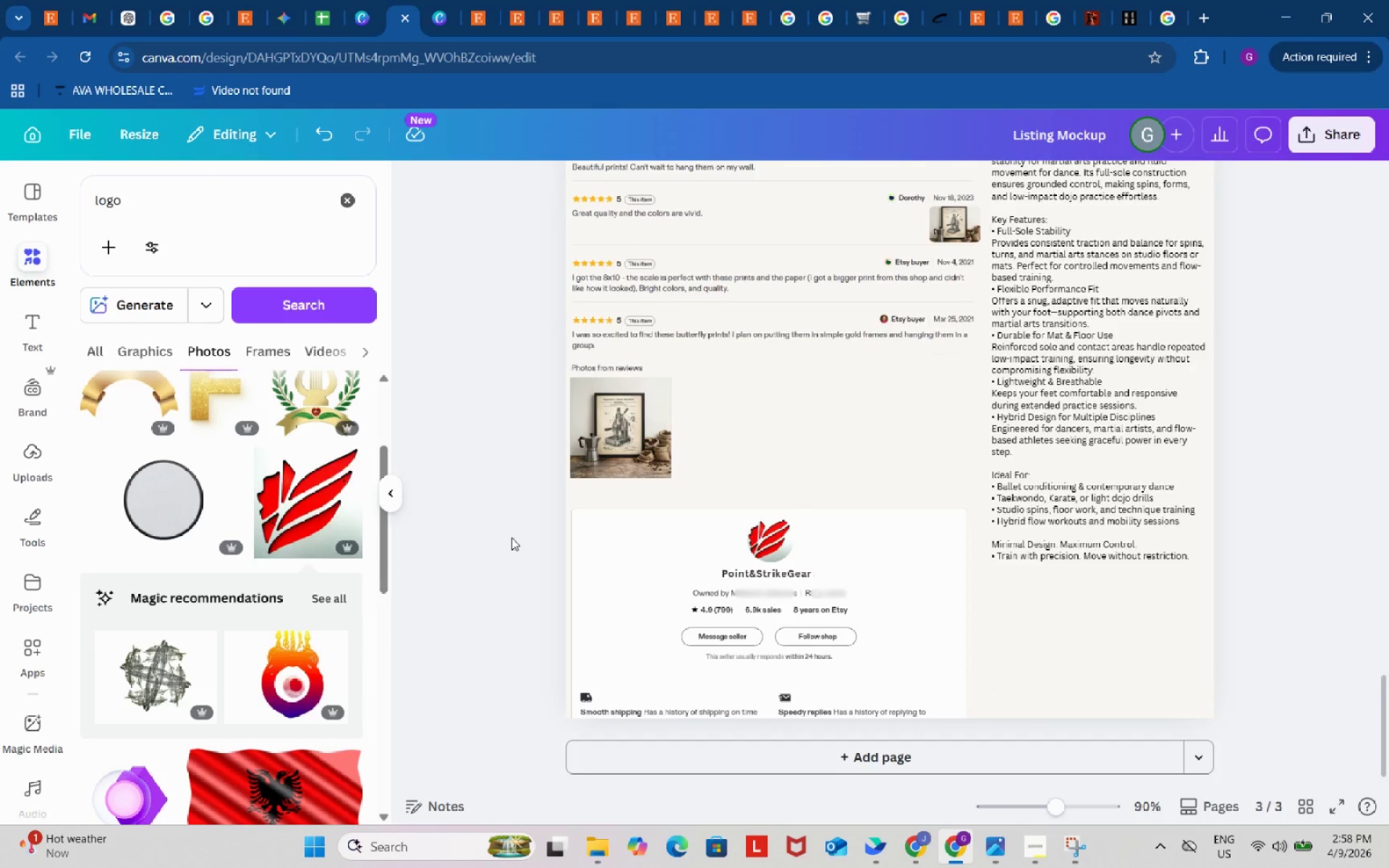 
scroll: coordinate [511, 536], scroll_direction: up, amount: 9.0
 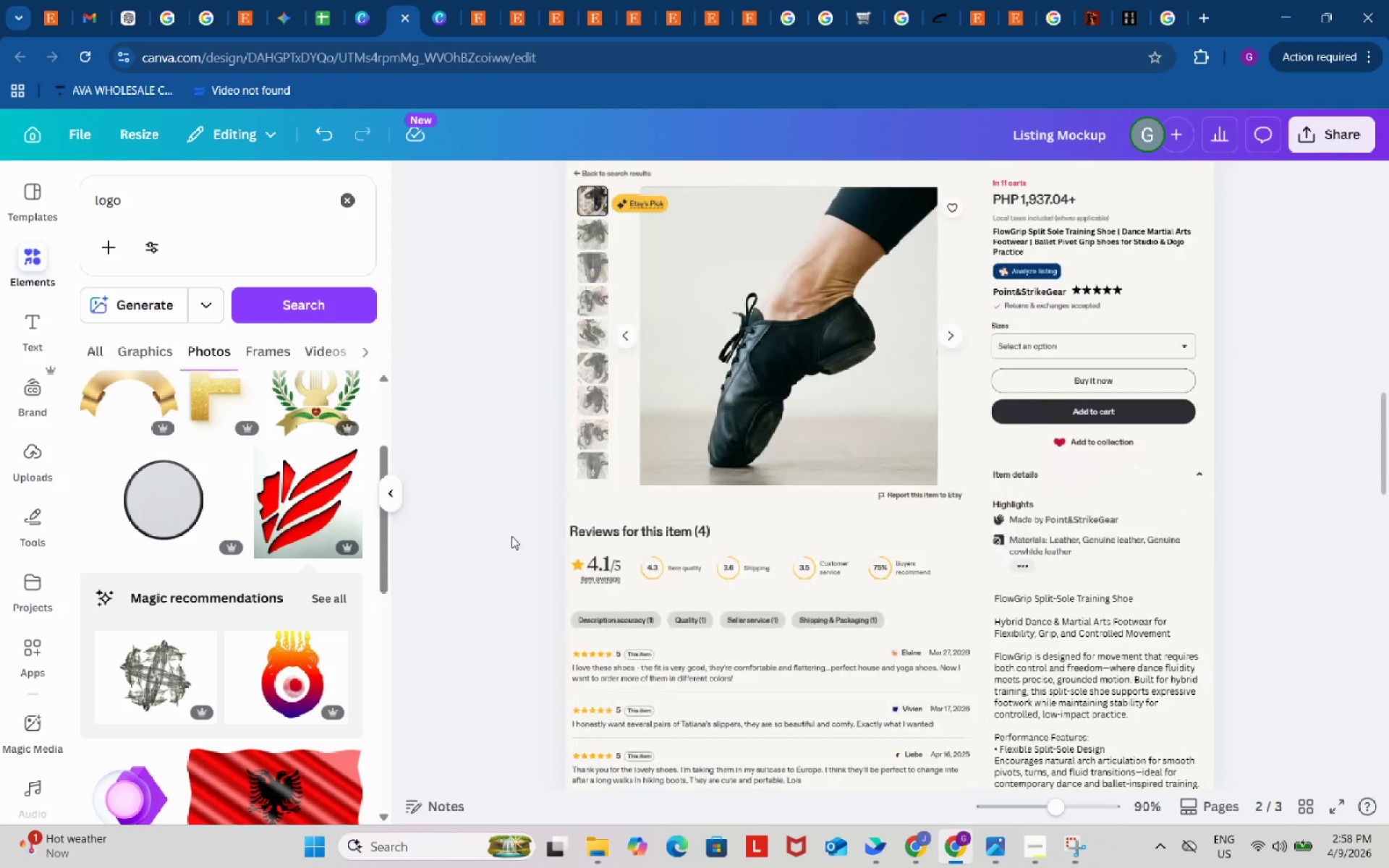 
left_click_drag(start_coordinate=[893, 466], to_coordinate=[965, 433])
 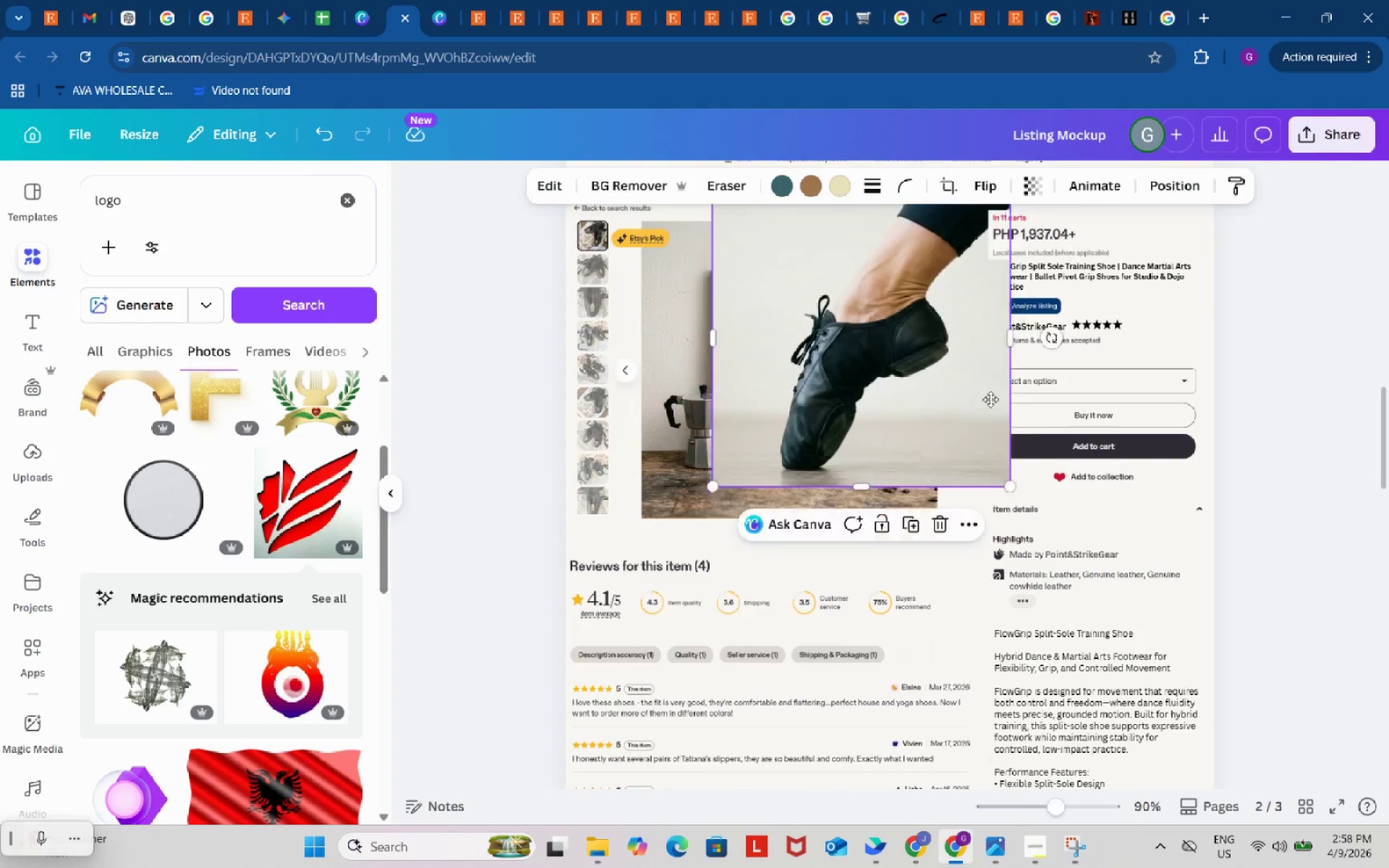 
left_click_drag(start_coordinate=[978, 416], to_coordinate=[1001, 370])
 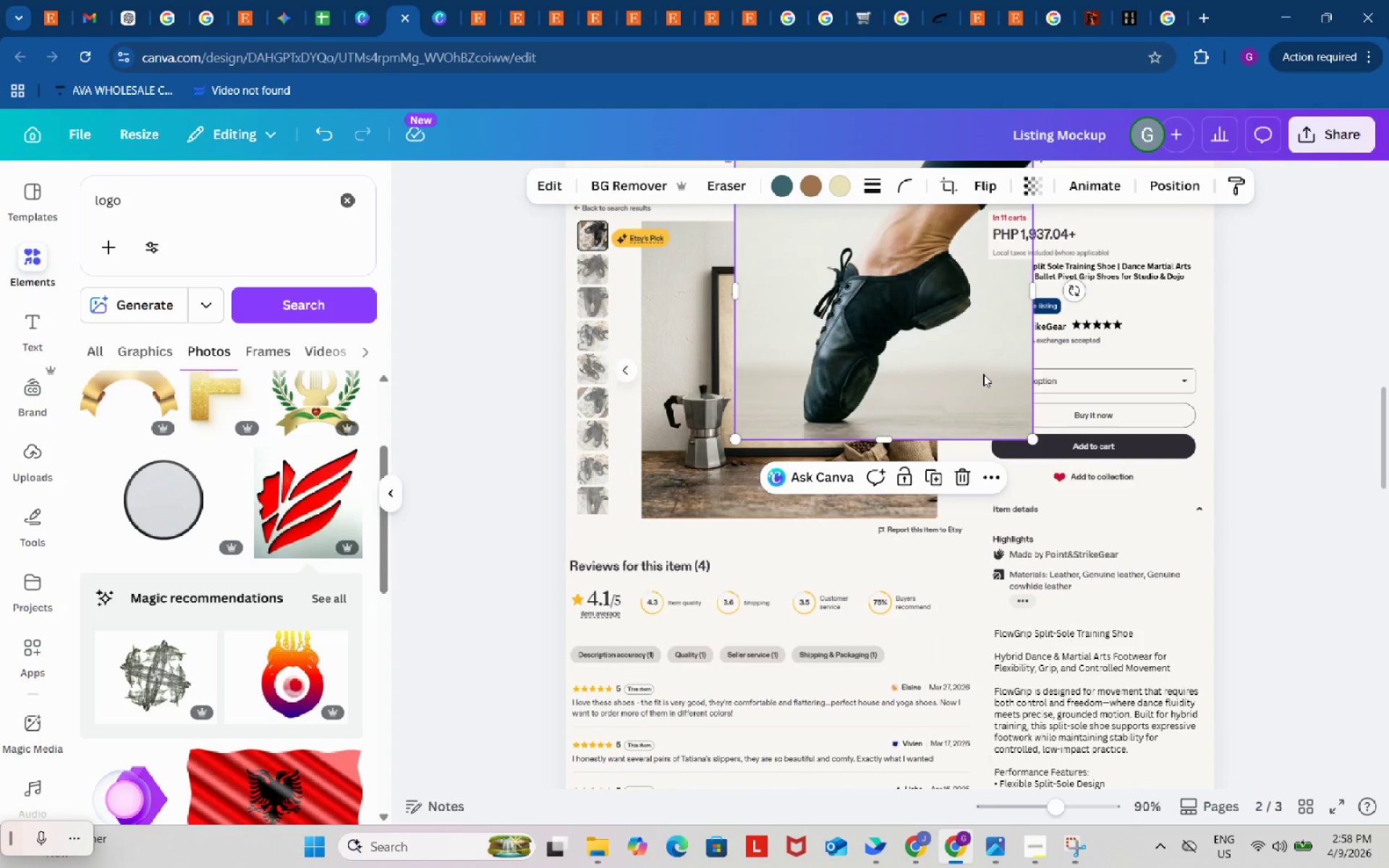 
key(Control+Z)
 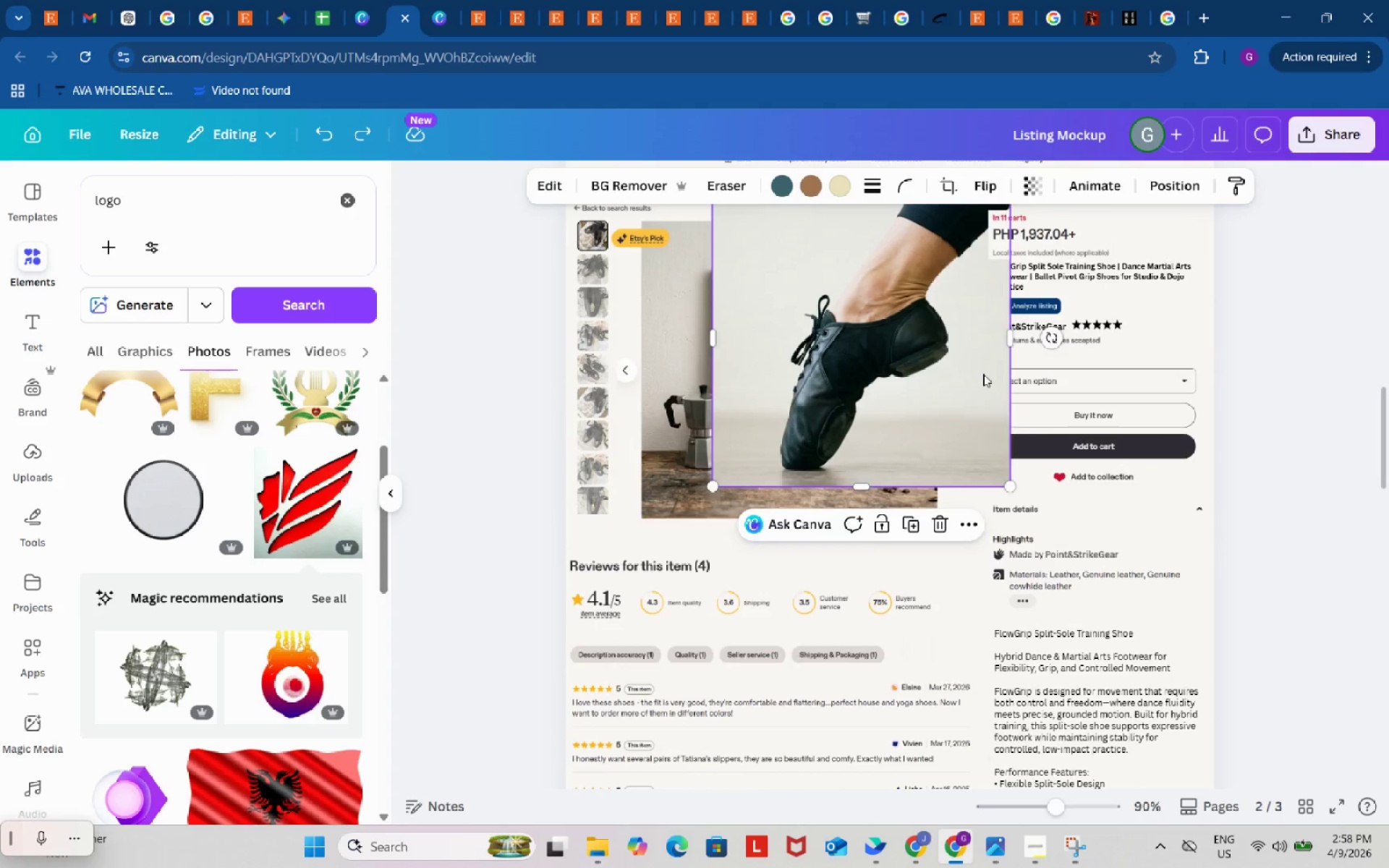 
key(Control+ControlLeft)
 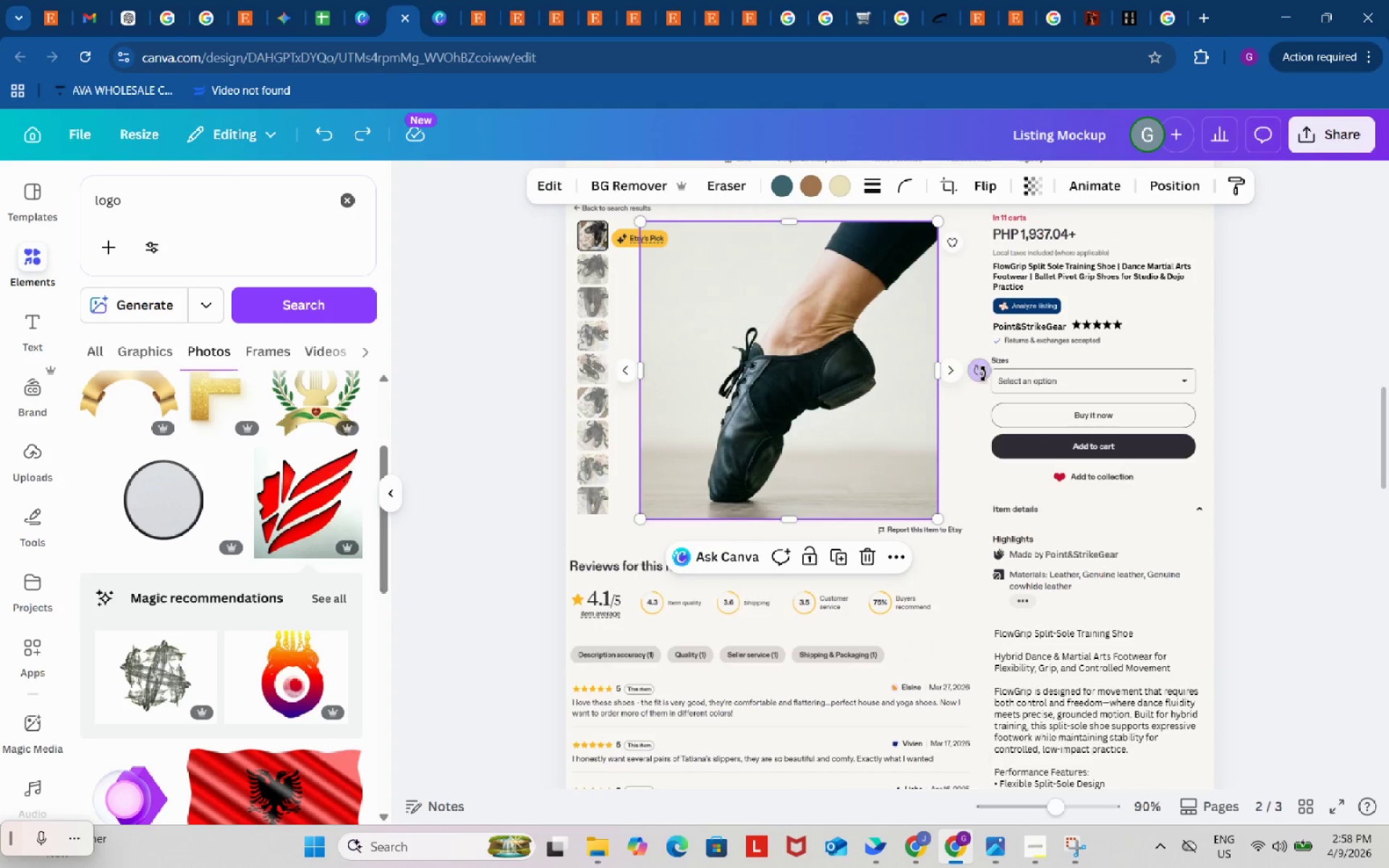 
key(Control+Z)
 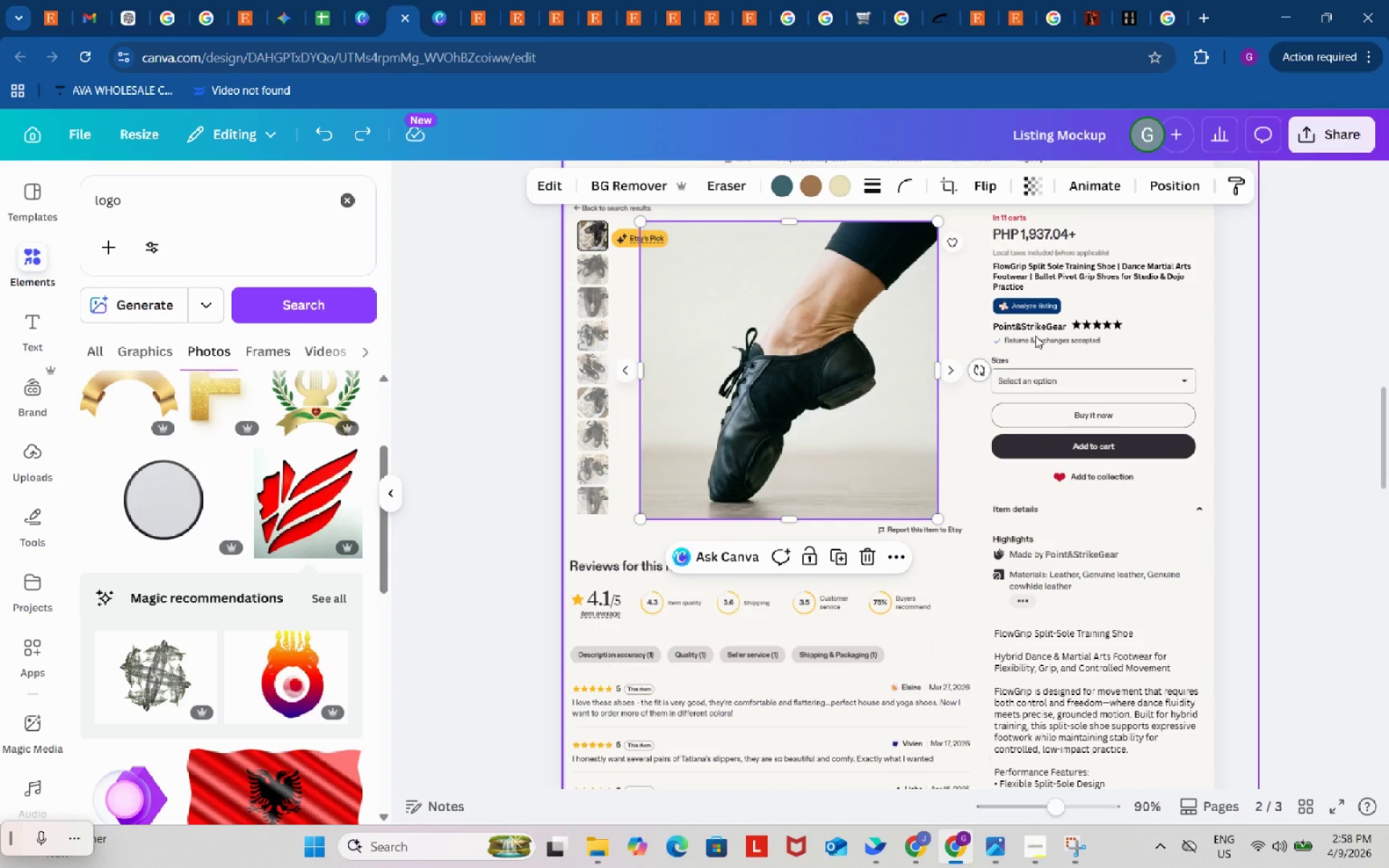 
left_click([1032, 326])
 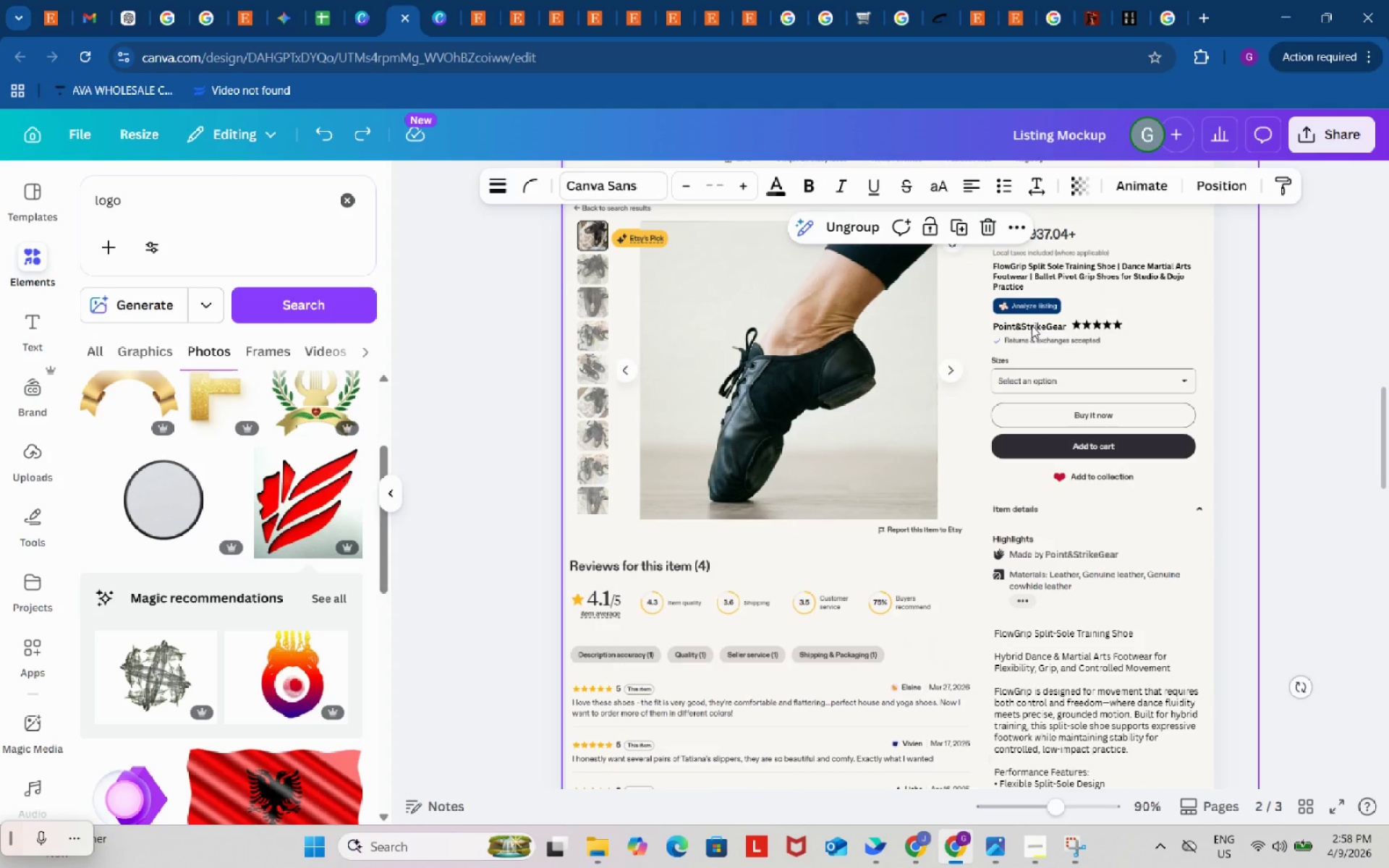 
left_click([1032, 326])
 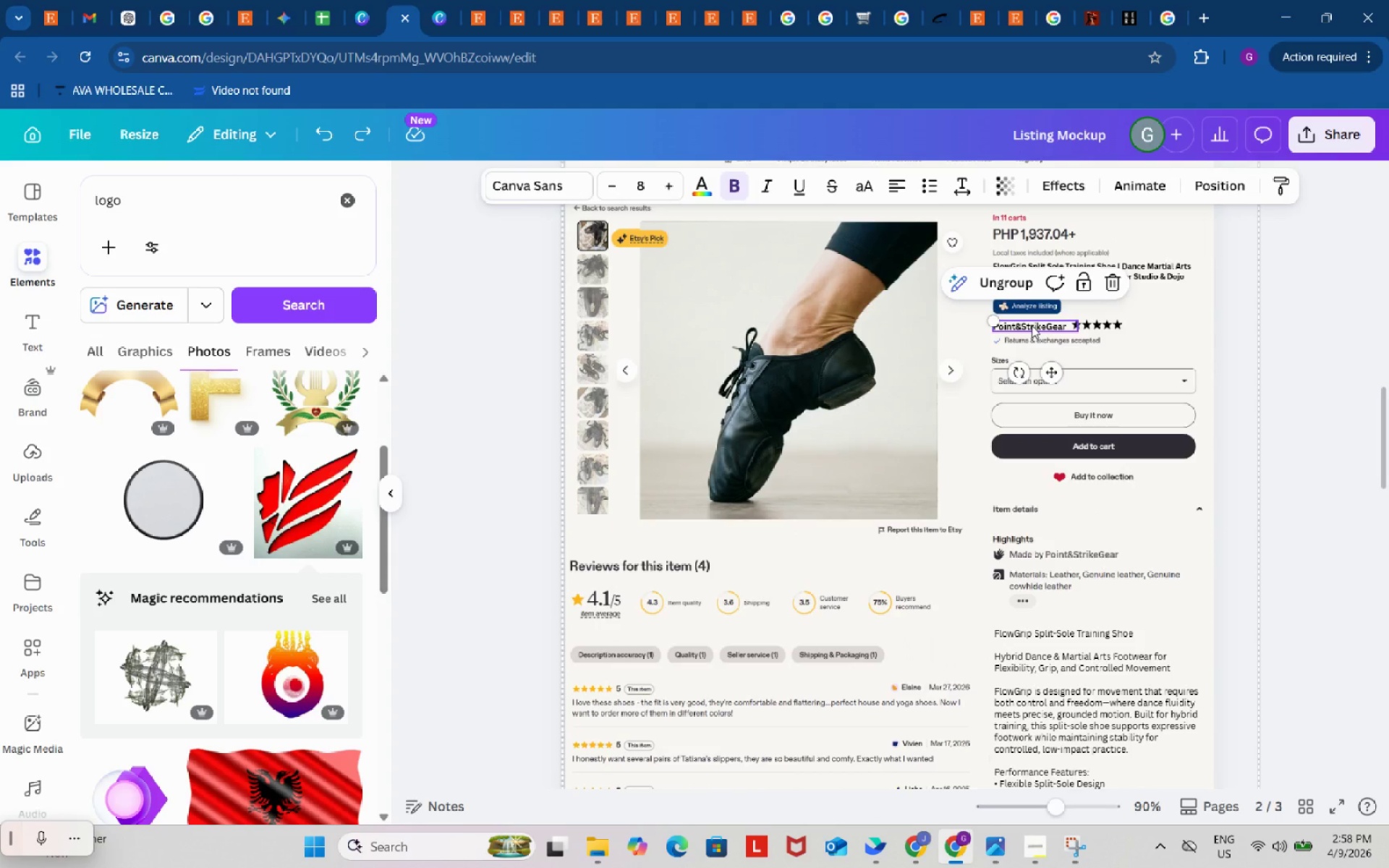 
key(Control+C)
 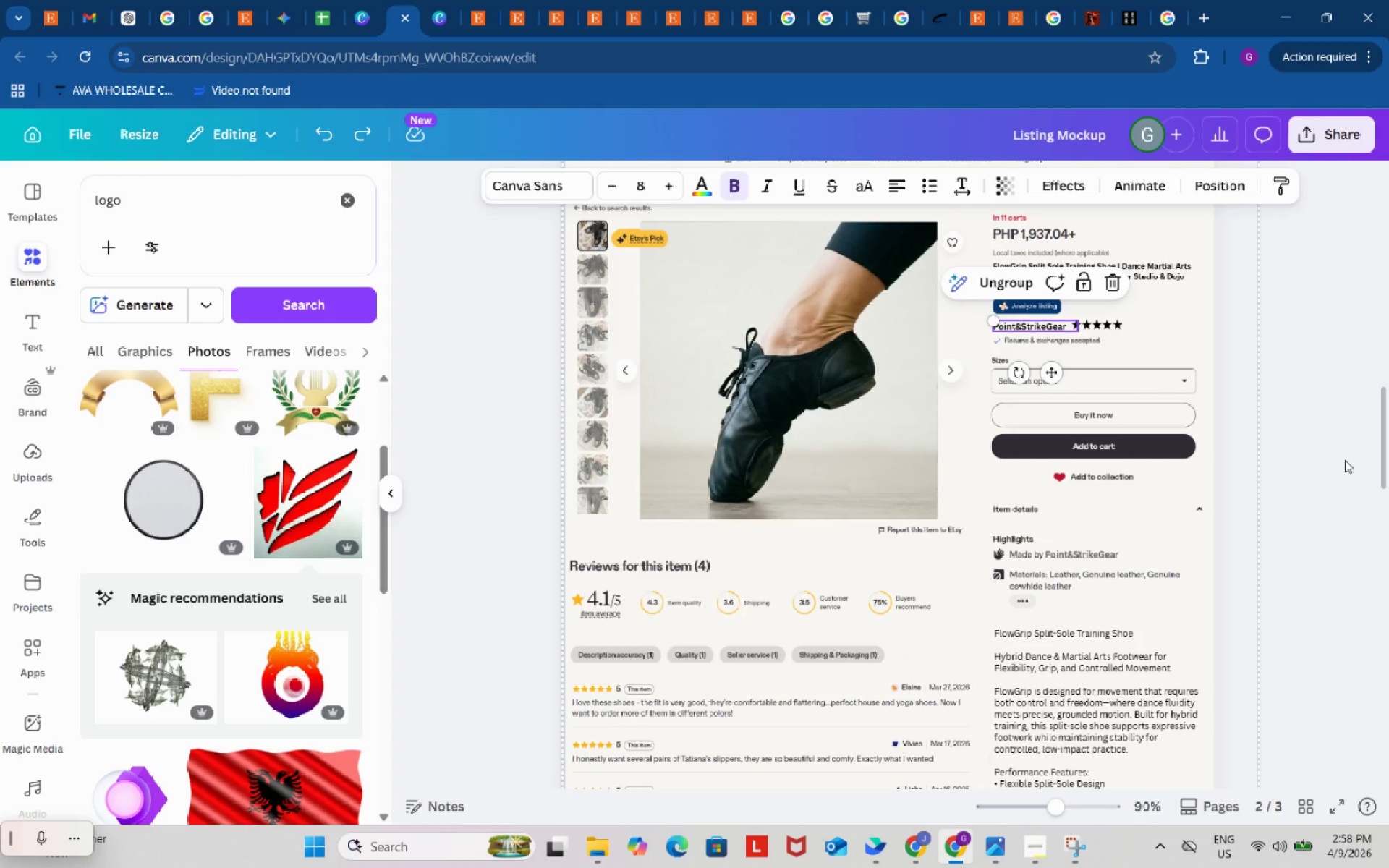 
left_click([1345, 460])
 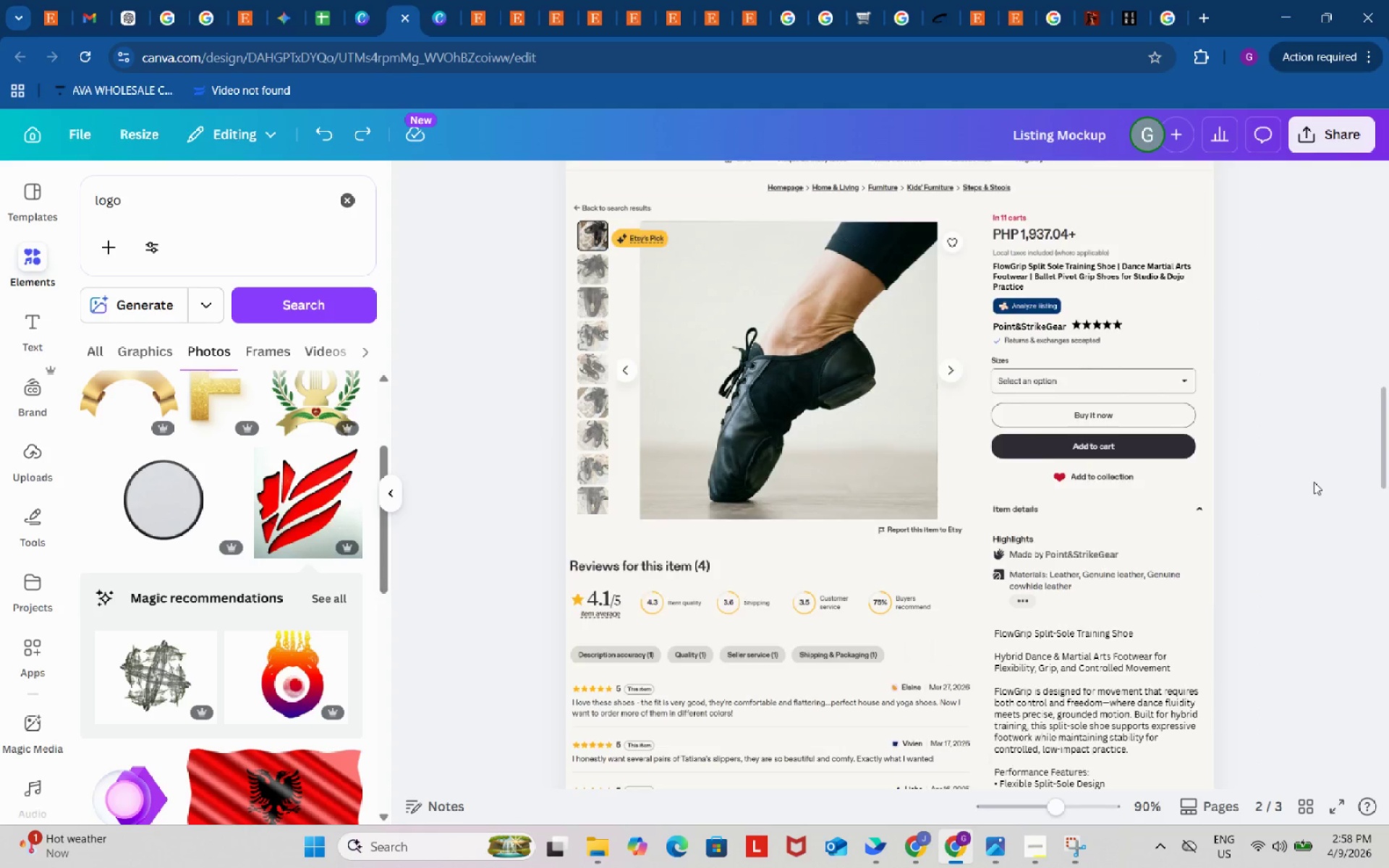 
scroll: coordinate [1313, 482], scroll_direction: down, amount: 12.0
 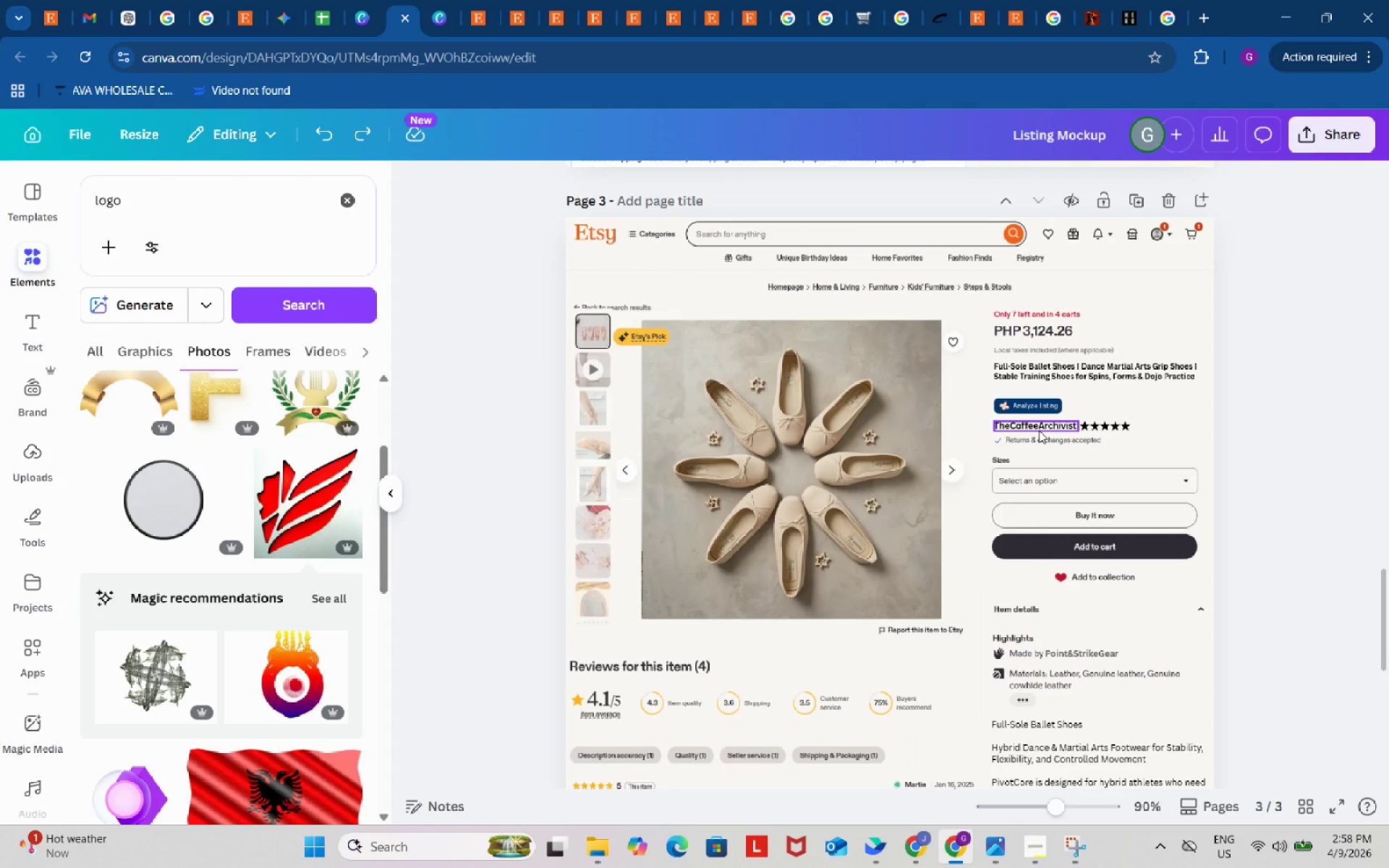 
double_click([1037, 427])
 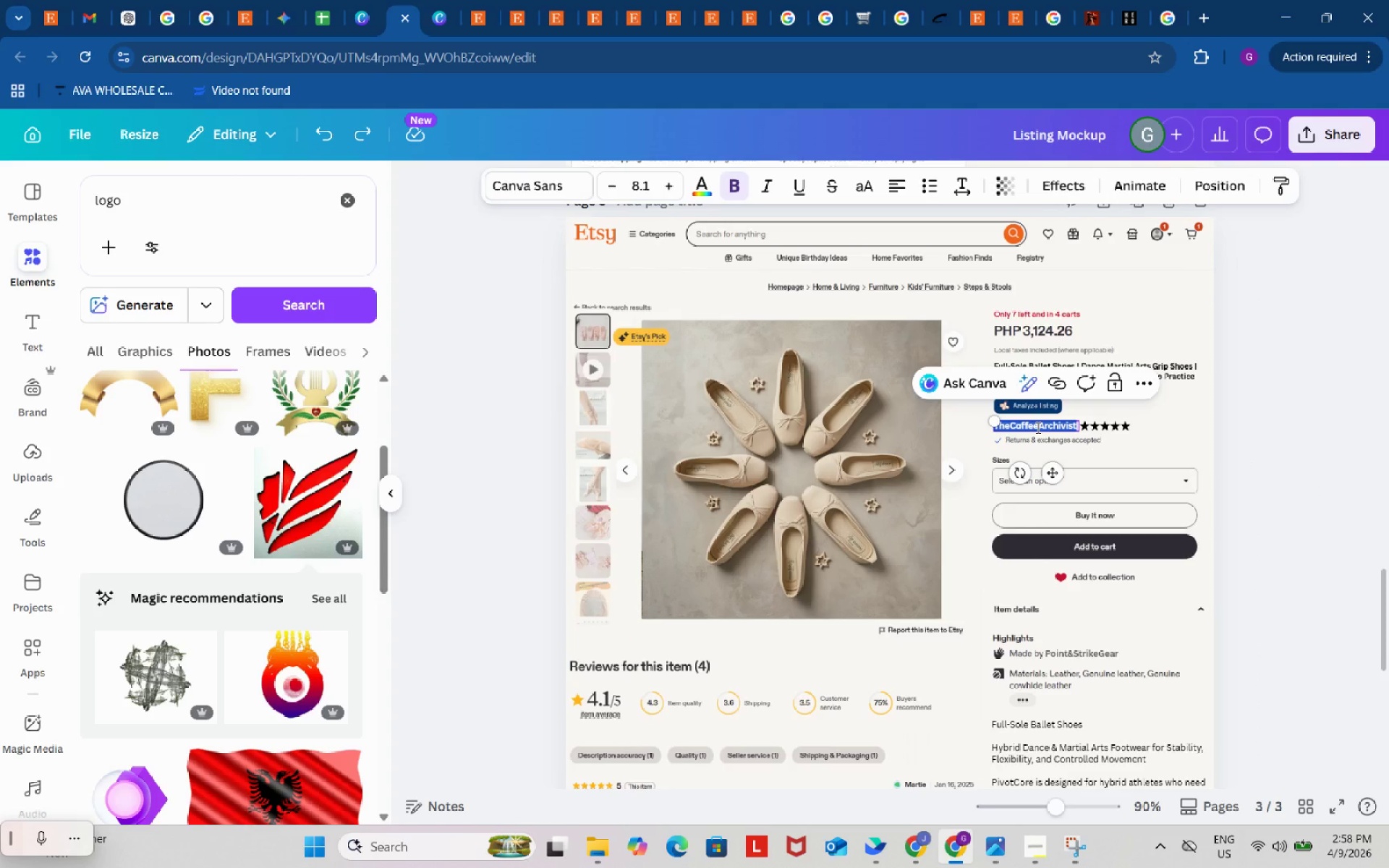 
key(Control+ControlLeft)
 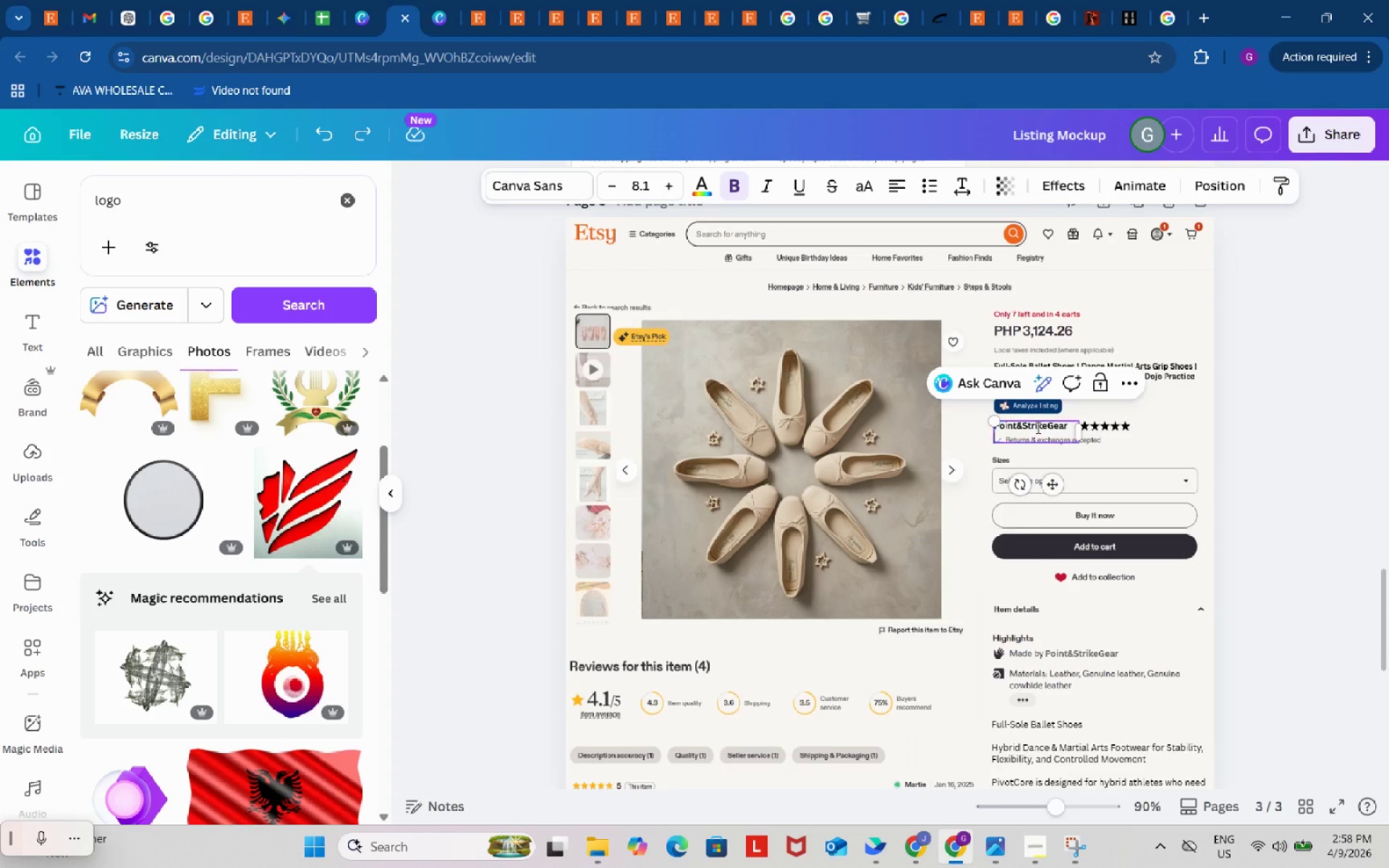 
key(Control+V)
 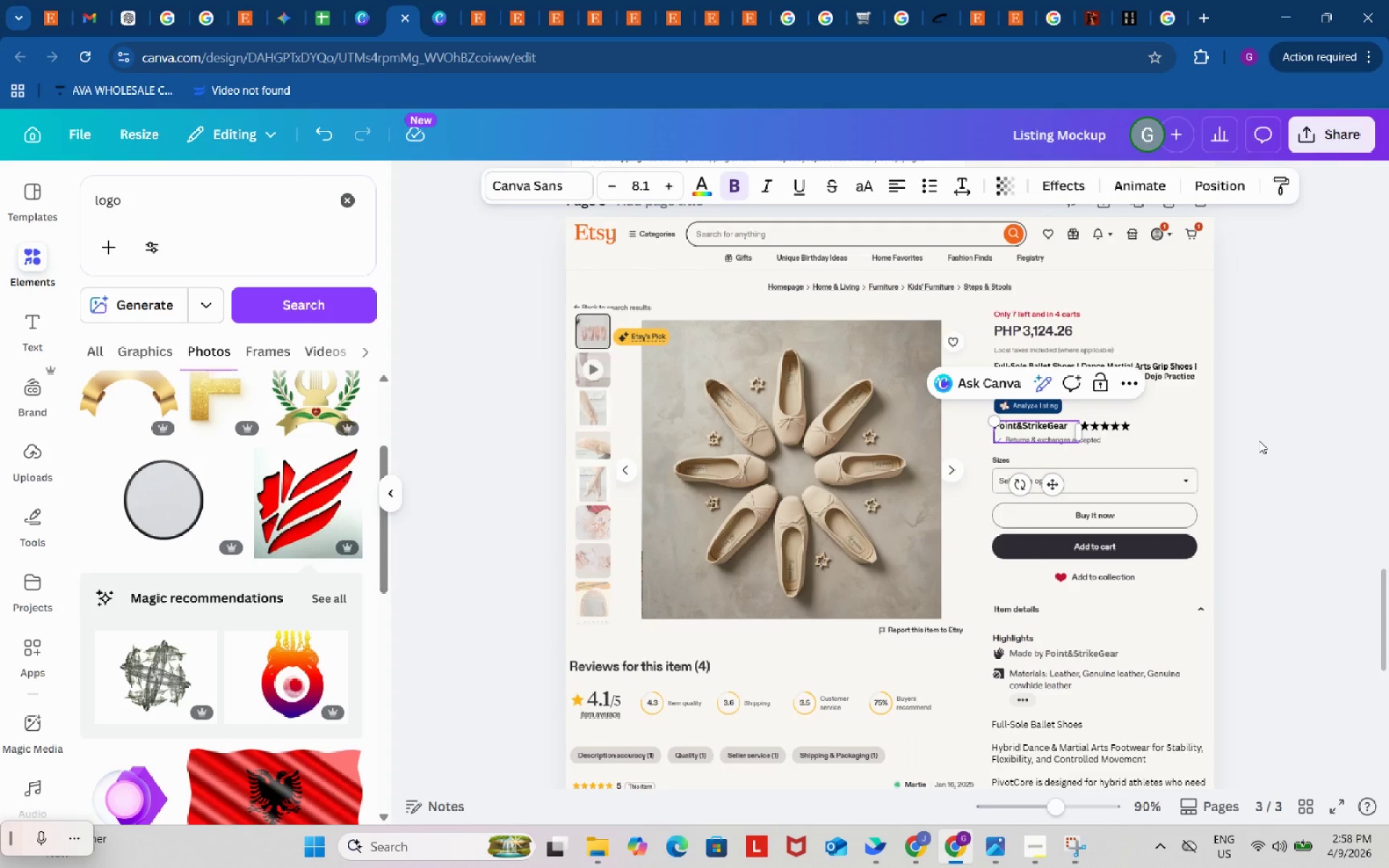 
double_click([1259, 441])
 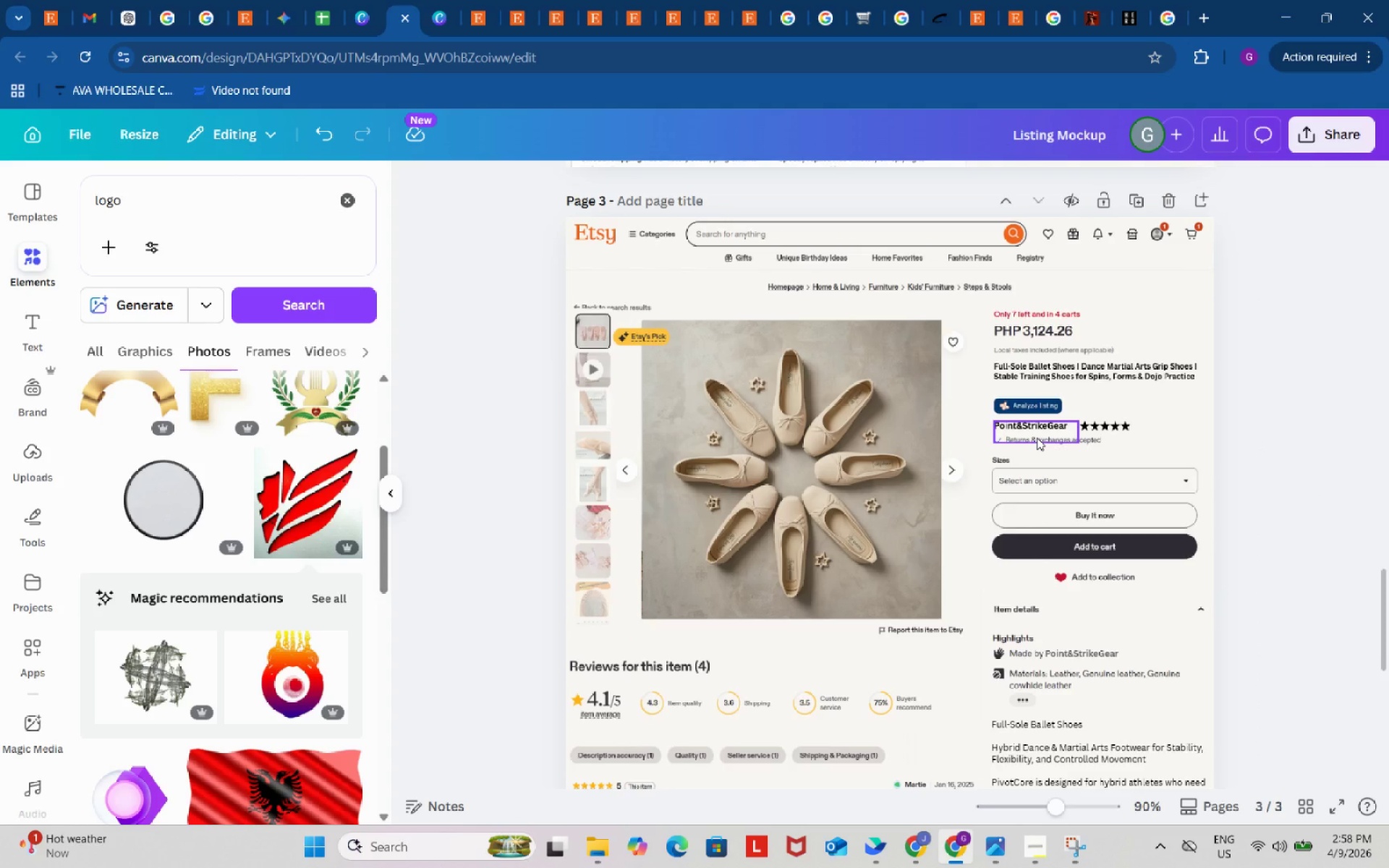 
double_click([1037, 438])
 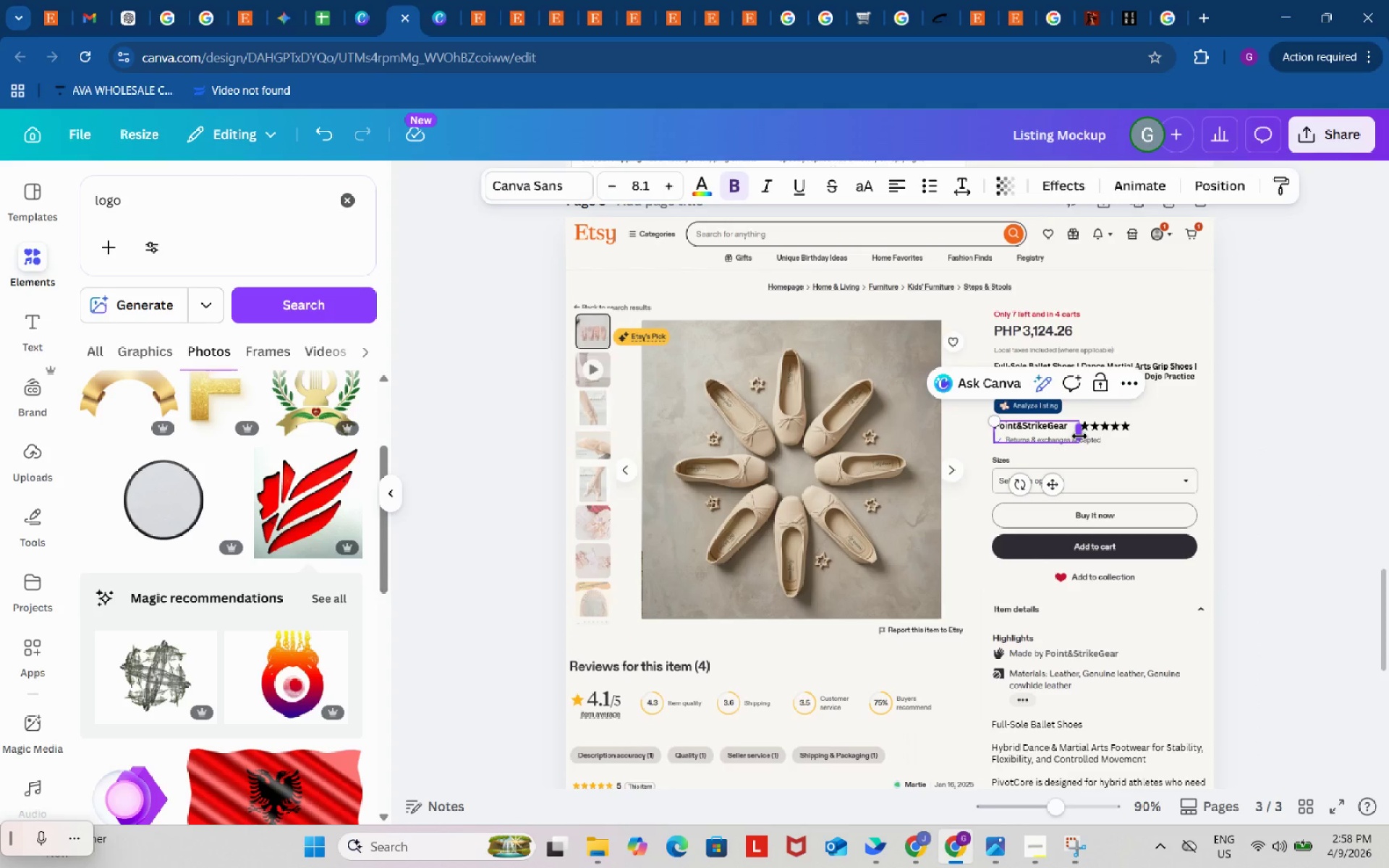 
left_click_drag(start_coordinate=[1079, 436], to_coordinate=[1072, 435])
 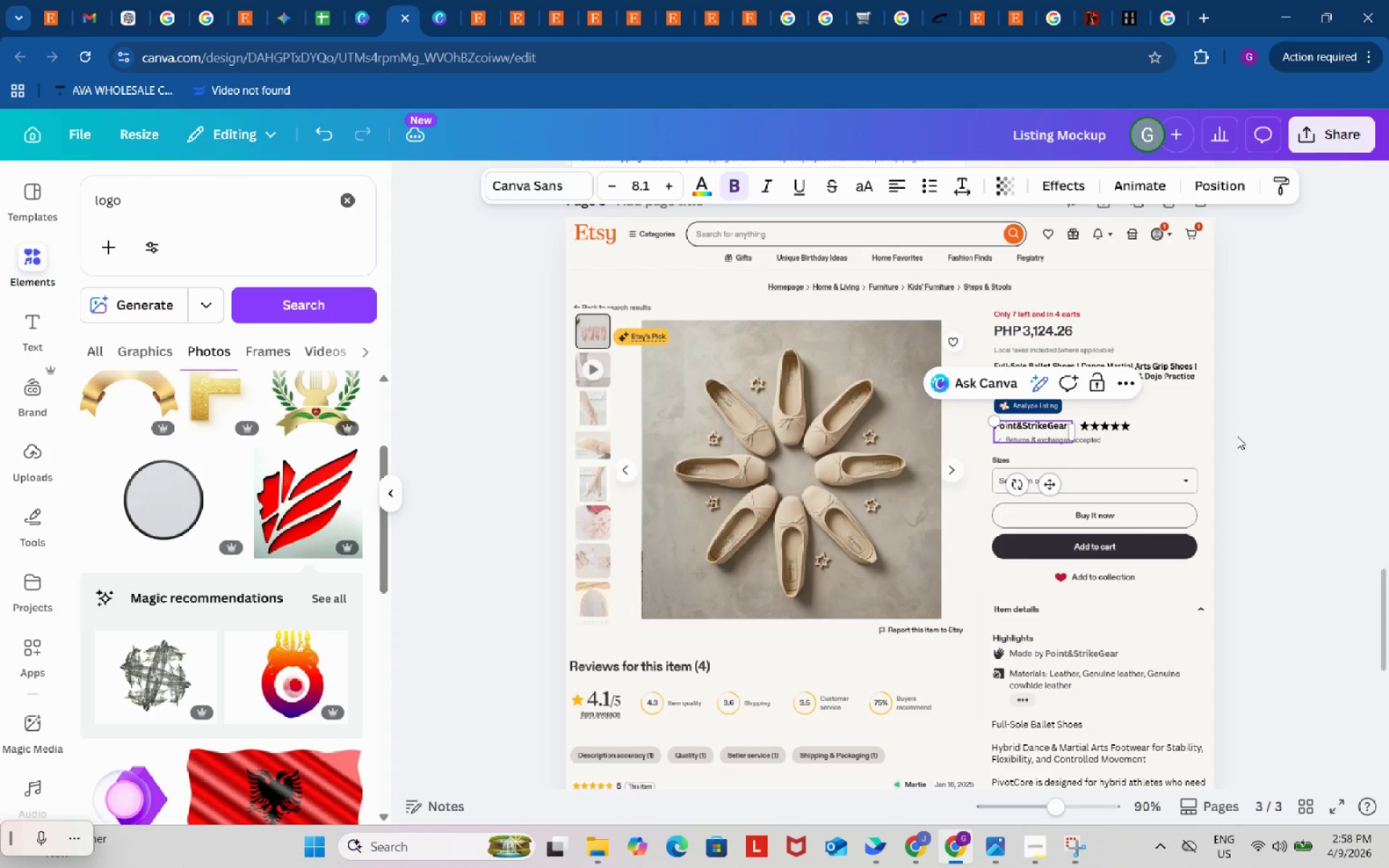 
double_click([1237, 436])
 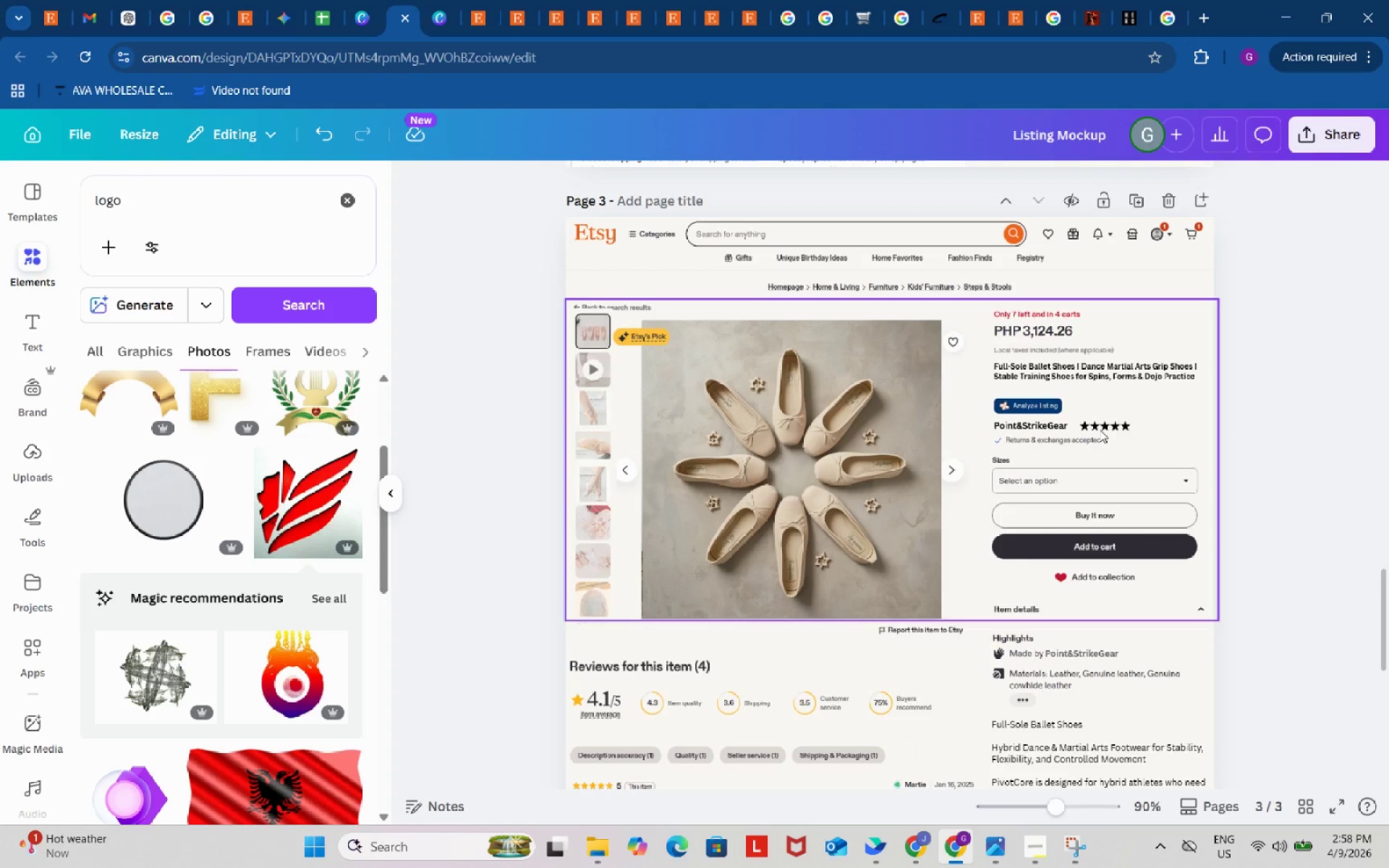 
left_click_drag(start_coordinate=[1102, 425], to_coordinate=[1095, 425])
 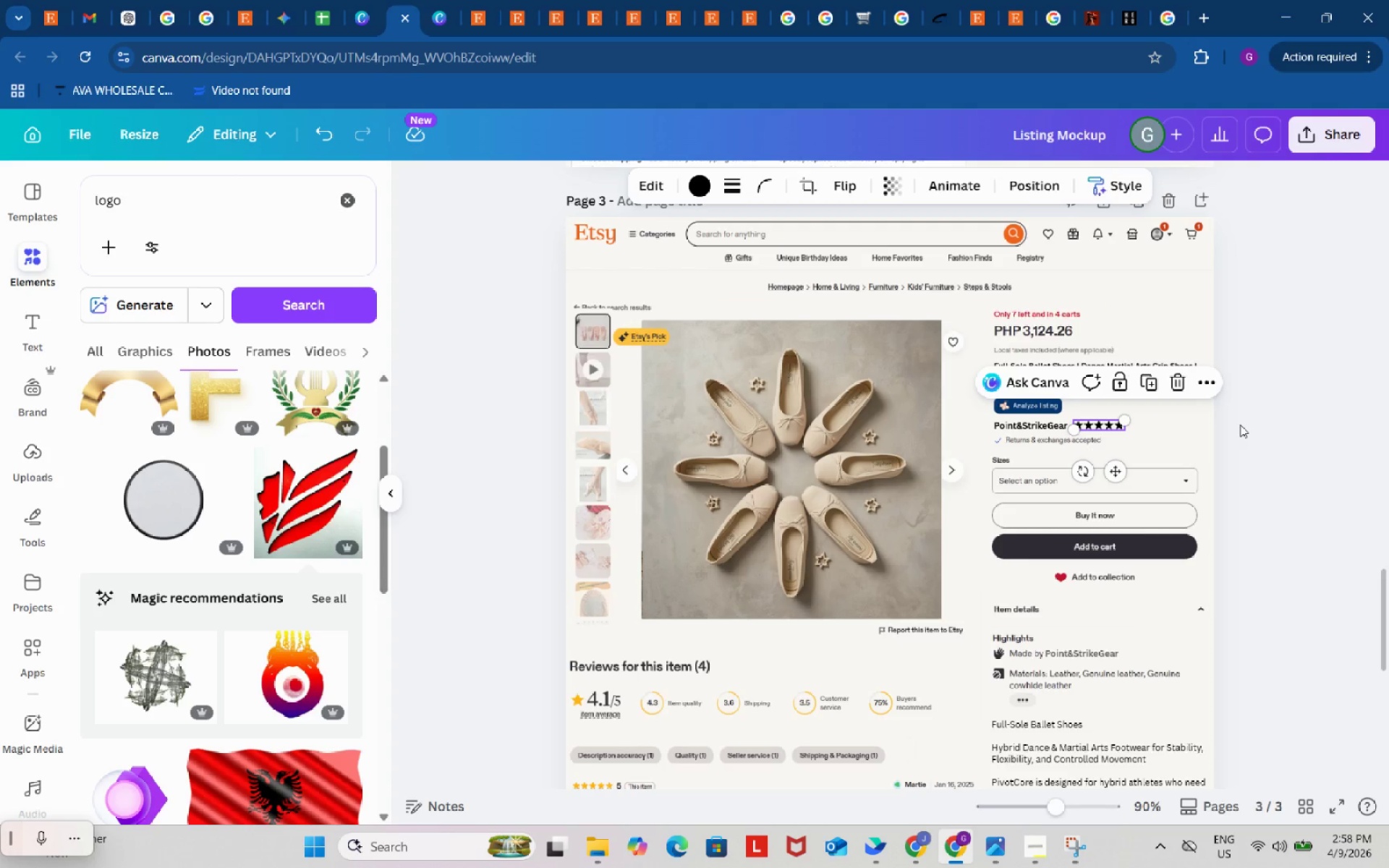 
left_click([1240, 425])
 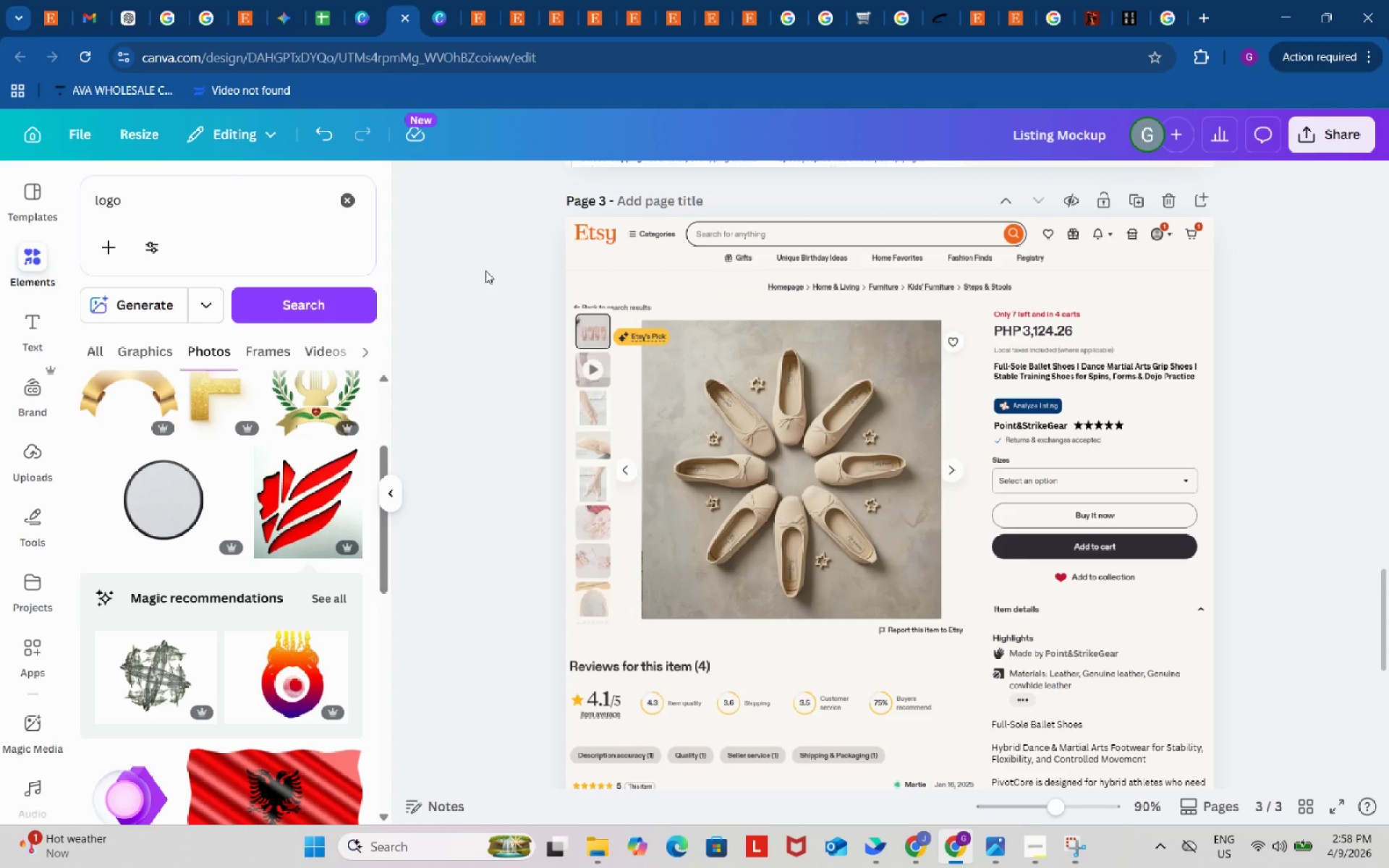 
left_click_drag(start_coordinate=[477, 217], to_coordinate=[1328, 812])
 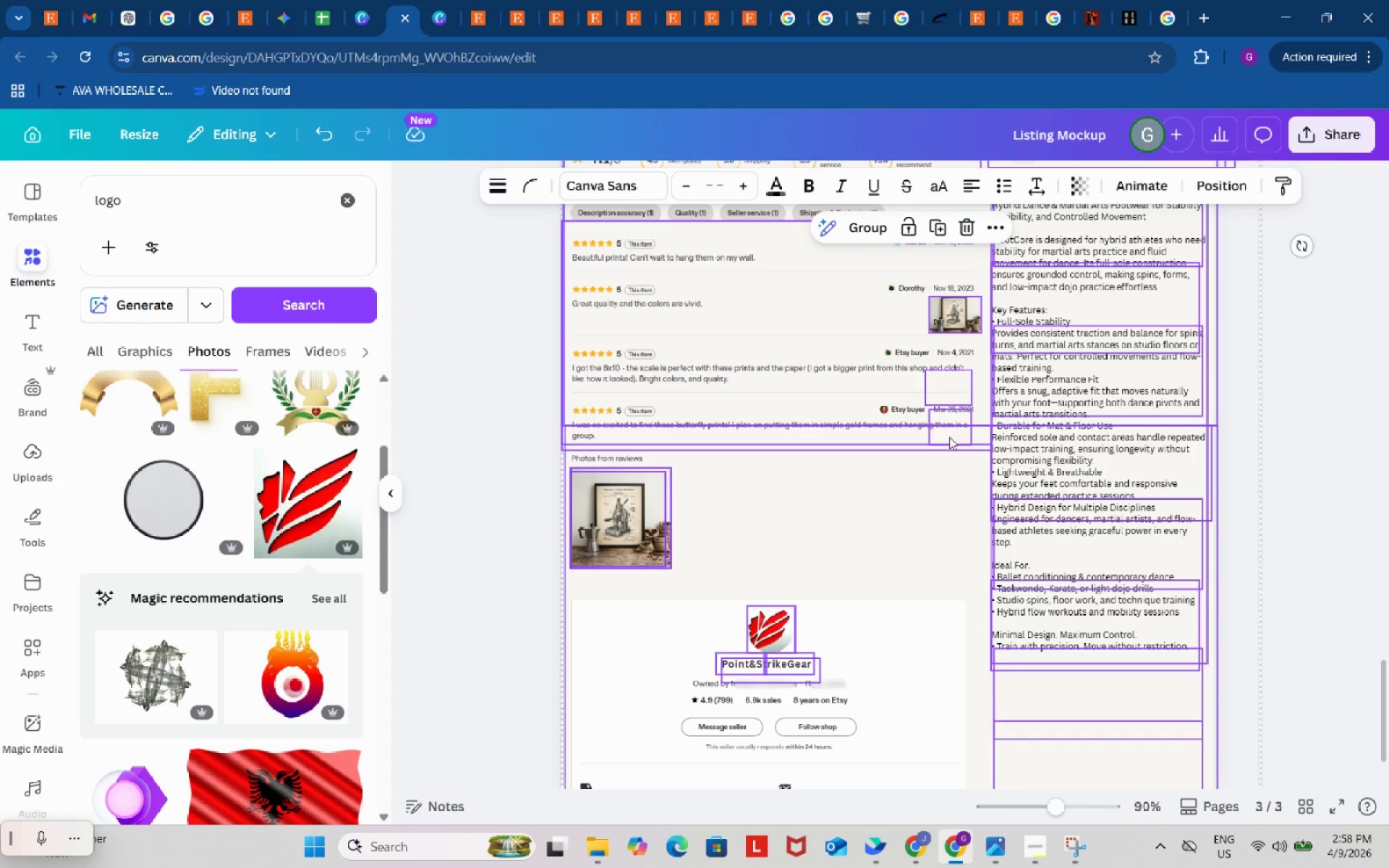 
scroll: coordinate [1331, 804], scroll_direction: down, amount: 11.0
 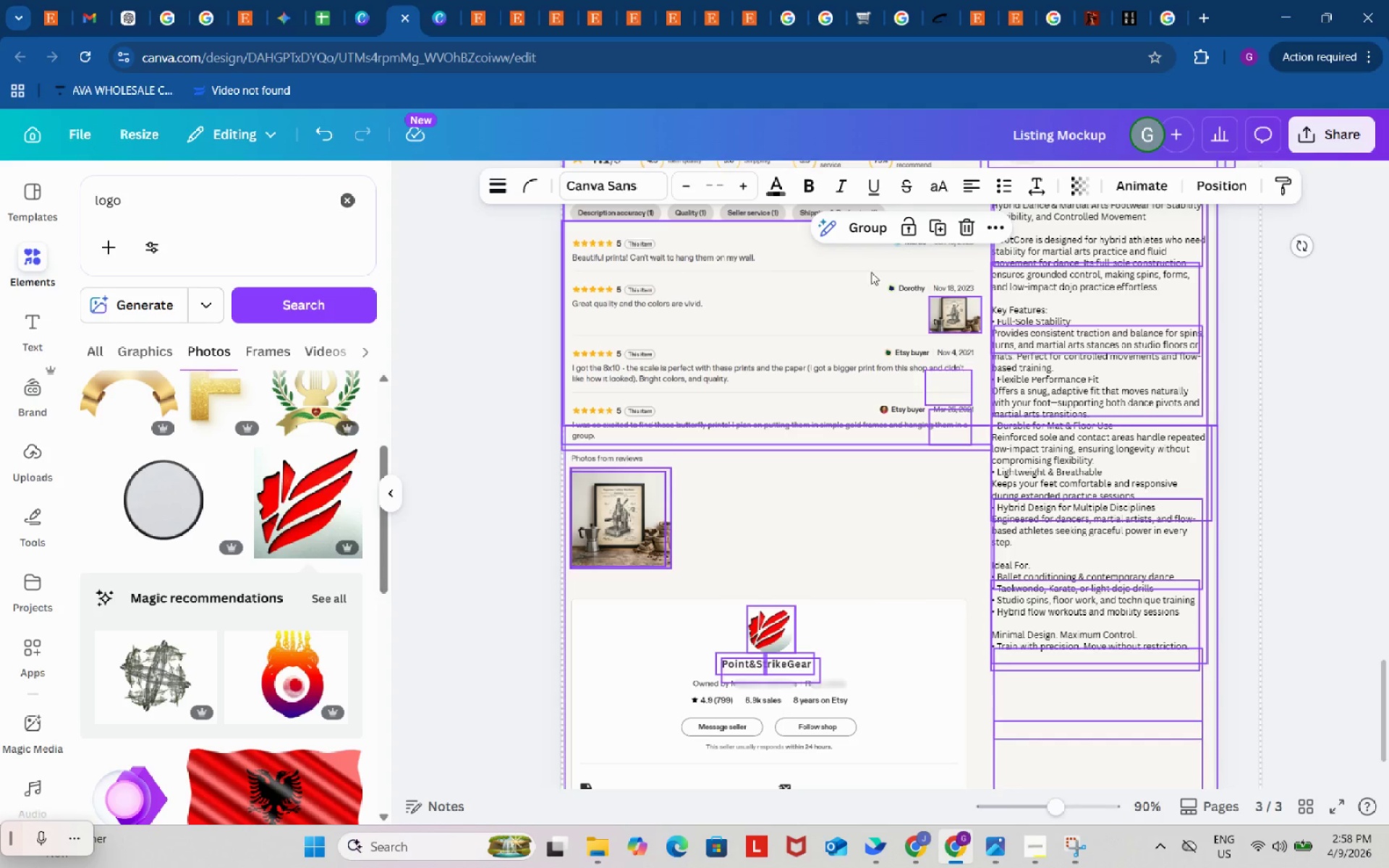 
left_click([865, 224])
 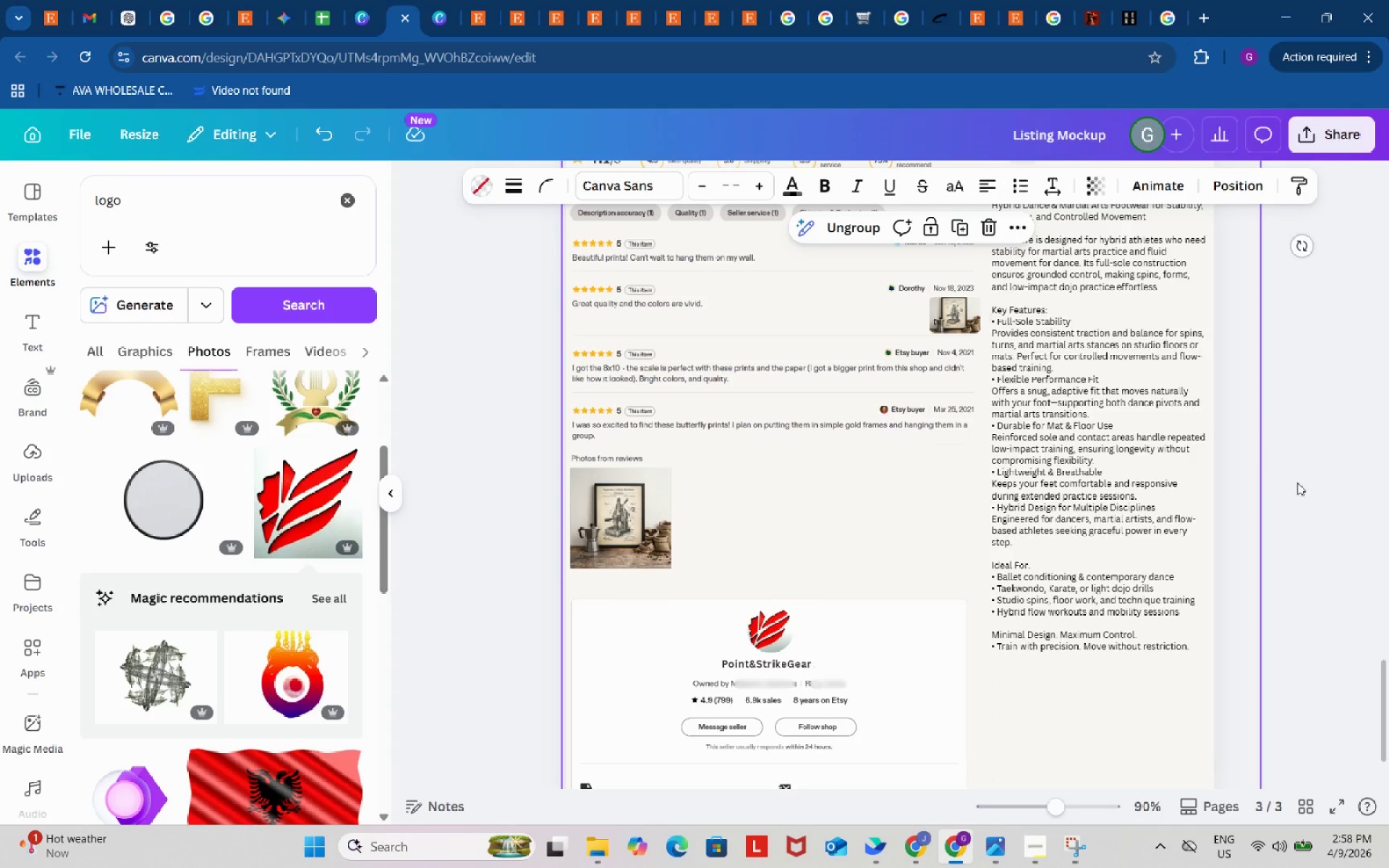 
left_click([1342, 500])
 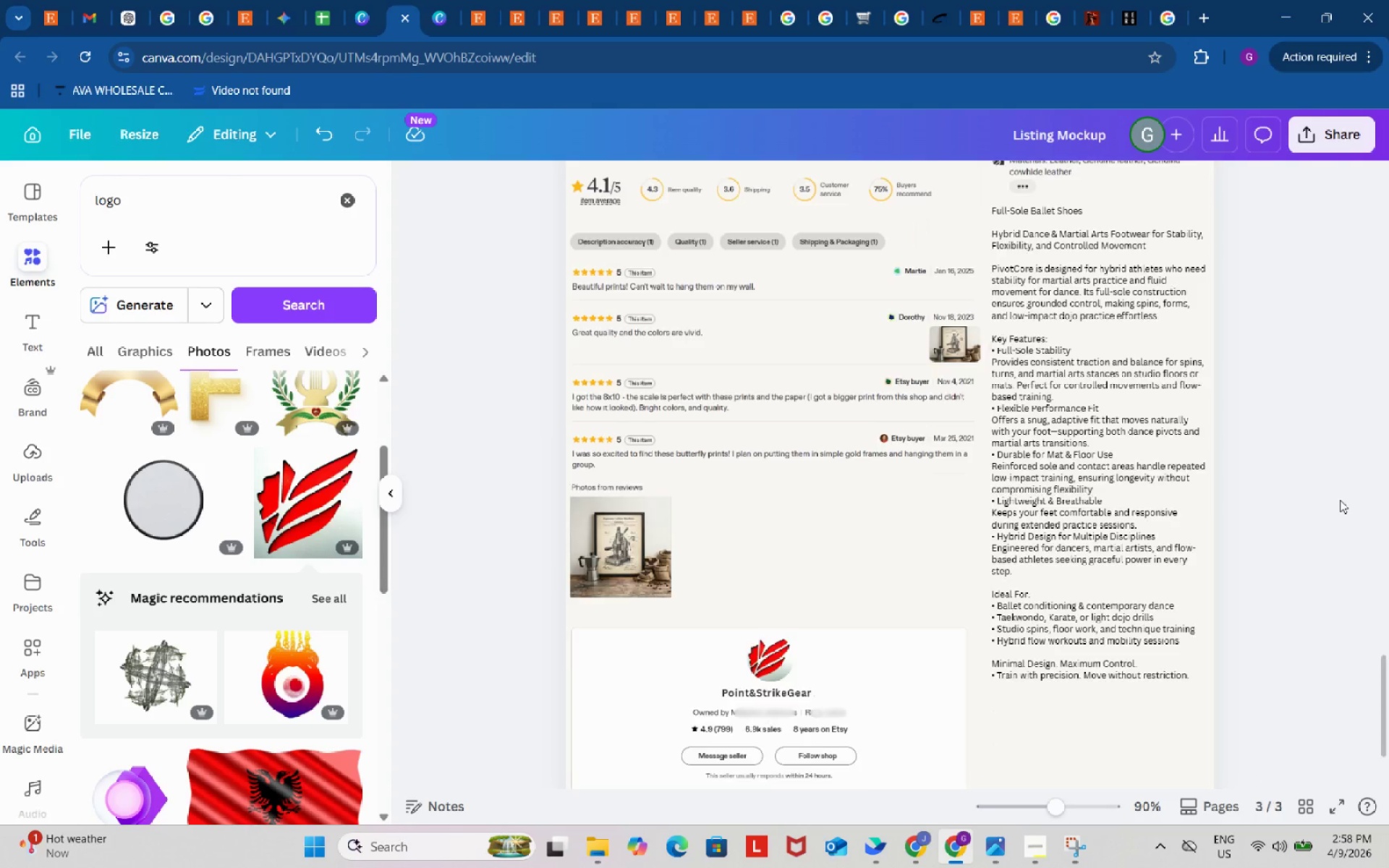 
scroll: coordinate [1239, 455], scroll_direction: up, amount: 9.0
 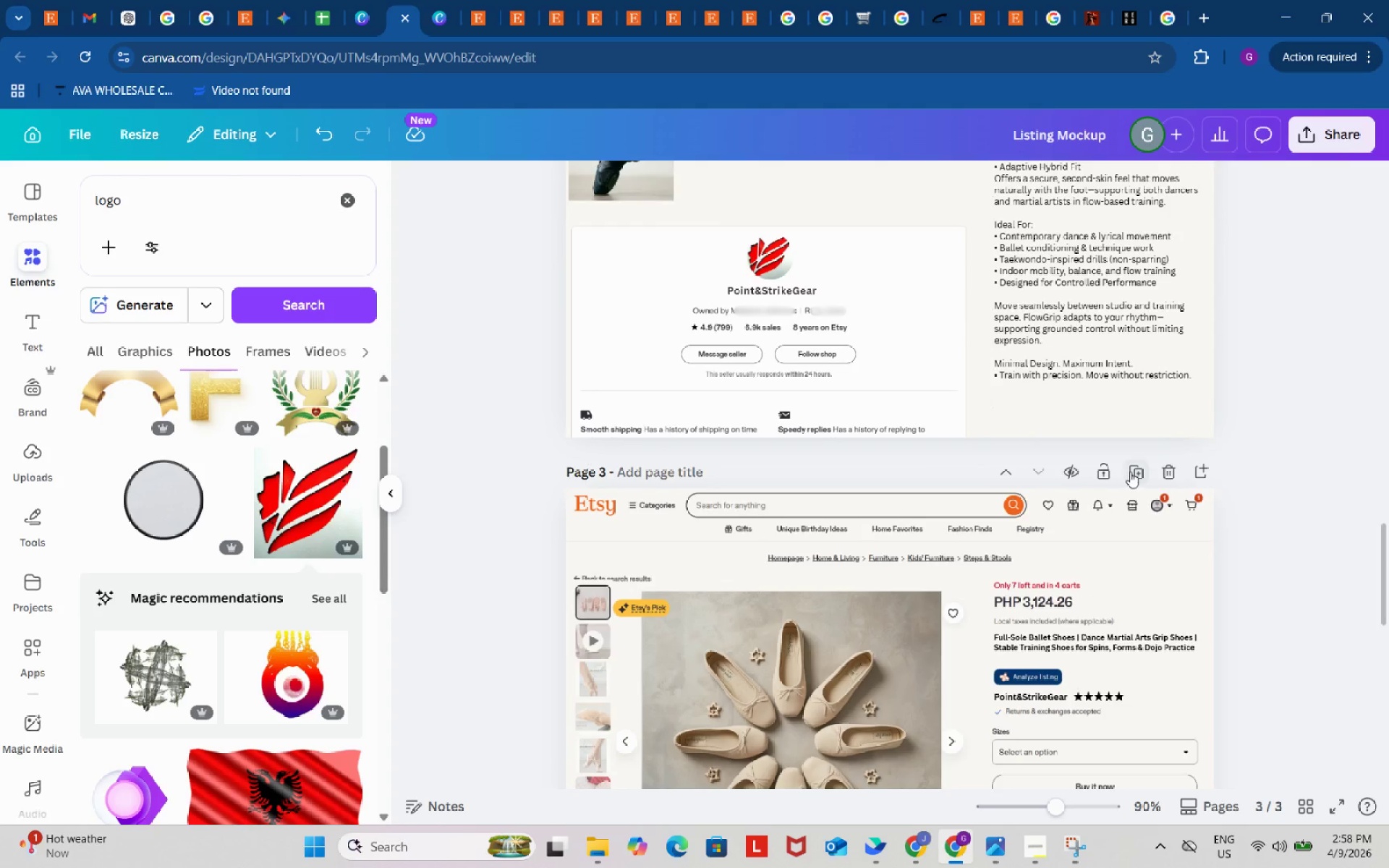 
left_click([1134, 471])
 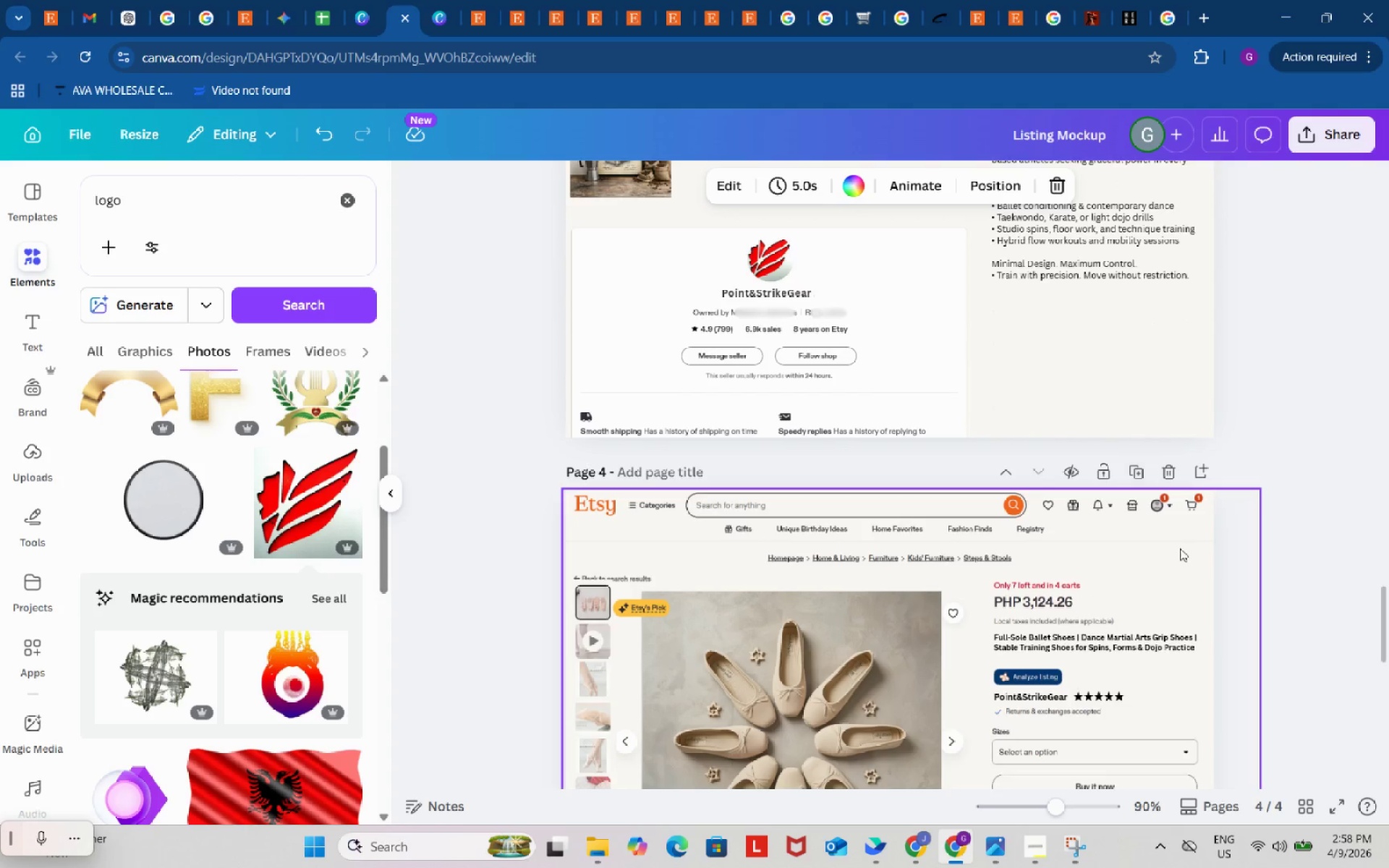 
scroll: coordinate [1199, 573], scroll_direction: down, amount: 1.0
 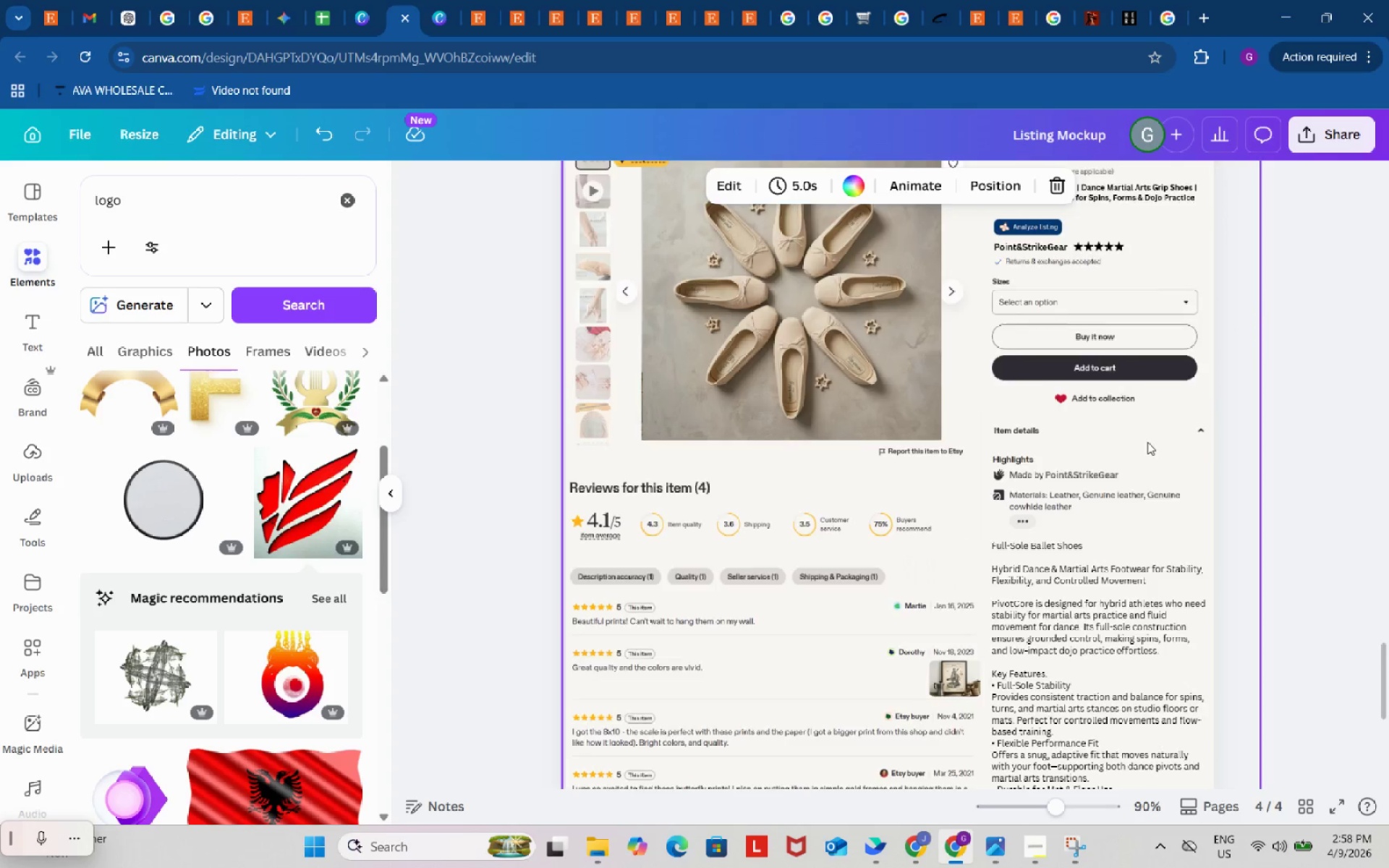 
scroll: coordinate [1147, 441], scroll_direction: up, amount: 3.0
 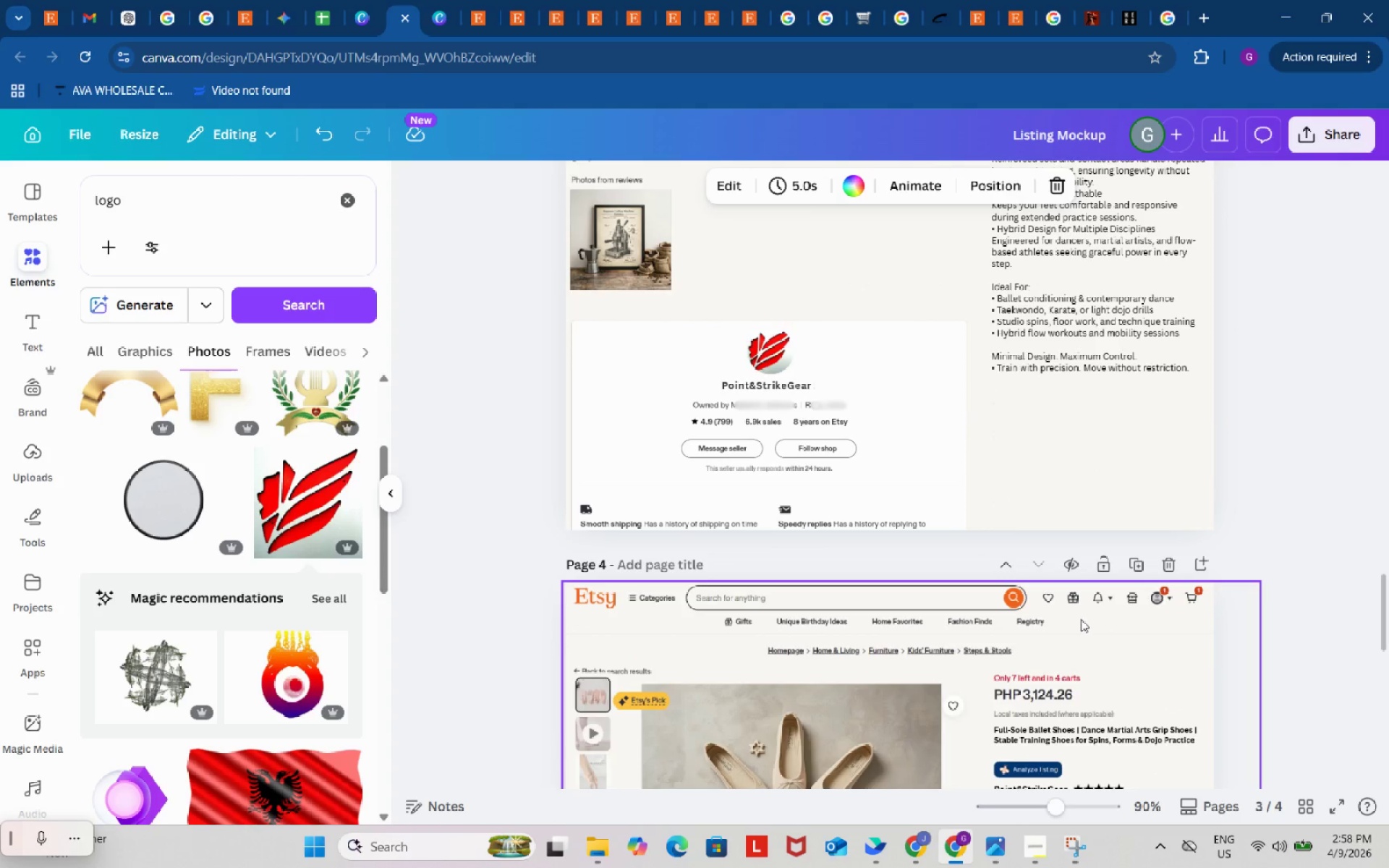 
scroll: coordinate [1079, 623], scroll_direction: down, amount: 6.0
 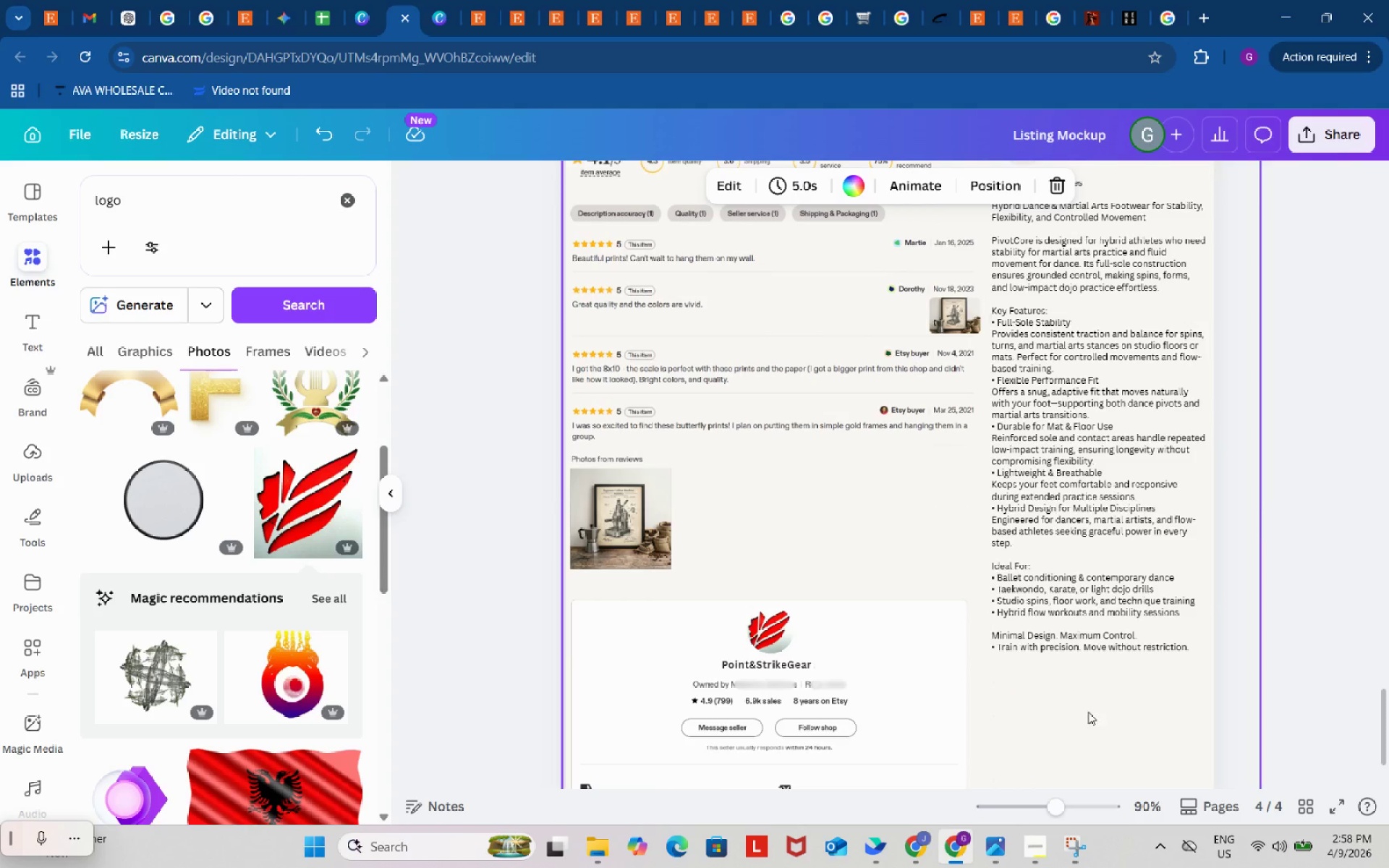 
left_click([1070, 633])
 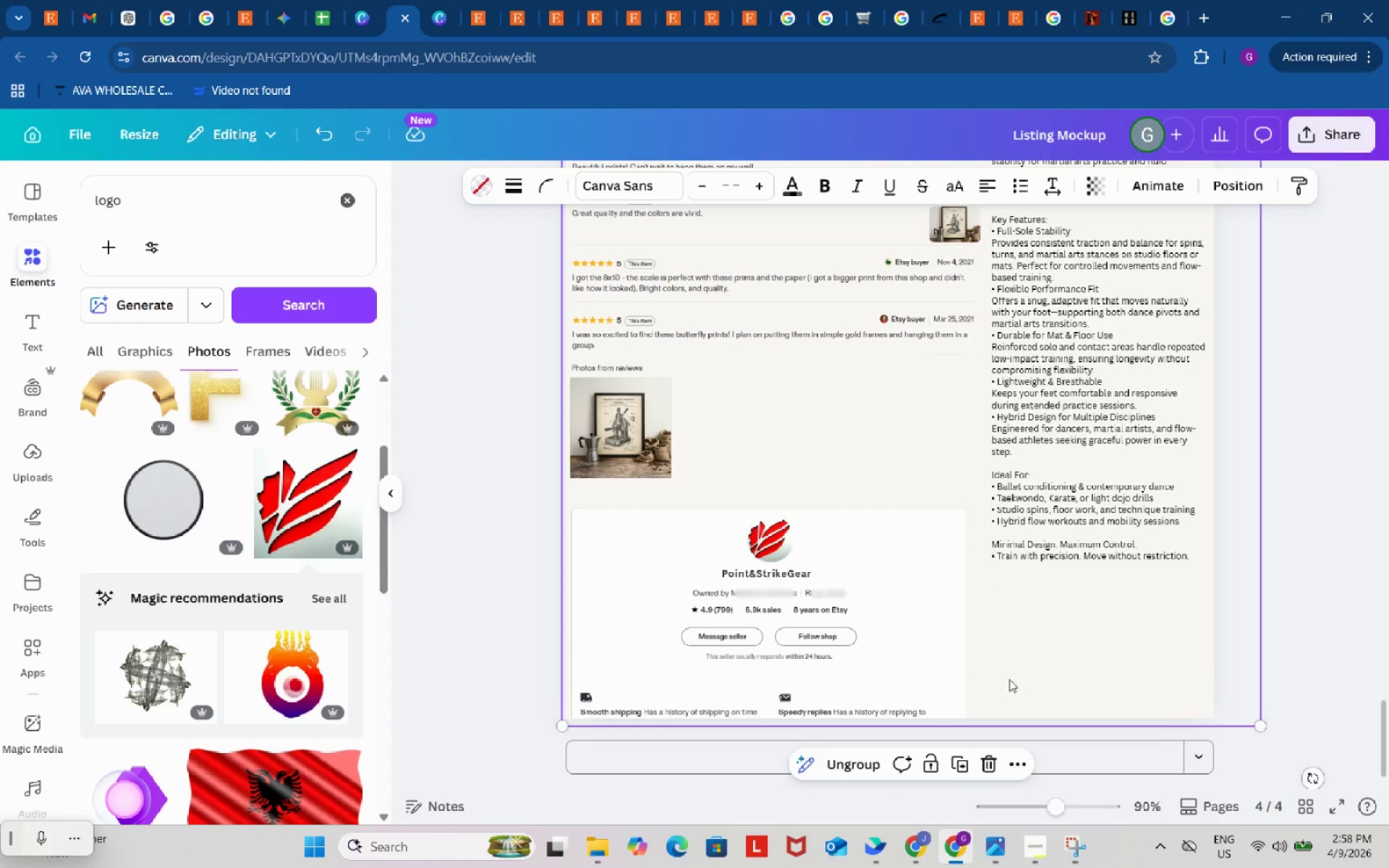 
scroll: coordinate [1088, 713], scroll_direction: down, amount: 2.0
 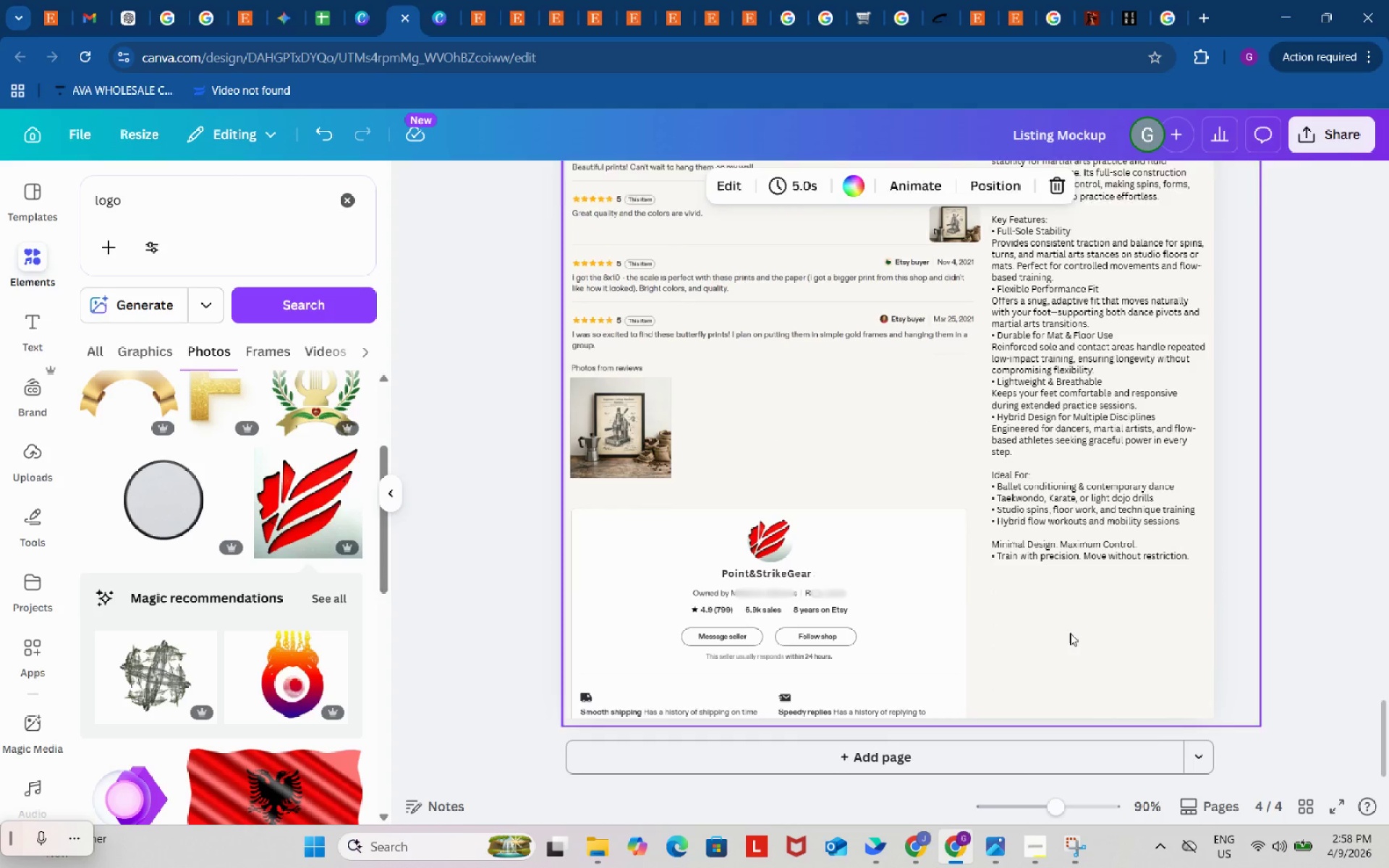 
left_click([849, 757])
 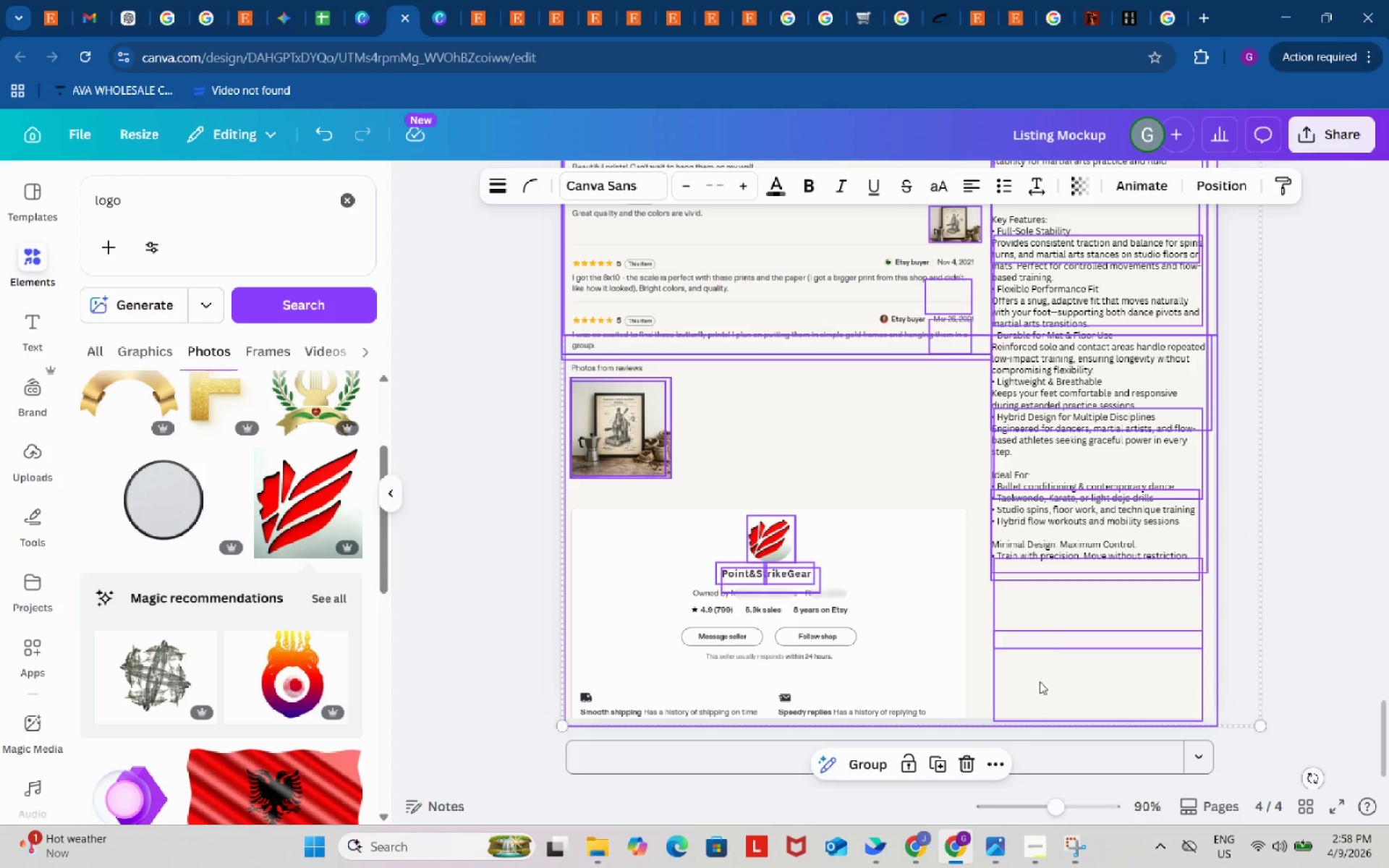 
scroll: coordinate [524, 554], scroll_direction: up, amount: 15.0
 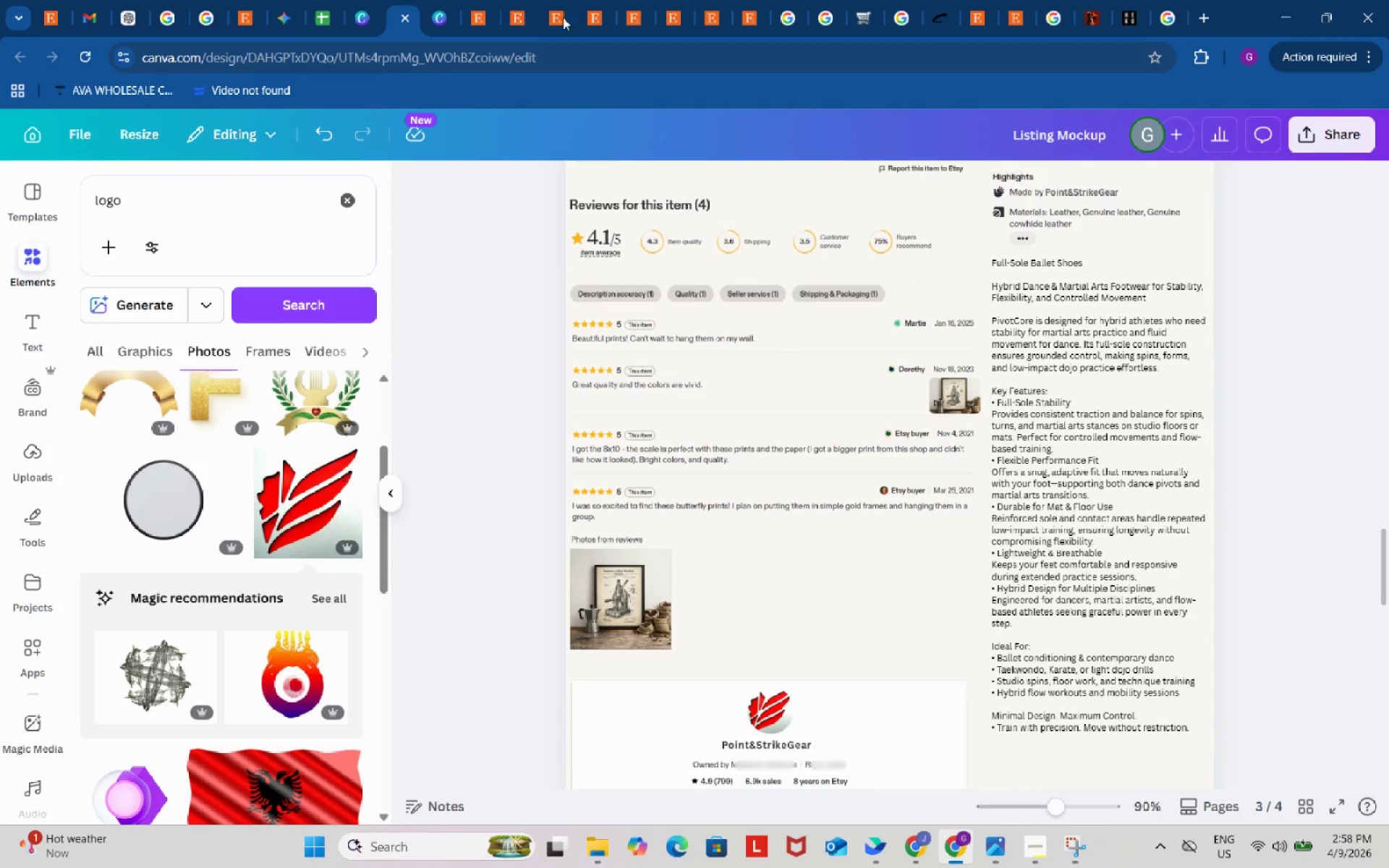 
left_click([558, 7])
 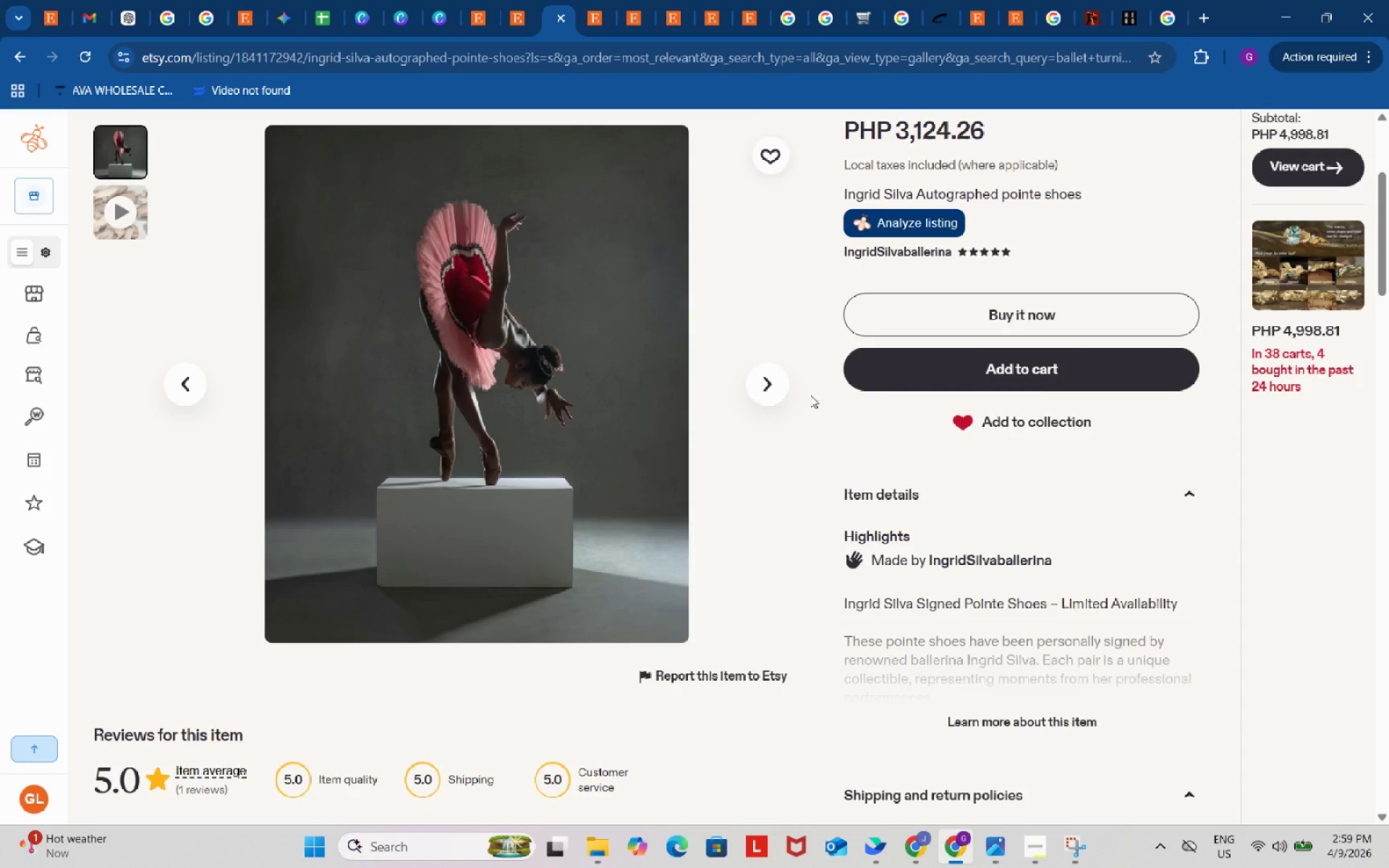 
scroll: coordinate [830, 443], scroll_direction: down, amount: 6.0
 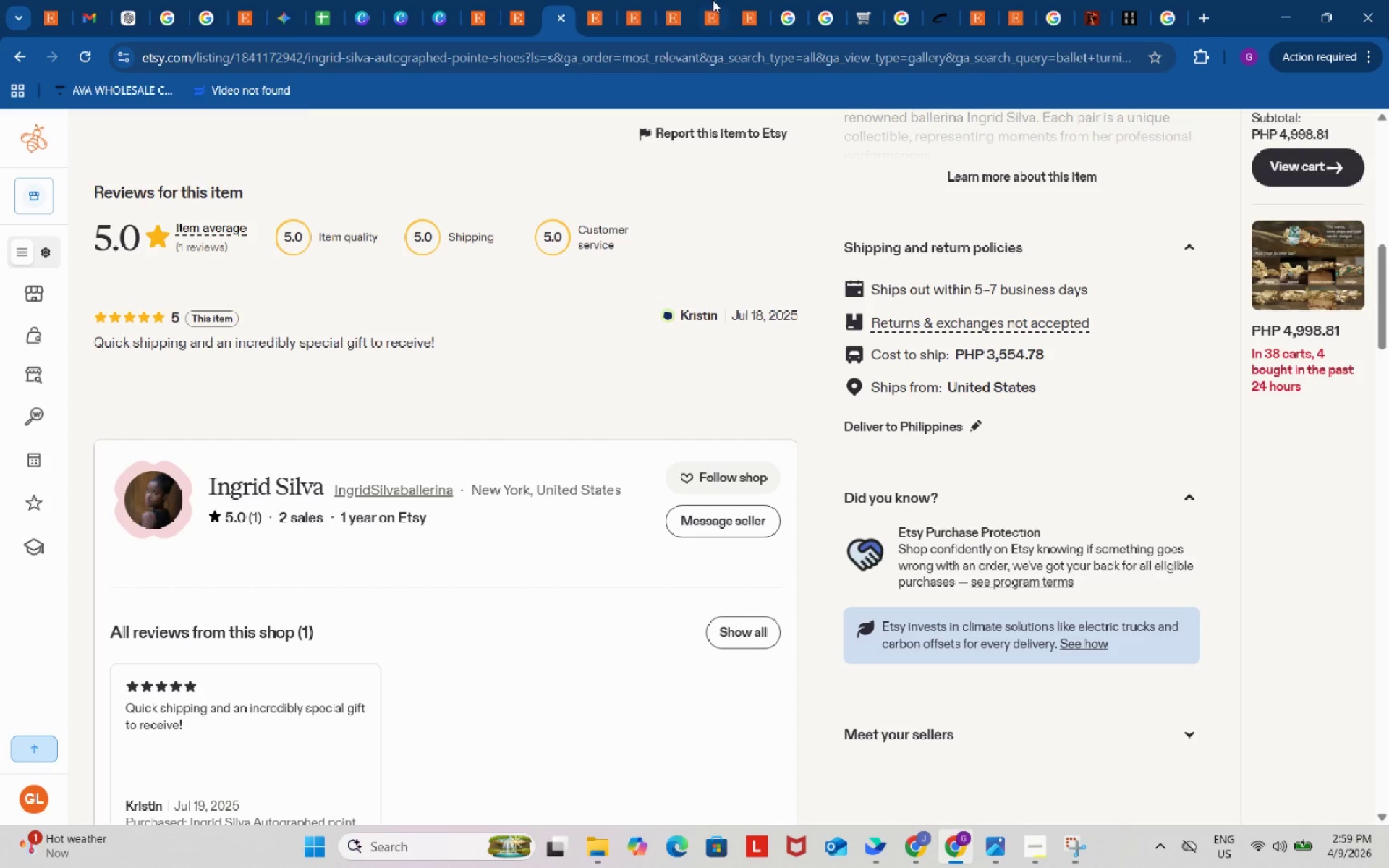 
left_click([614, 4])
 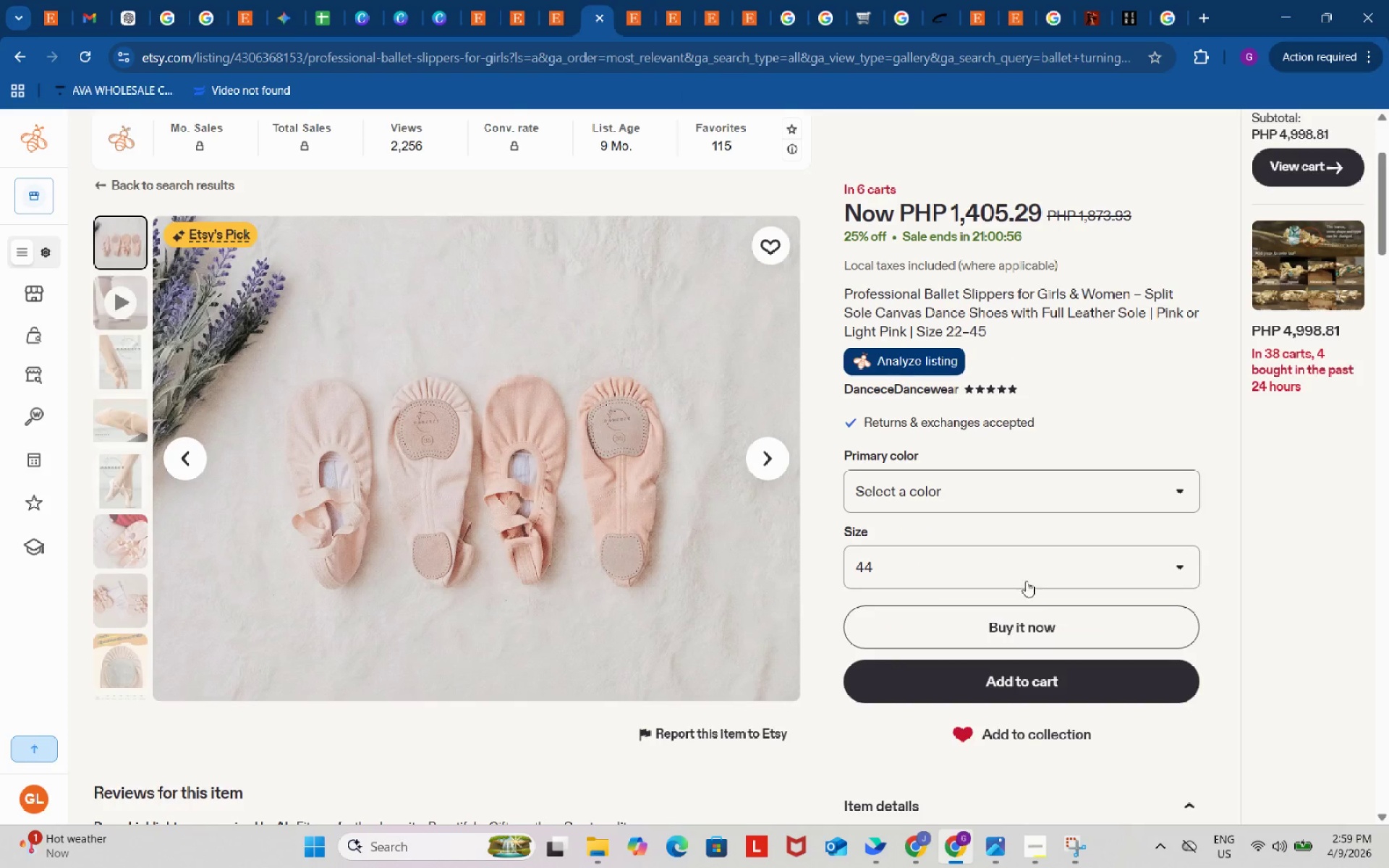 
scroll: coordinate [1037, 610], scroll_direction: down, amount: 9.0
 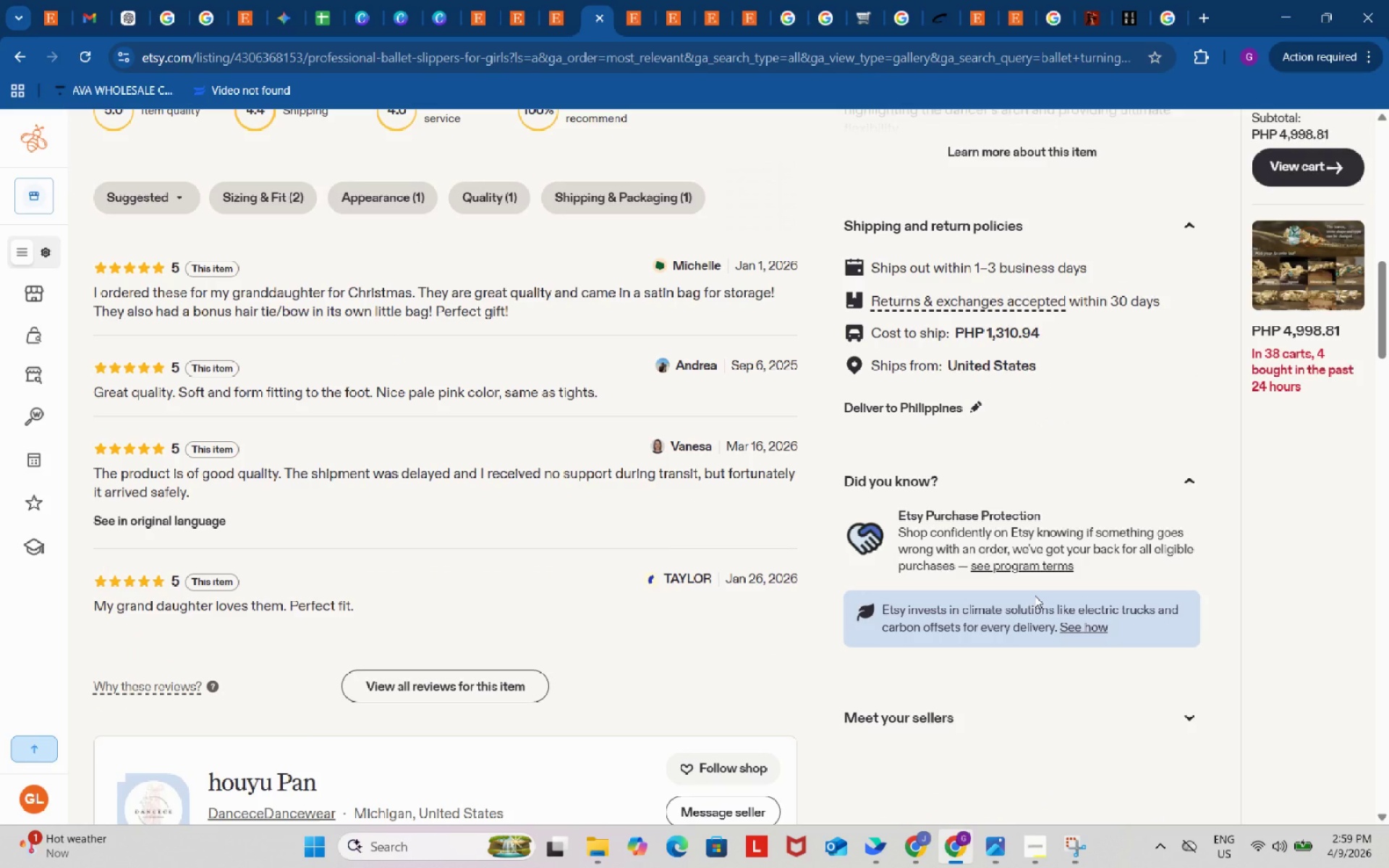 
key(Meta+Shift+S)
 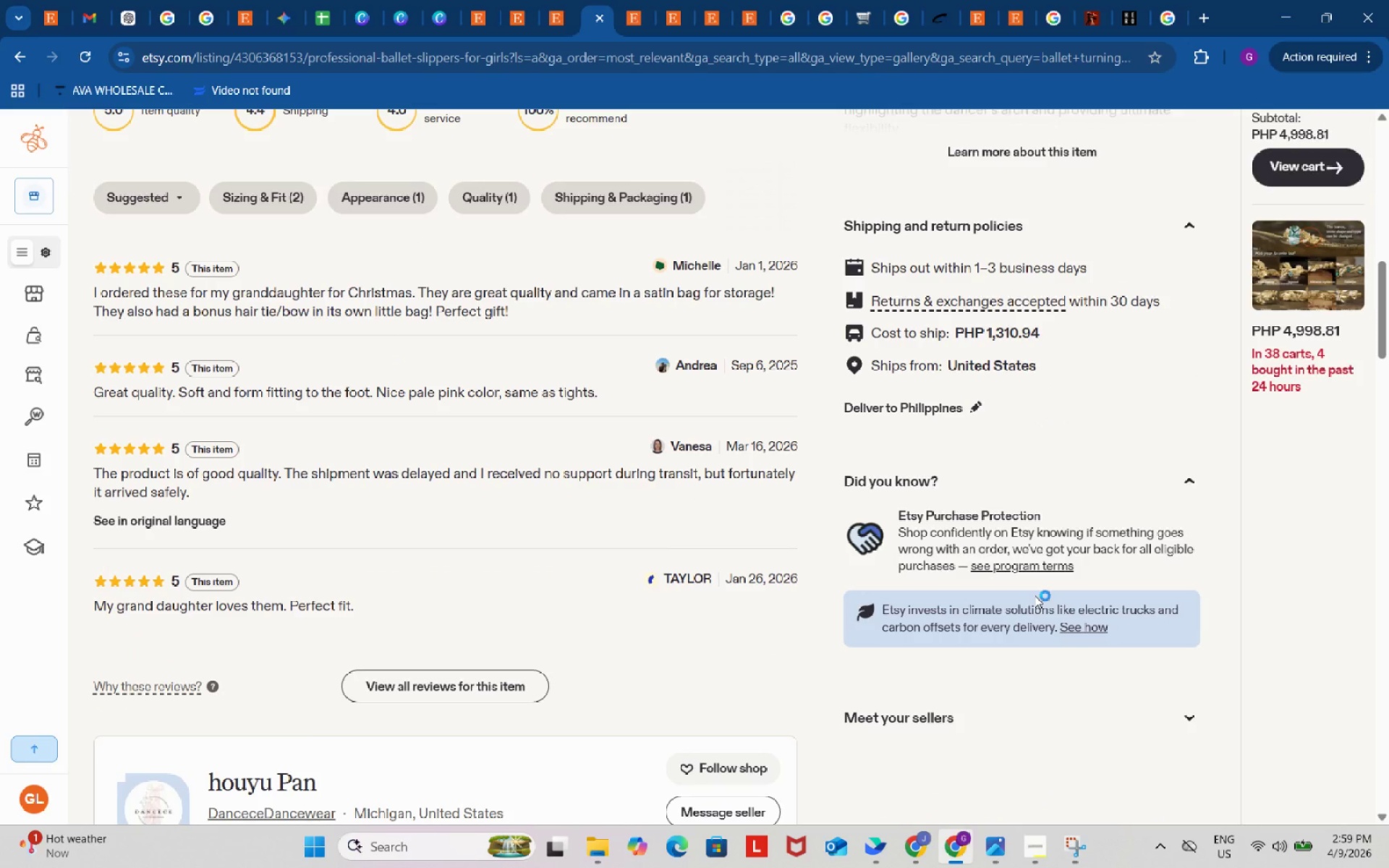 
left_click_drag(start_coordinate=[76, 233], to_coordinate=[831, 658])
 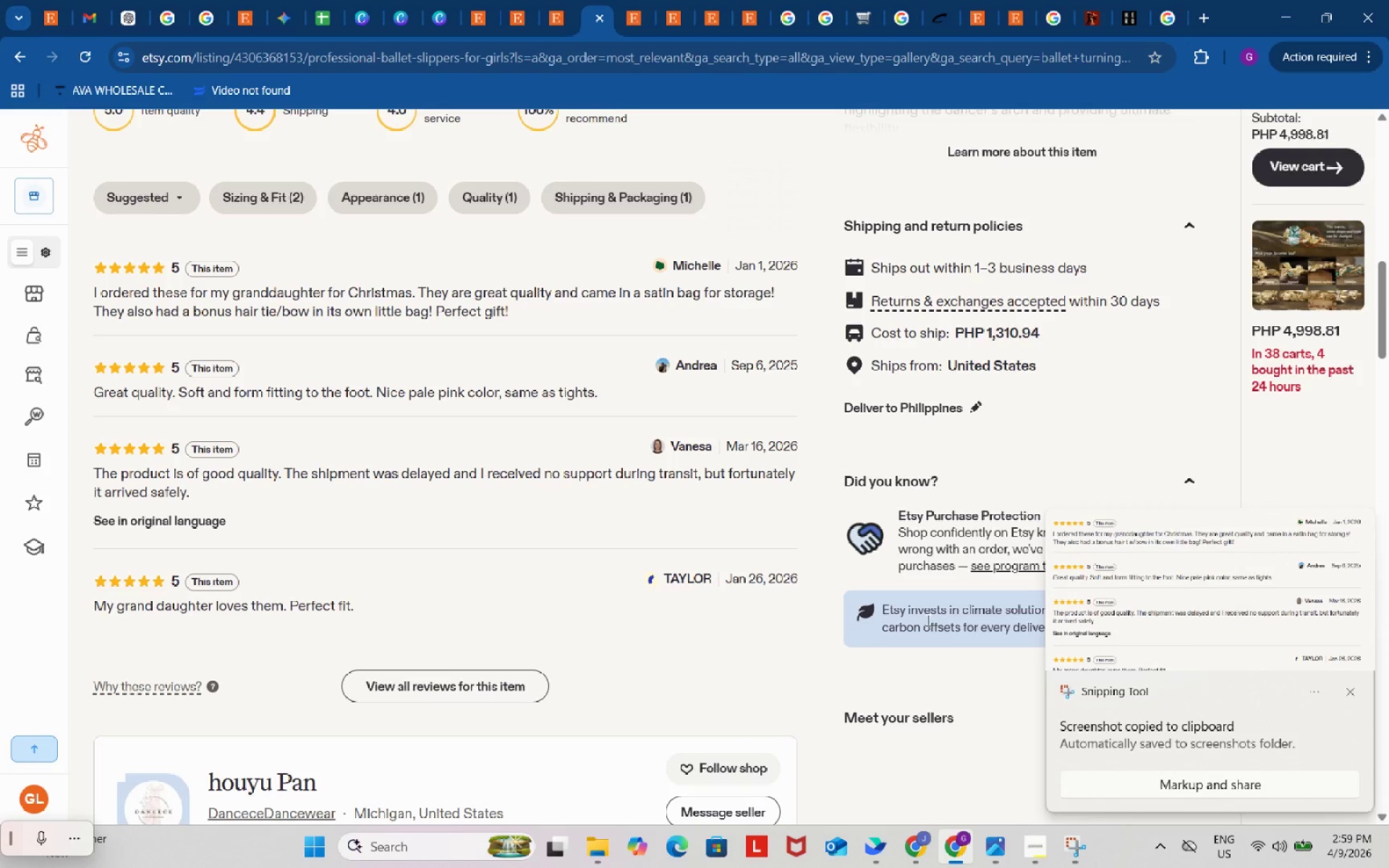 
left_click([1121, 610])
 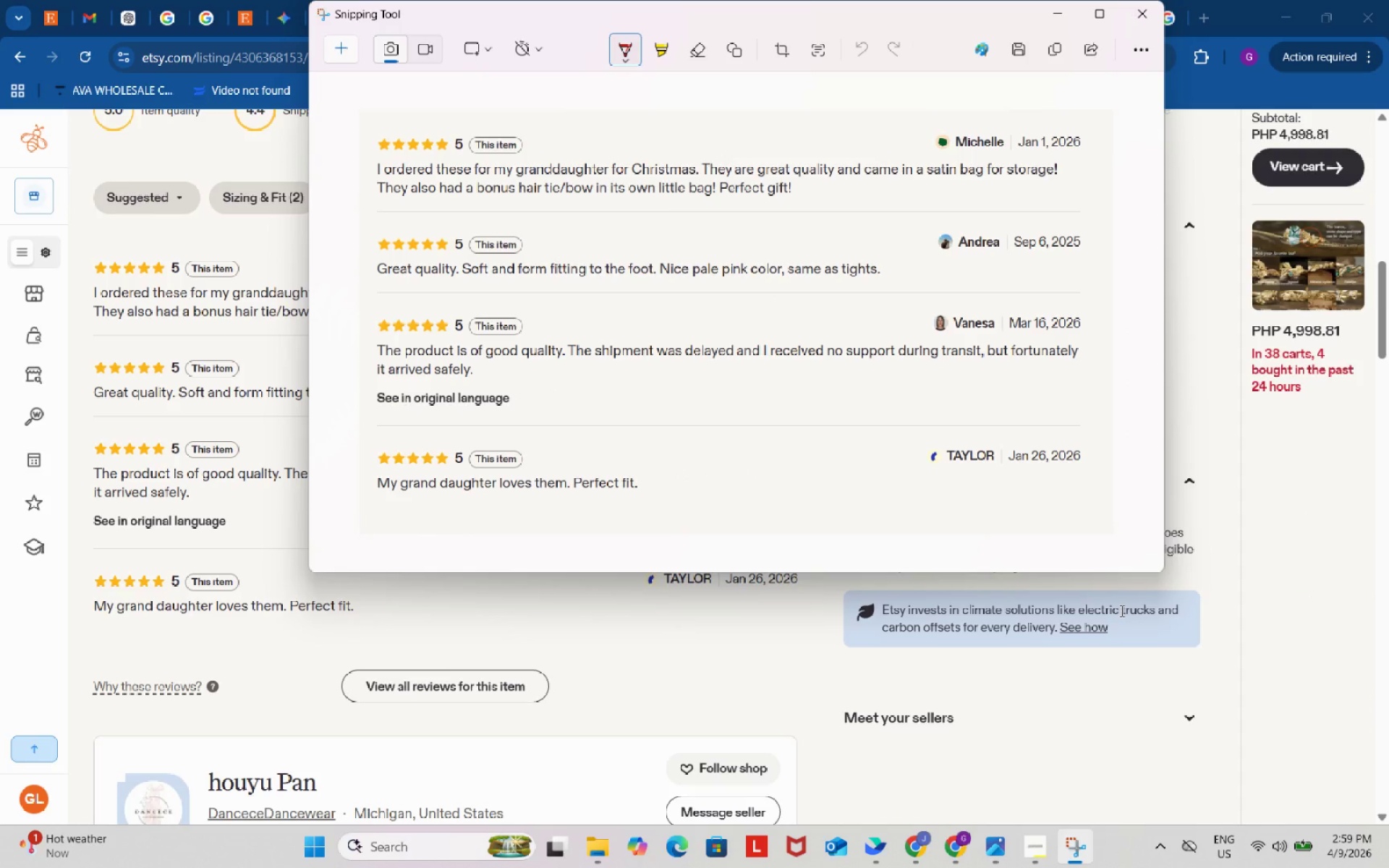 
wait(8.77)
 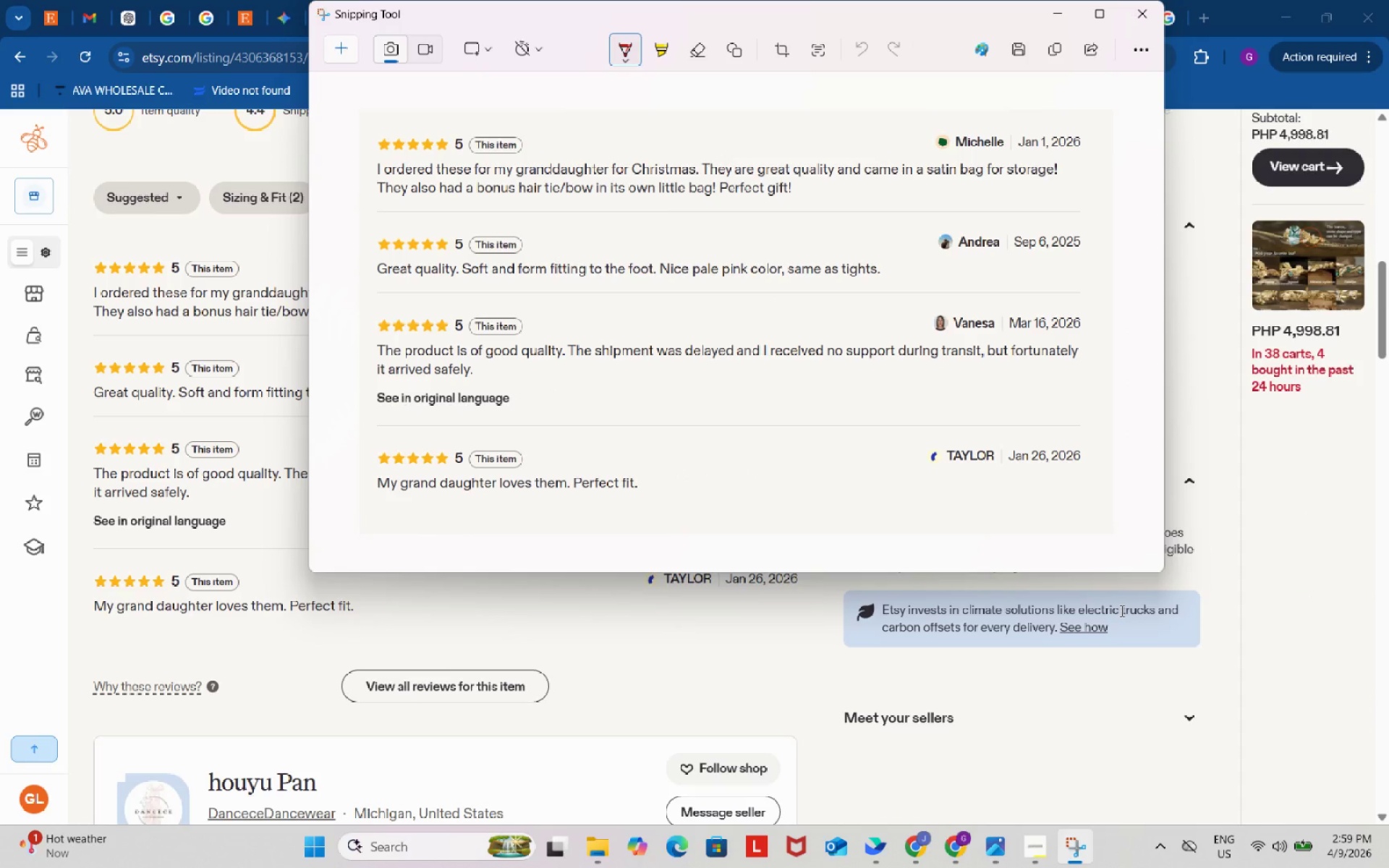 
left_click([1011, 54])
 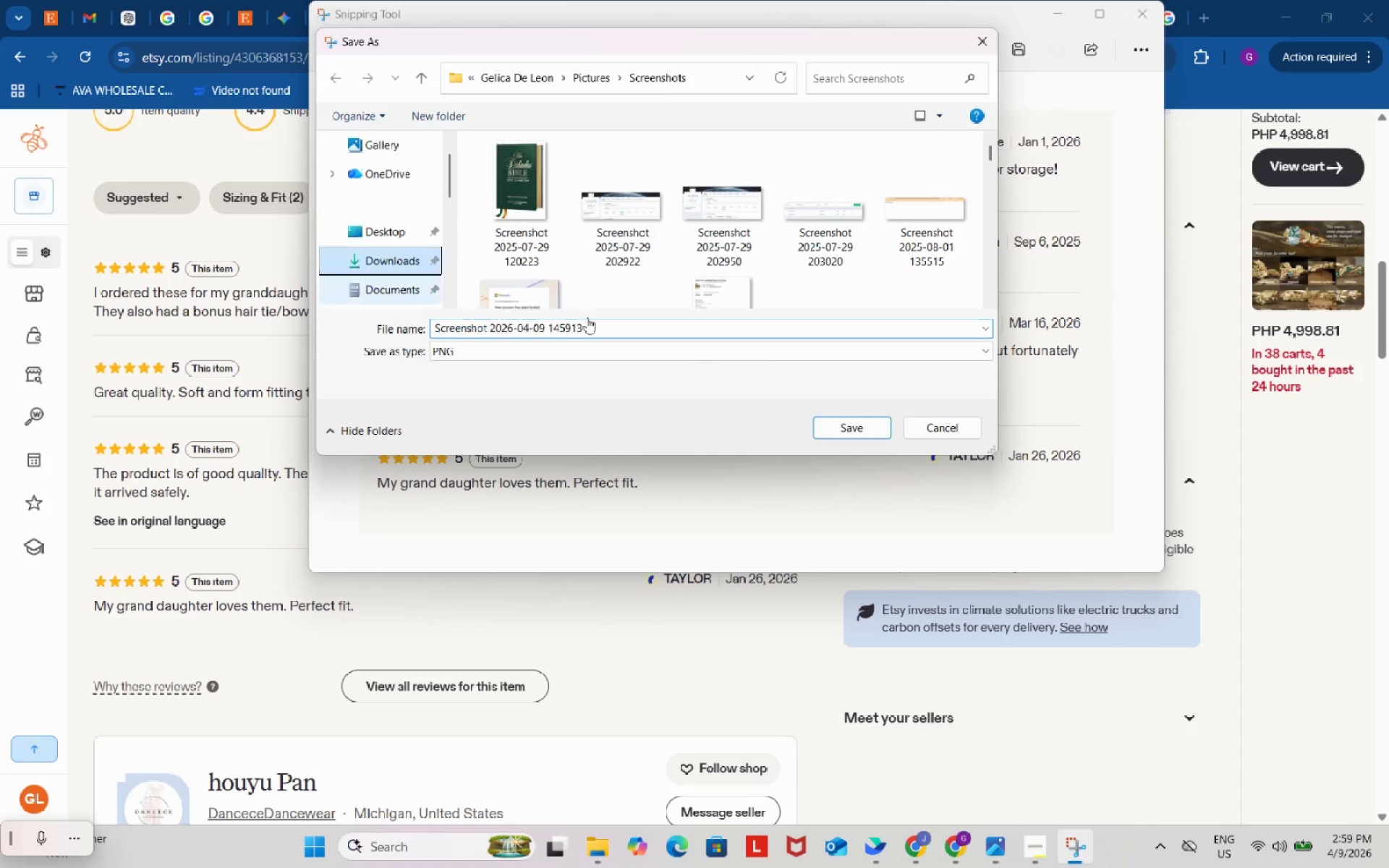 
left_click([846, 426])
 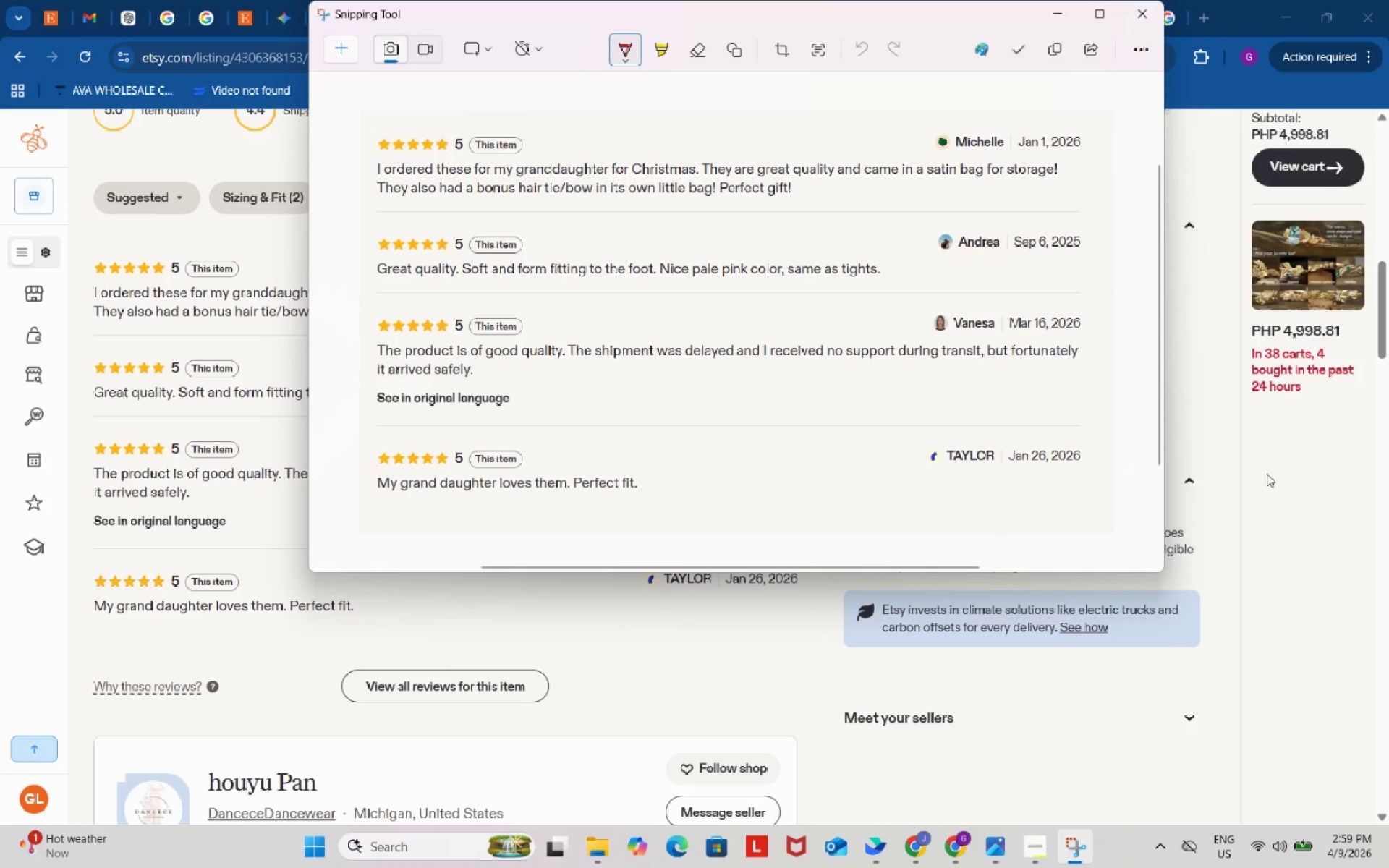 
left_click([1280, 478])
 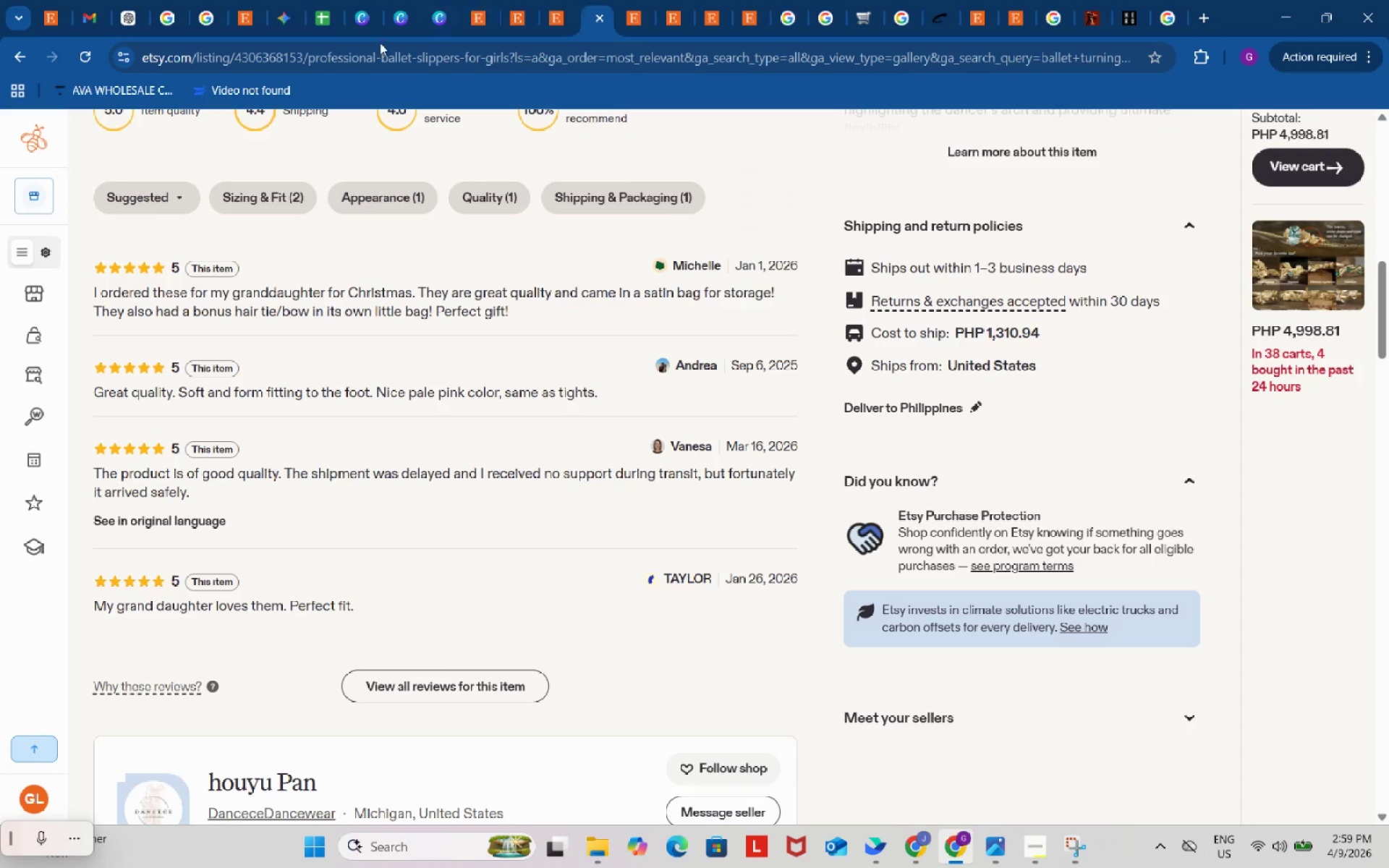 
double_click([402, 0])
 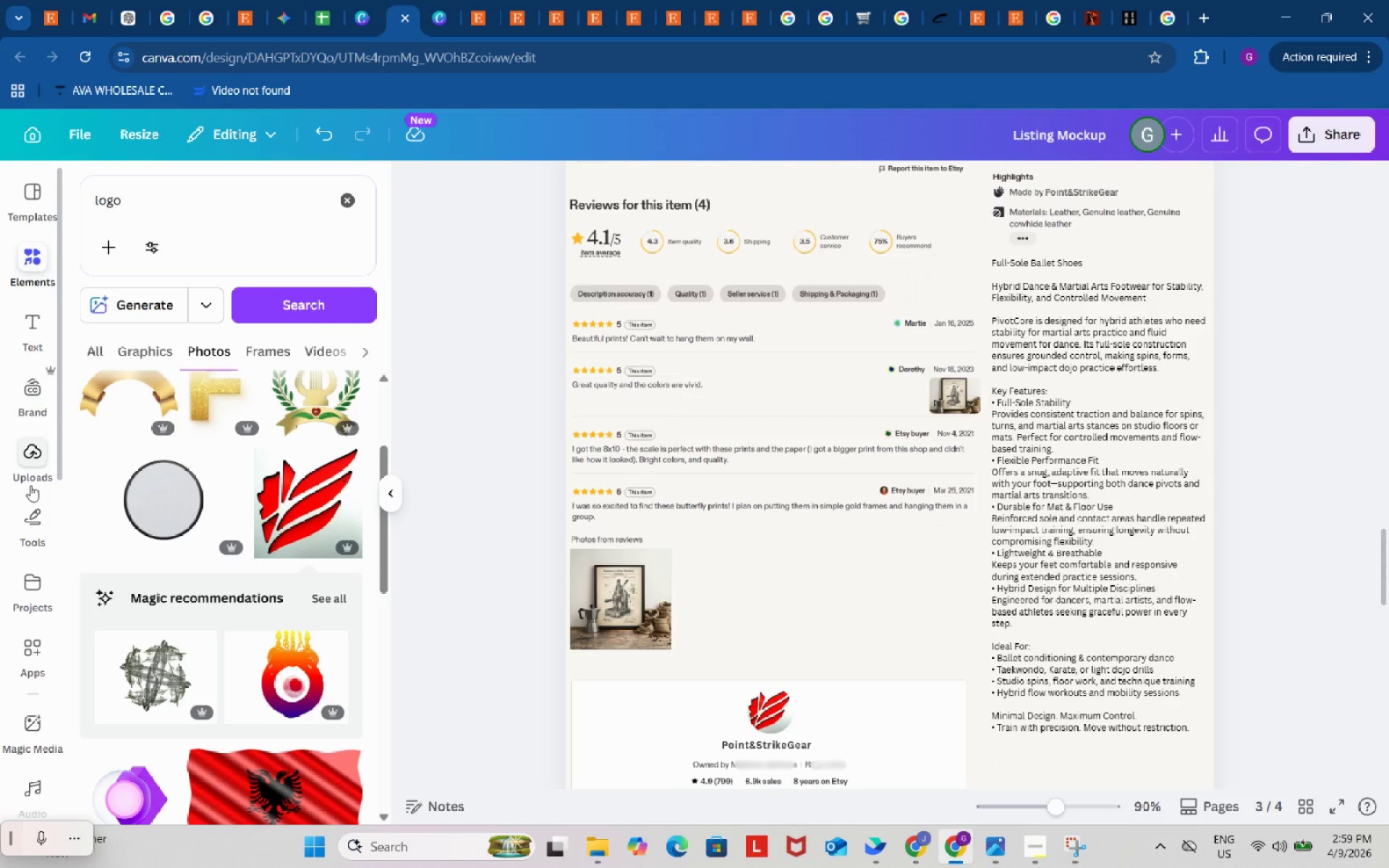 
left_click([25, 464])
 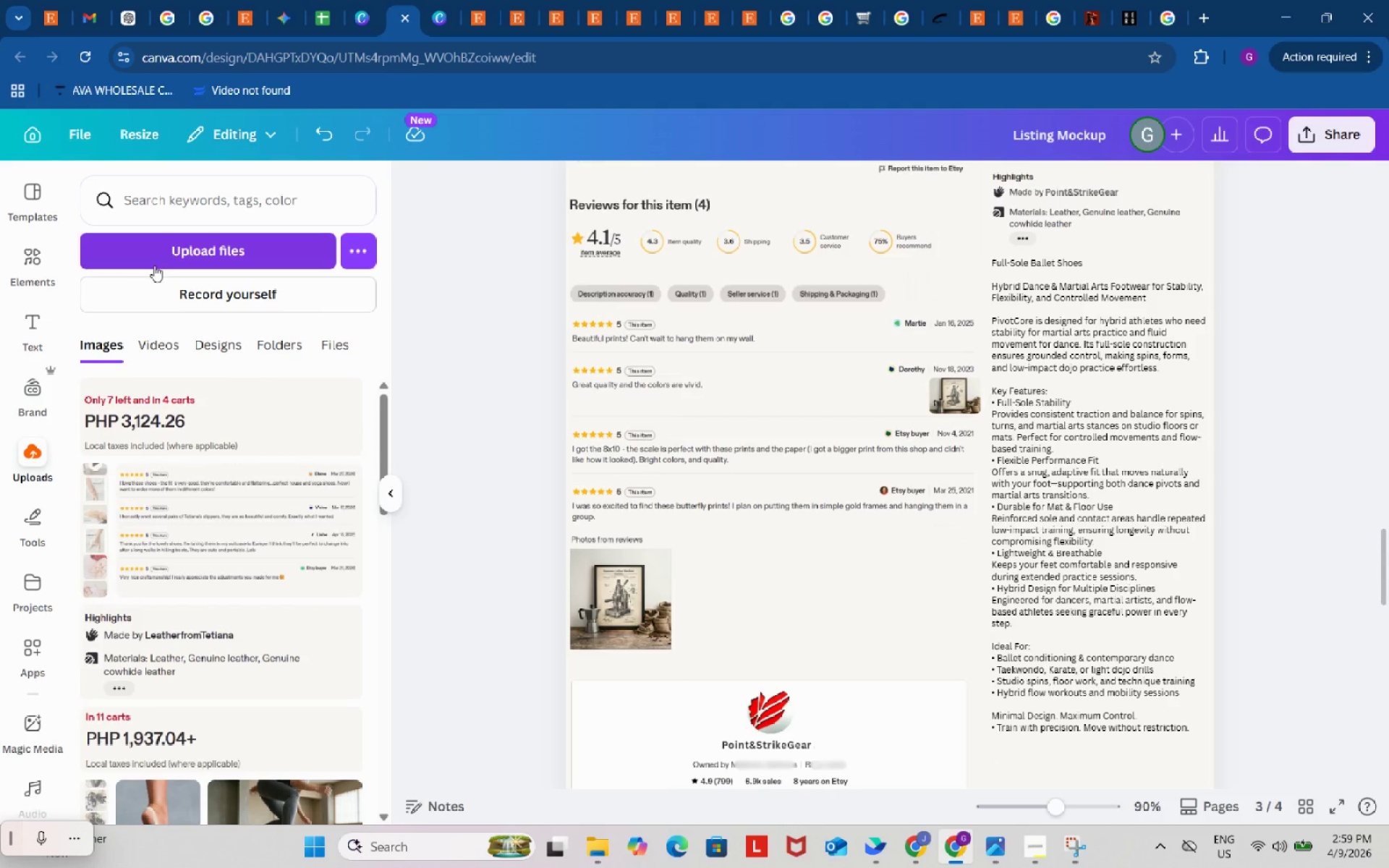 
left_click([167, 235])
 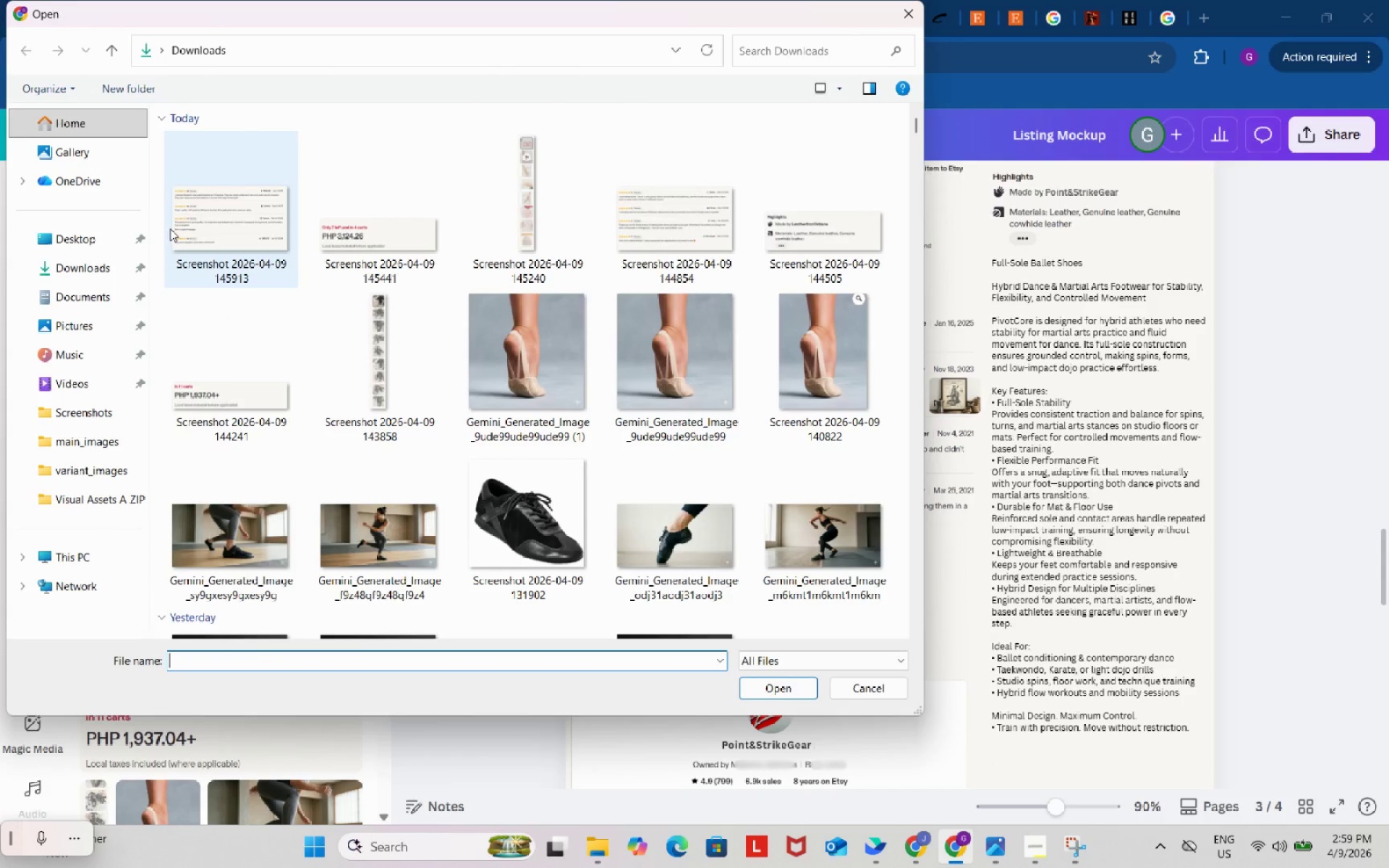 
left_click([195, 190])
 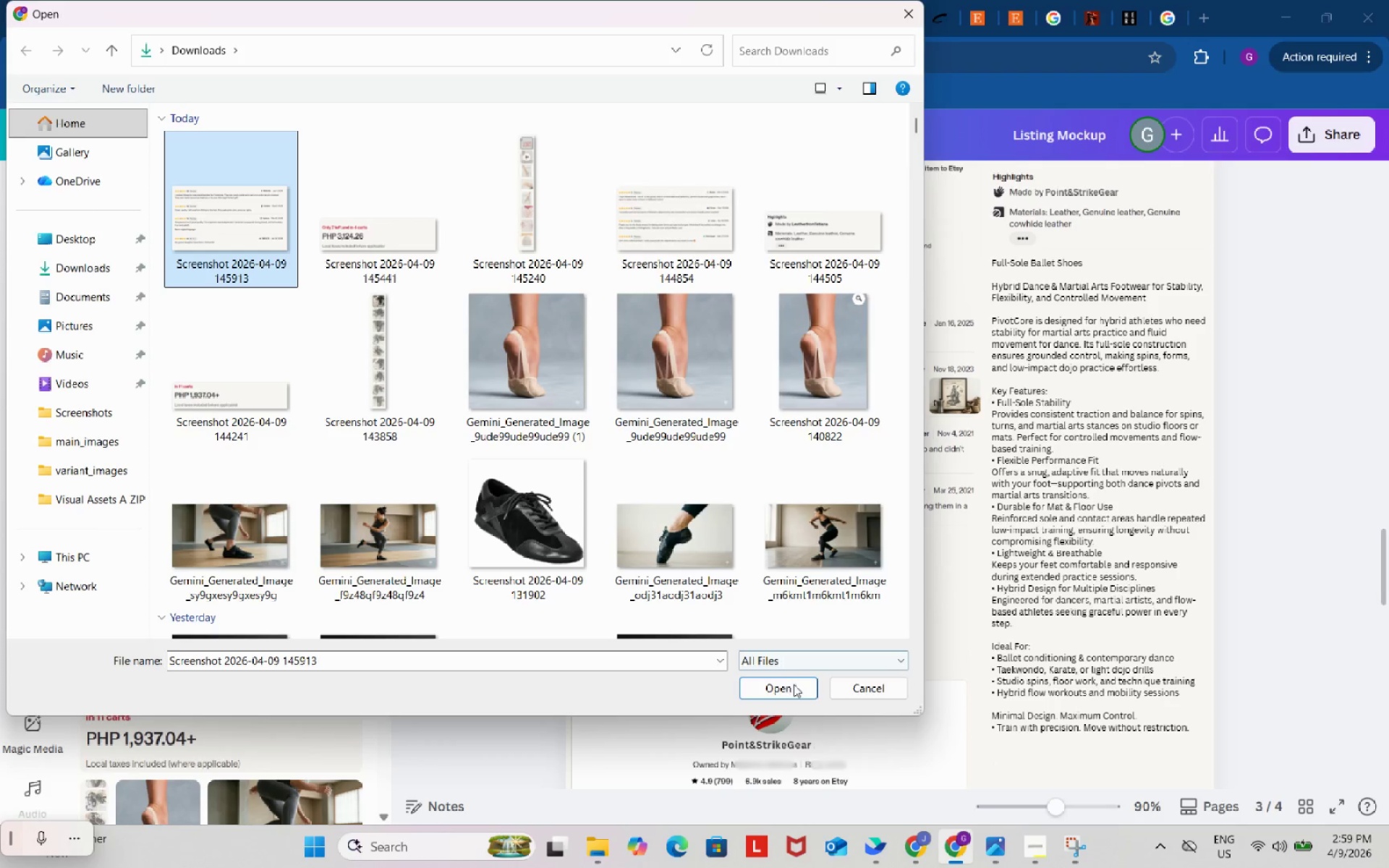 
left_click([797, 687])
 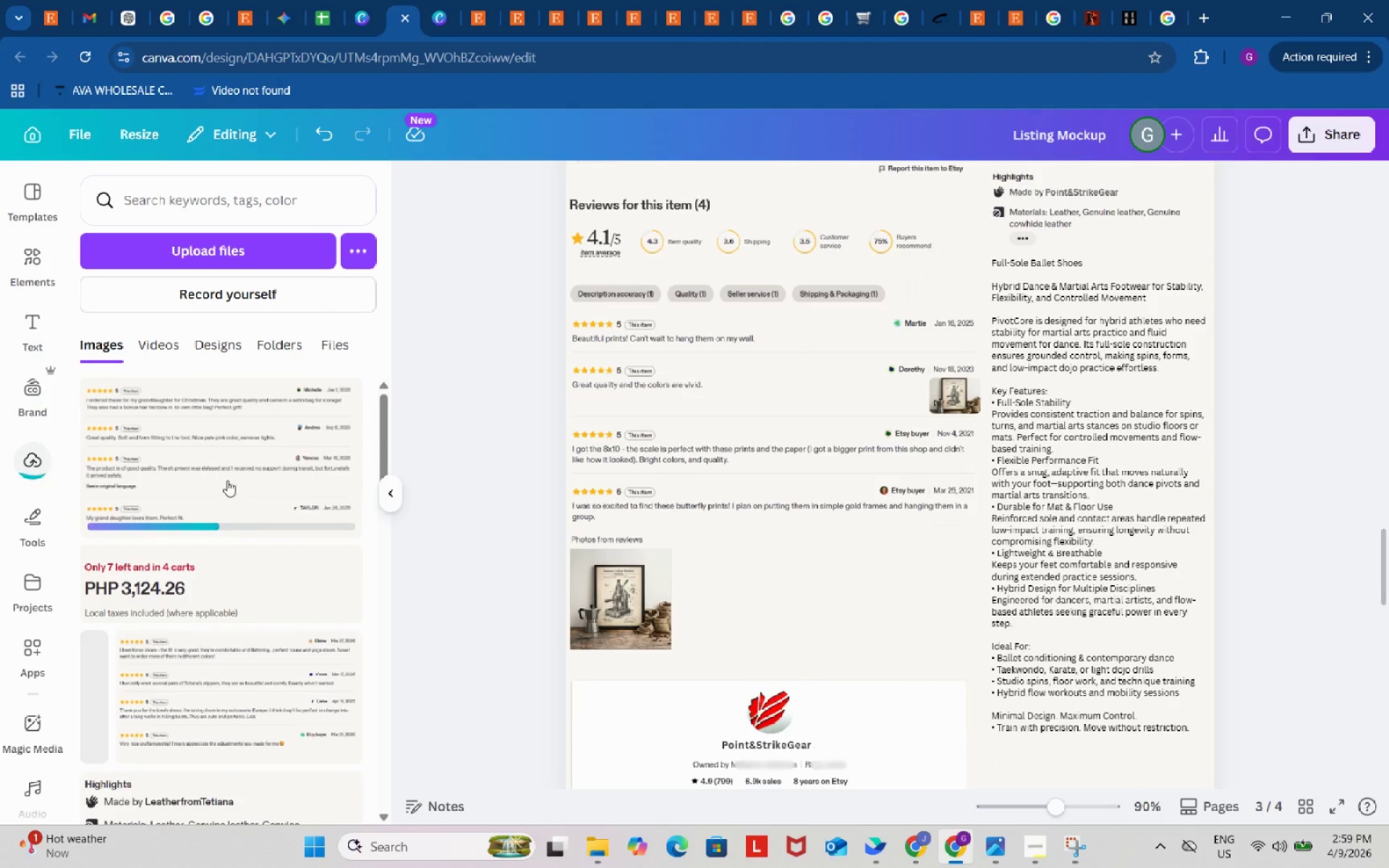 
left_click([200, 446])
 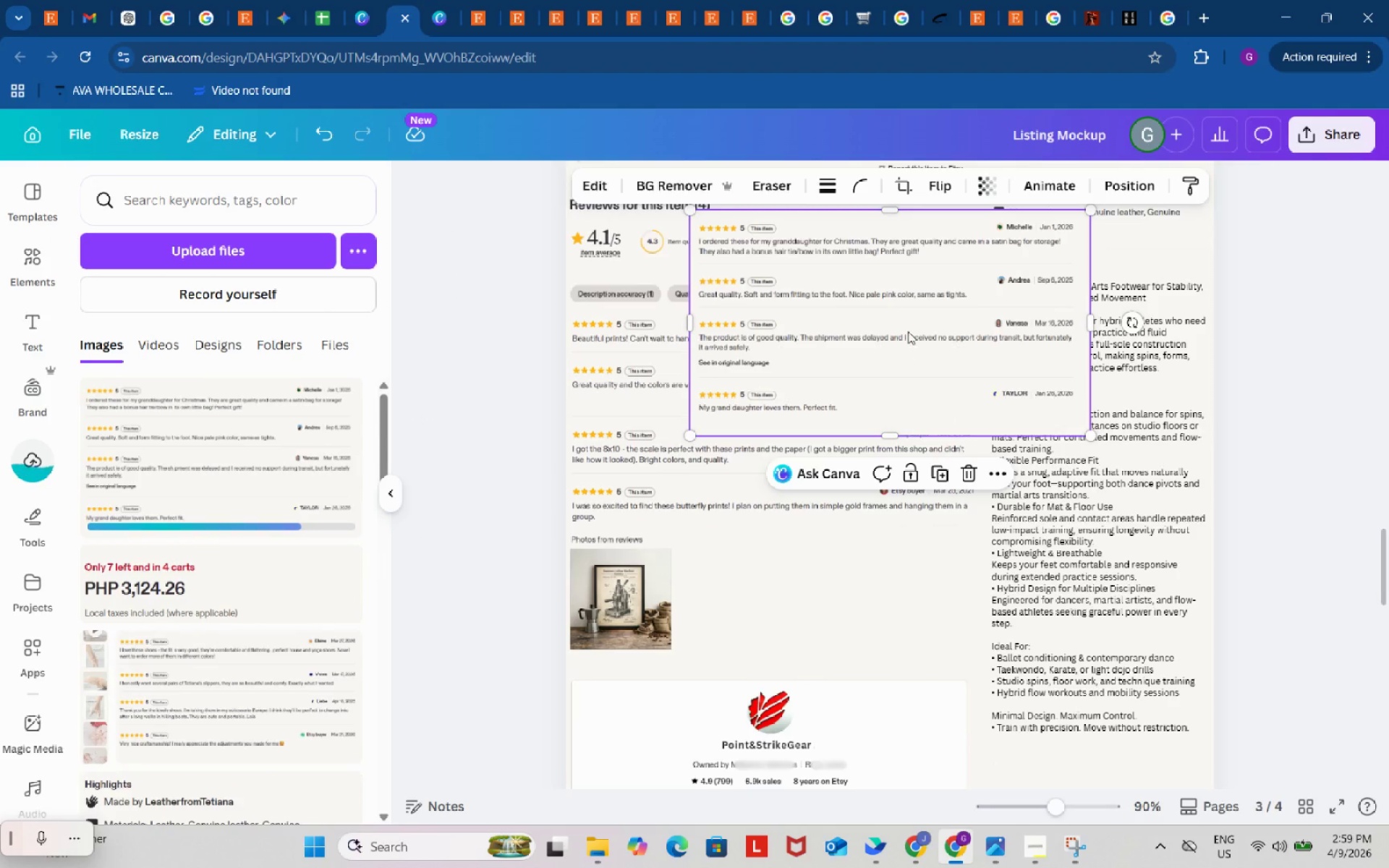 
left_click_drag(start_coordinate=[914, 309], to_coordinate=[797, 412])
 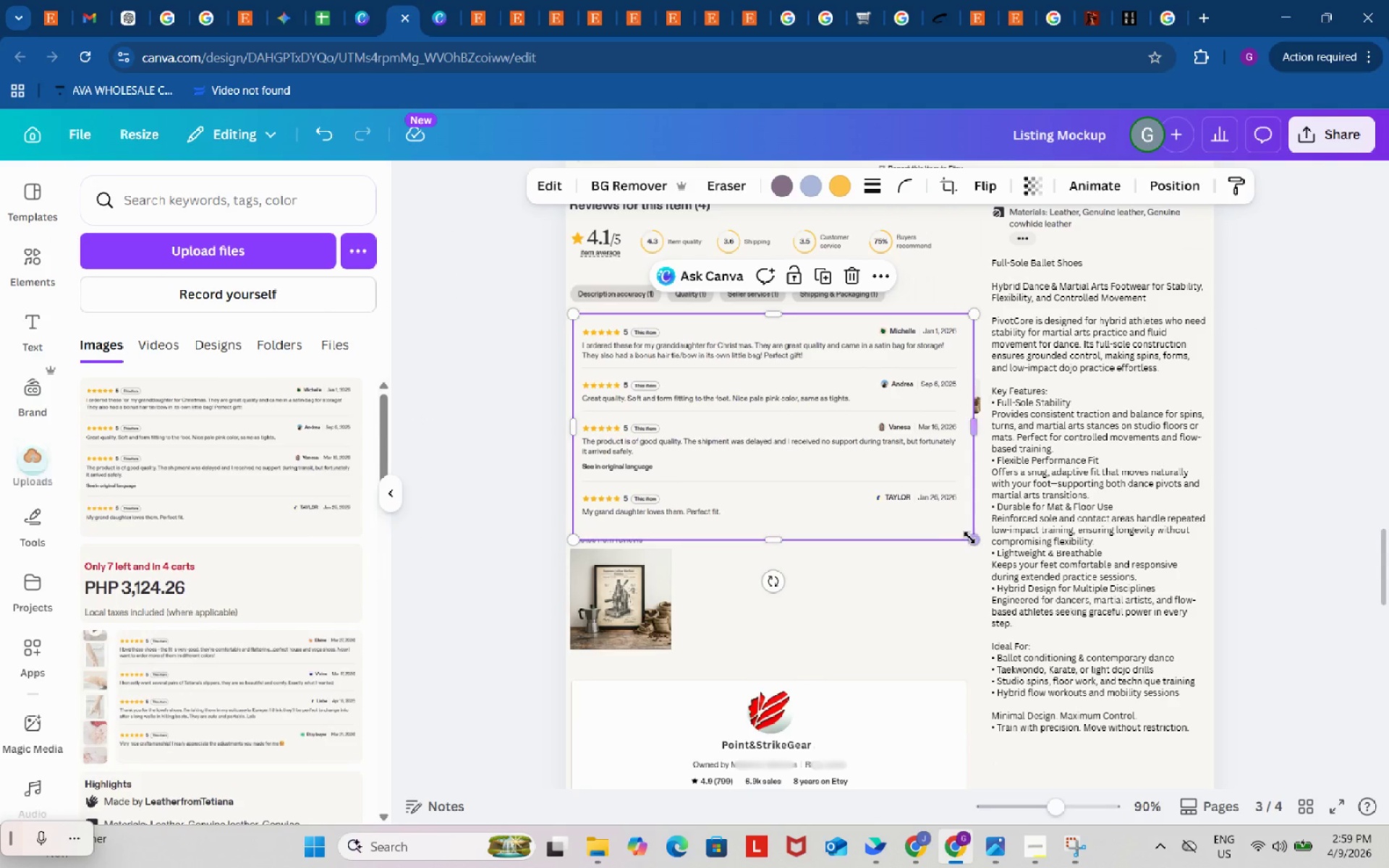 
left_click_drag(start_coordinate=[971, 540], to_coordinate=[980, 544])
 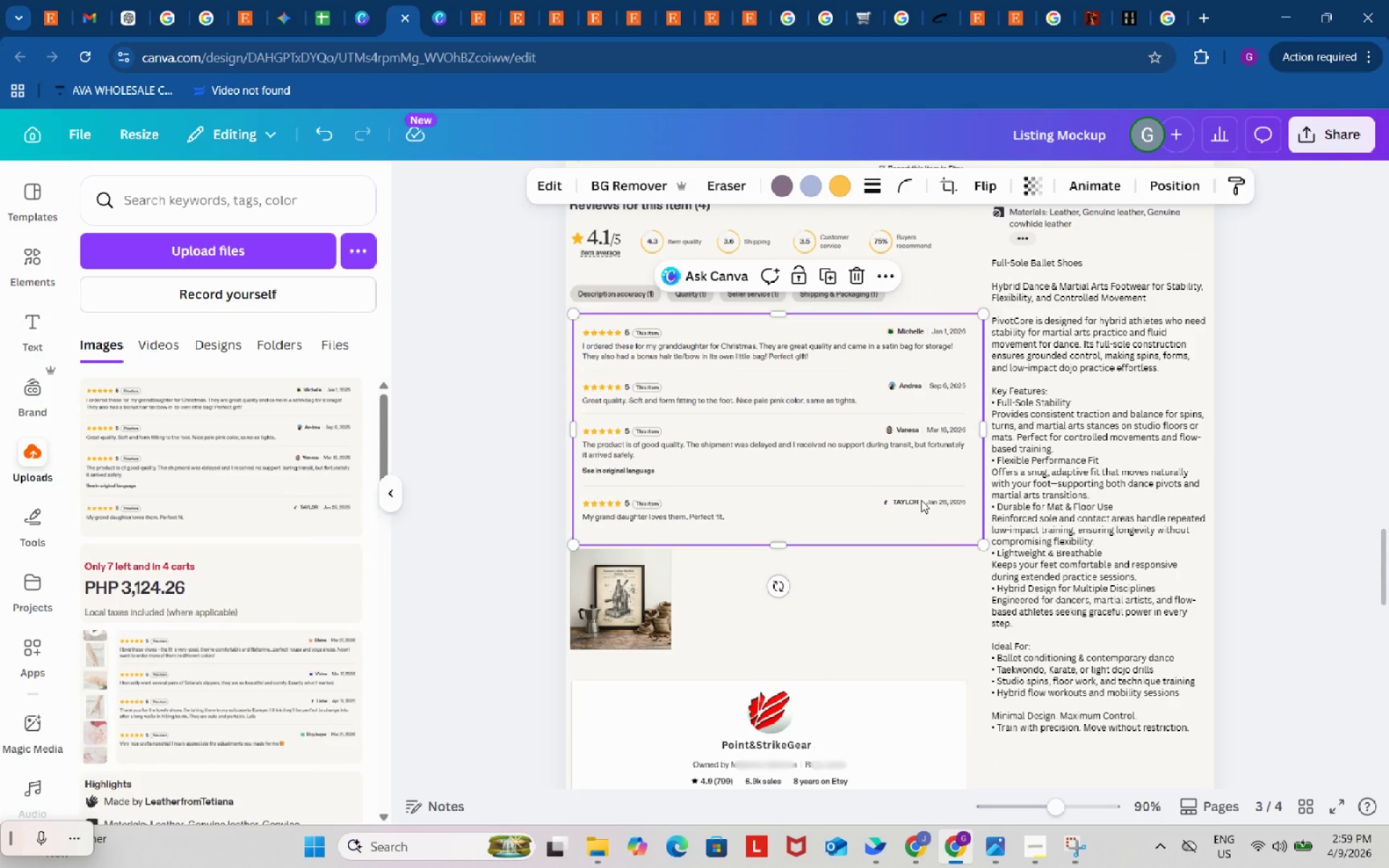 
left_click_drag(start_coordinate=[921, 500], to_coordinate=[916, 499])
 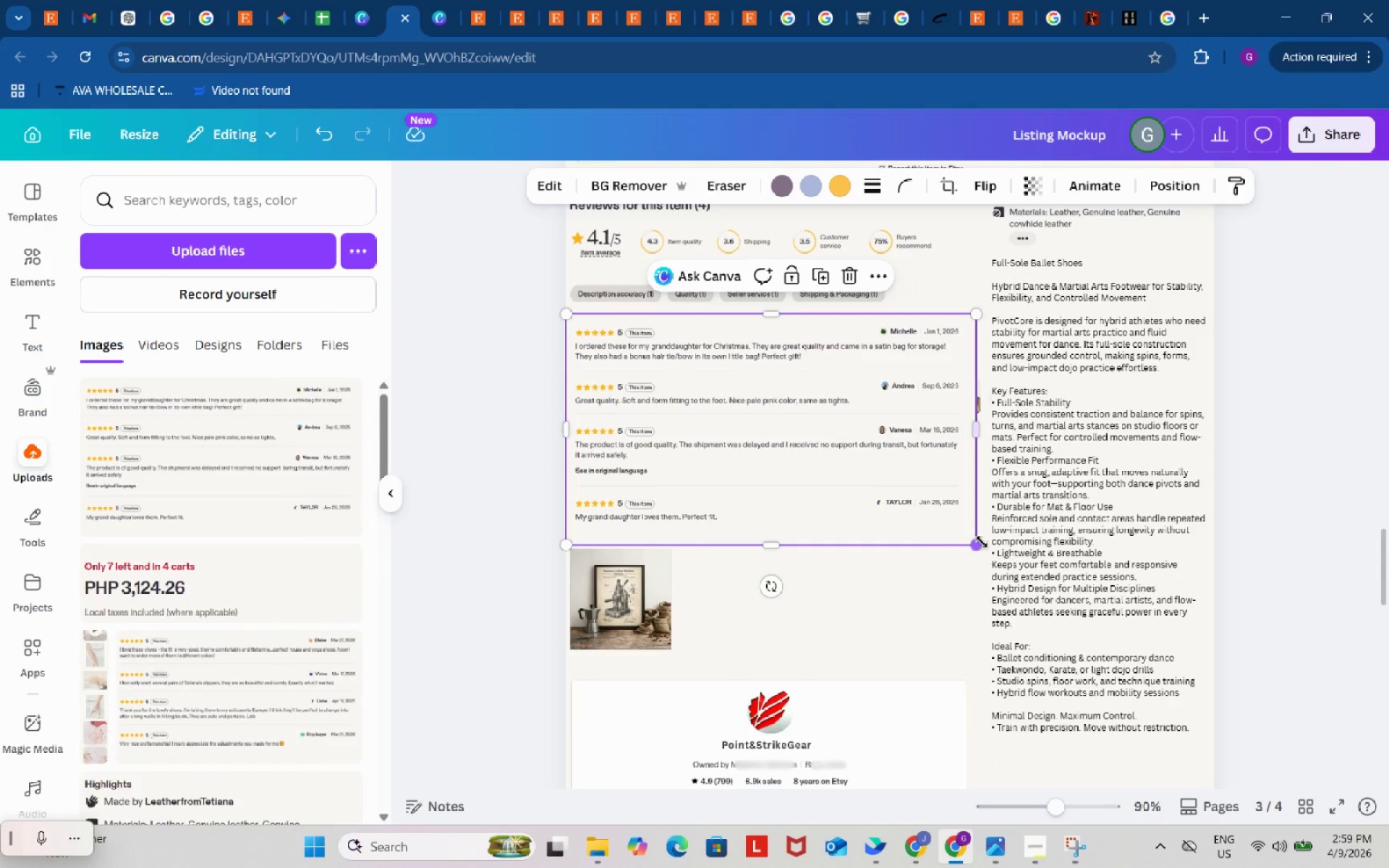 
left_click([982, 542])
 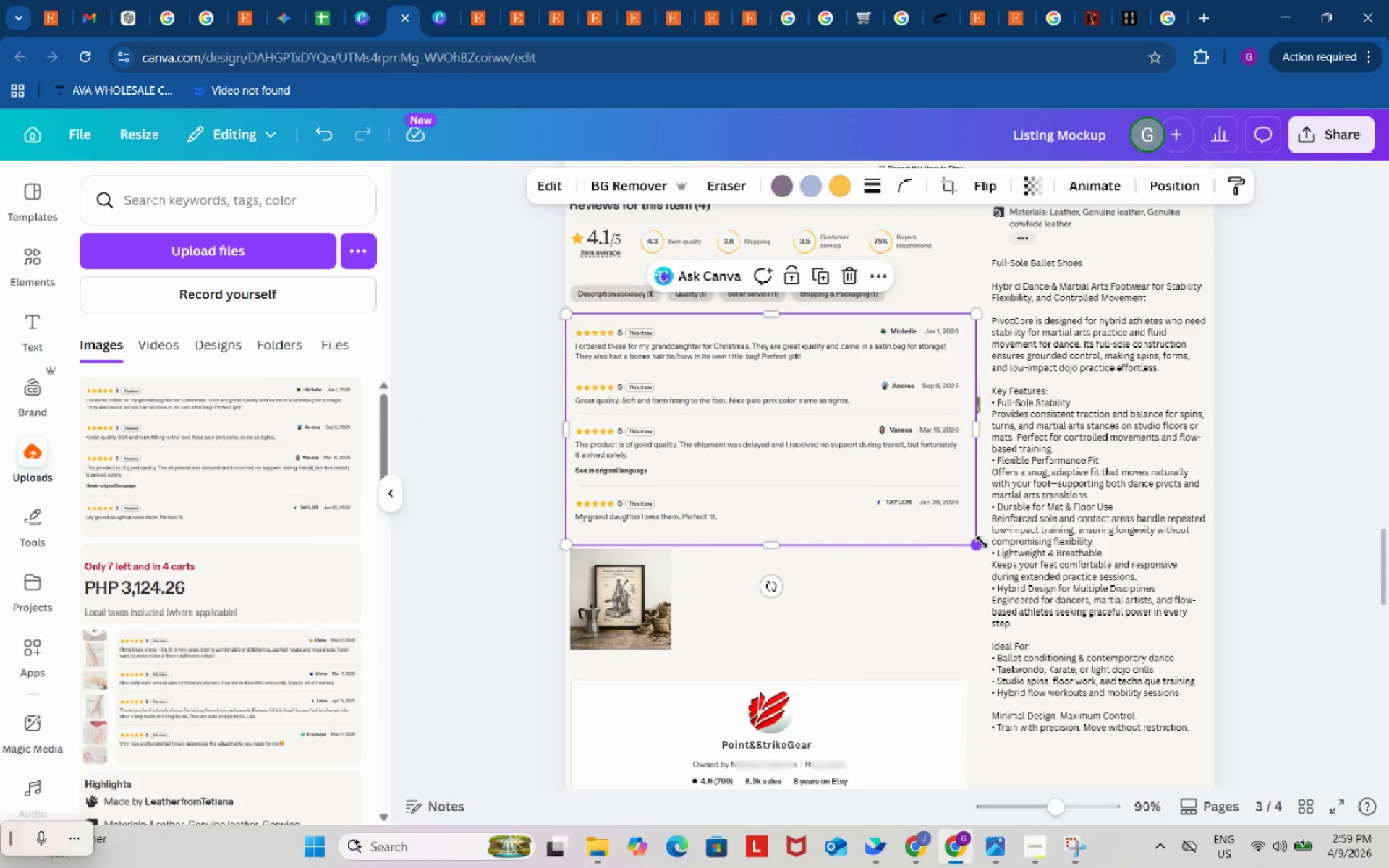 
left_click_drag(start_coordinate=[982, 542], to_coordinate=[990, 542])
 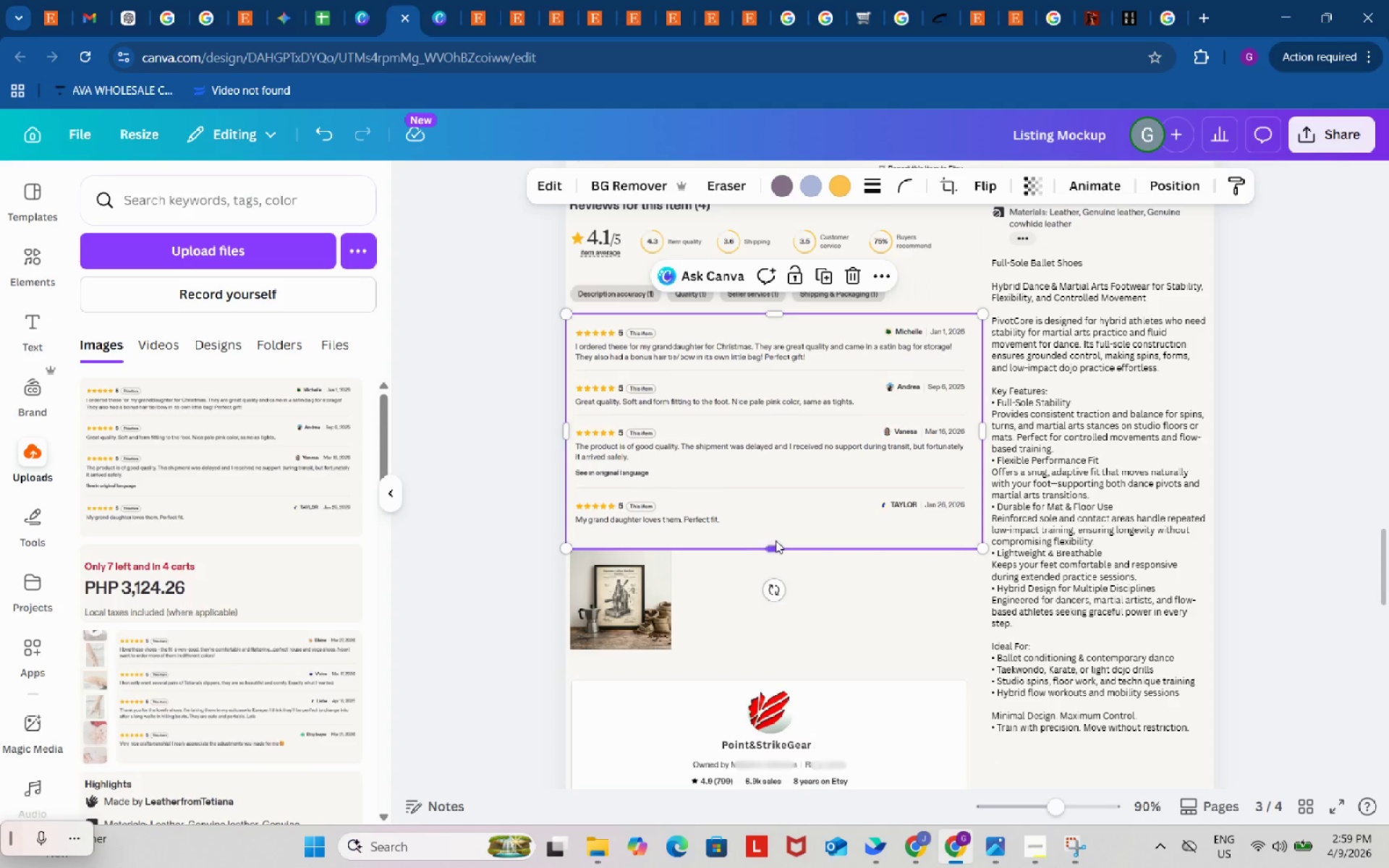 
left_click_drag(start_coordinate=[776, 540], to_coordinate=[776, 532])
 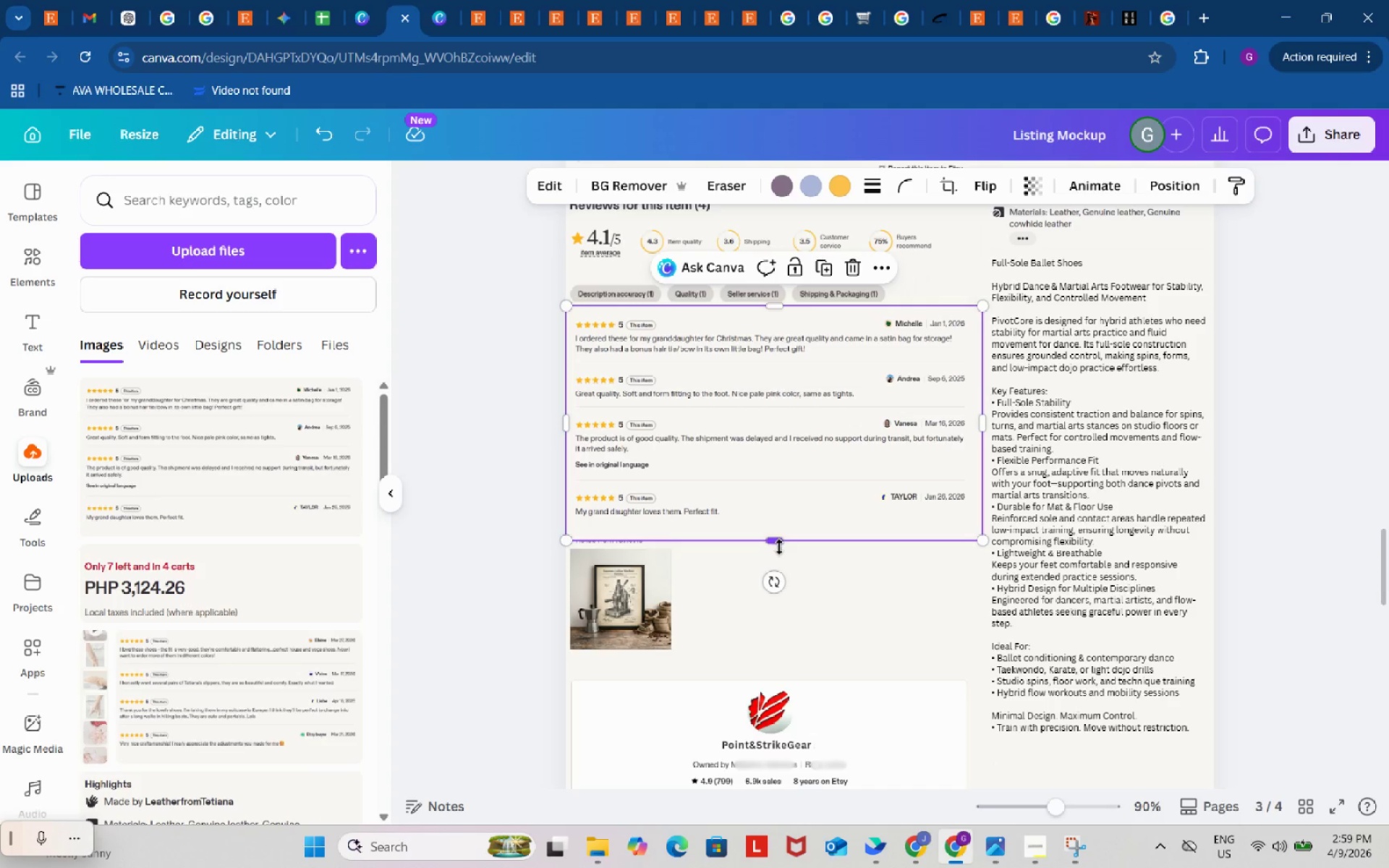 
left_click_drag(start_coordinate=[781, 539], to_coordinate=[781, 543])
 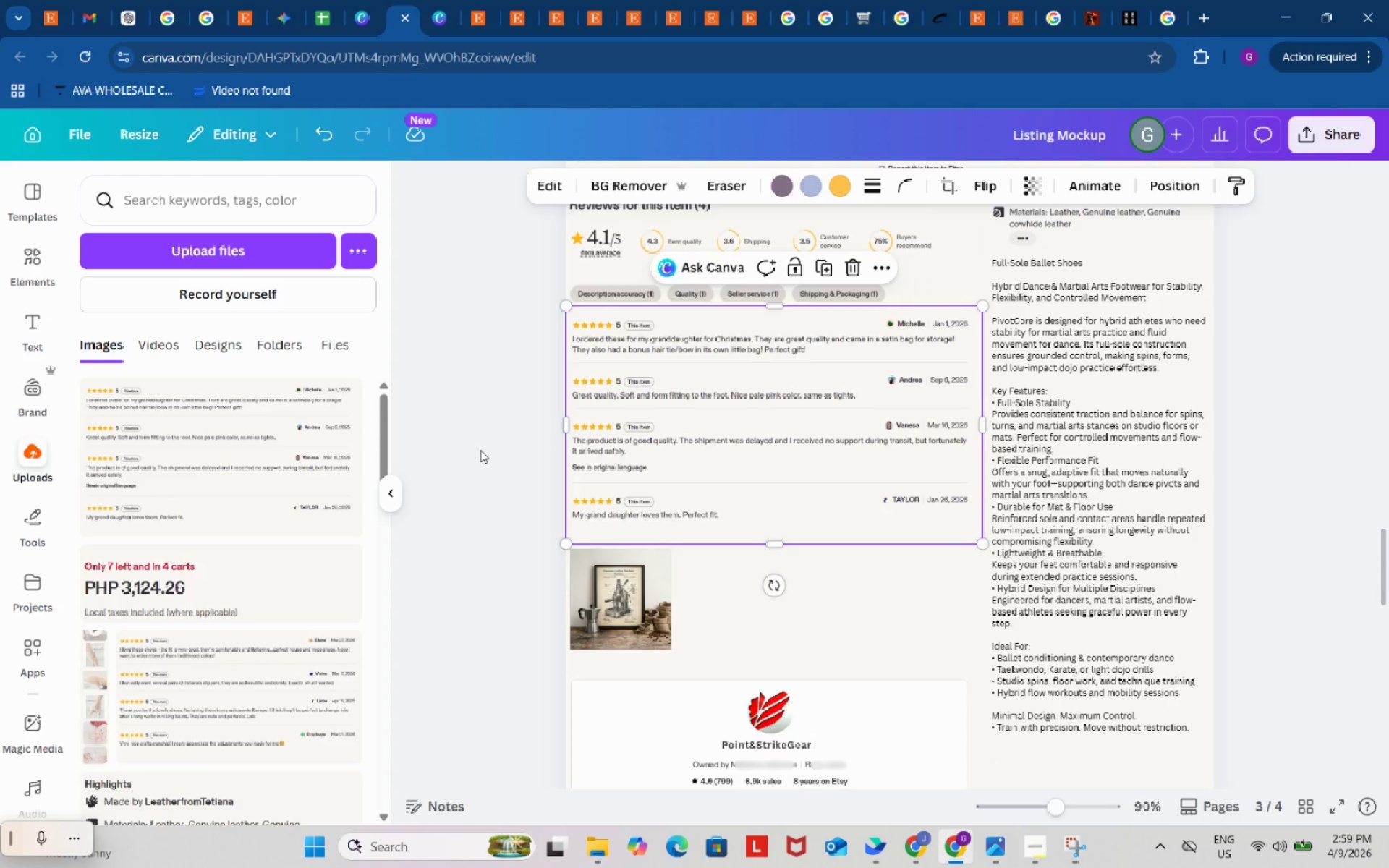 
double_click([480, 450])
 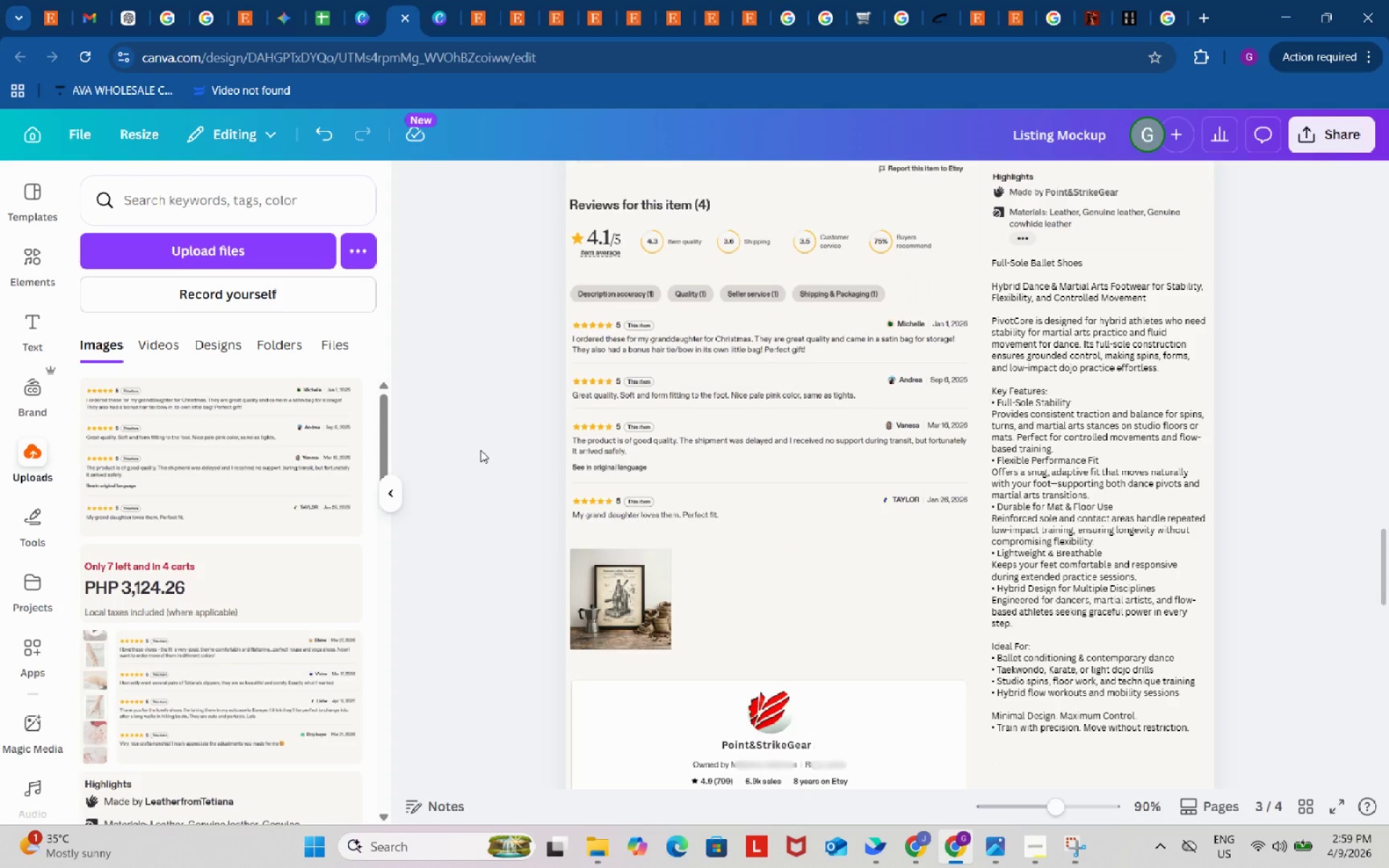 
triple_click([480, 450])
 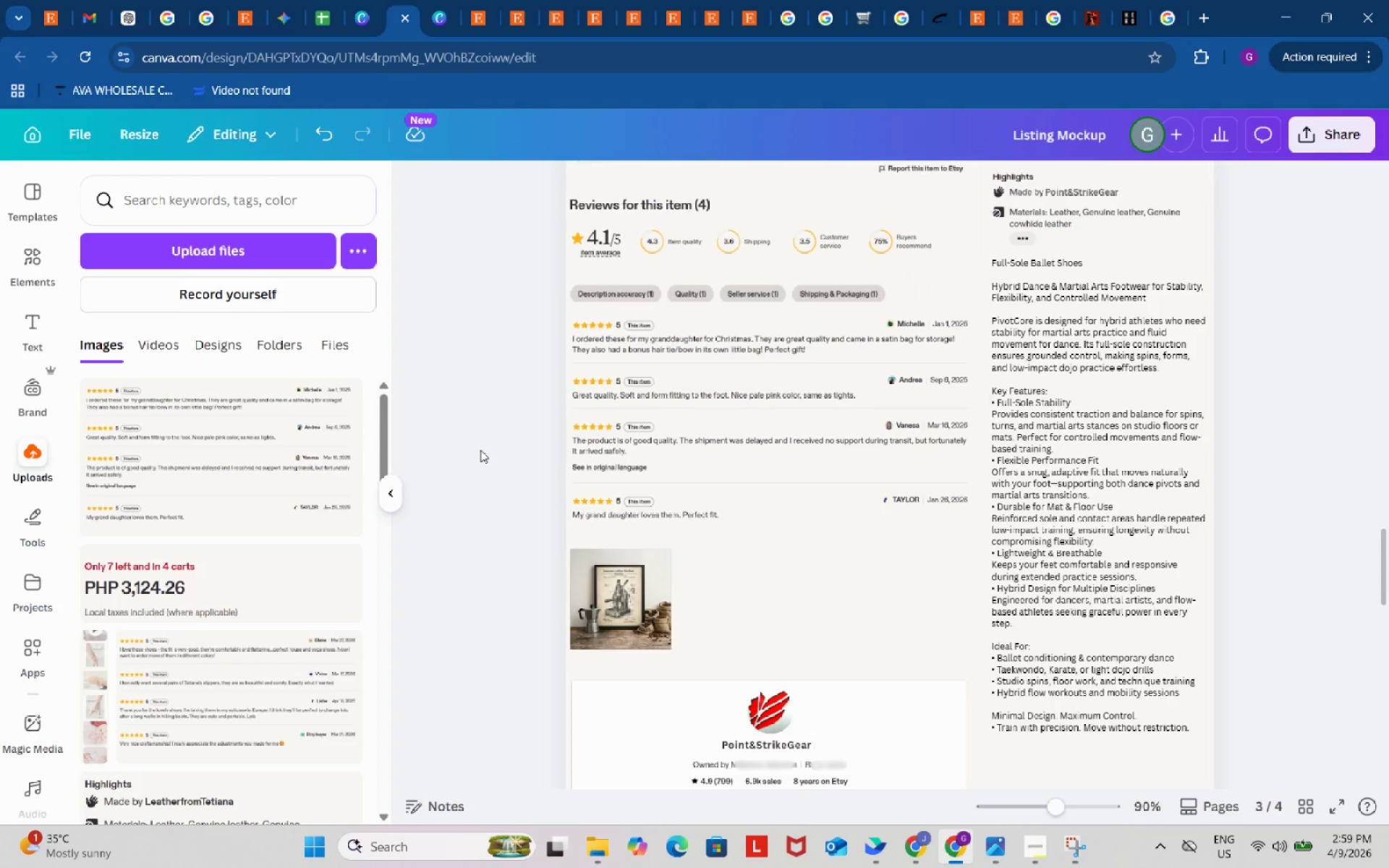 
scroll: coordinate [480, 449], scroll_direction: up, amount: 4.0
 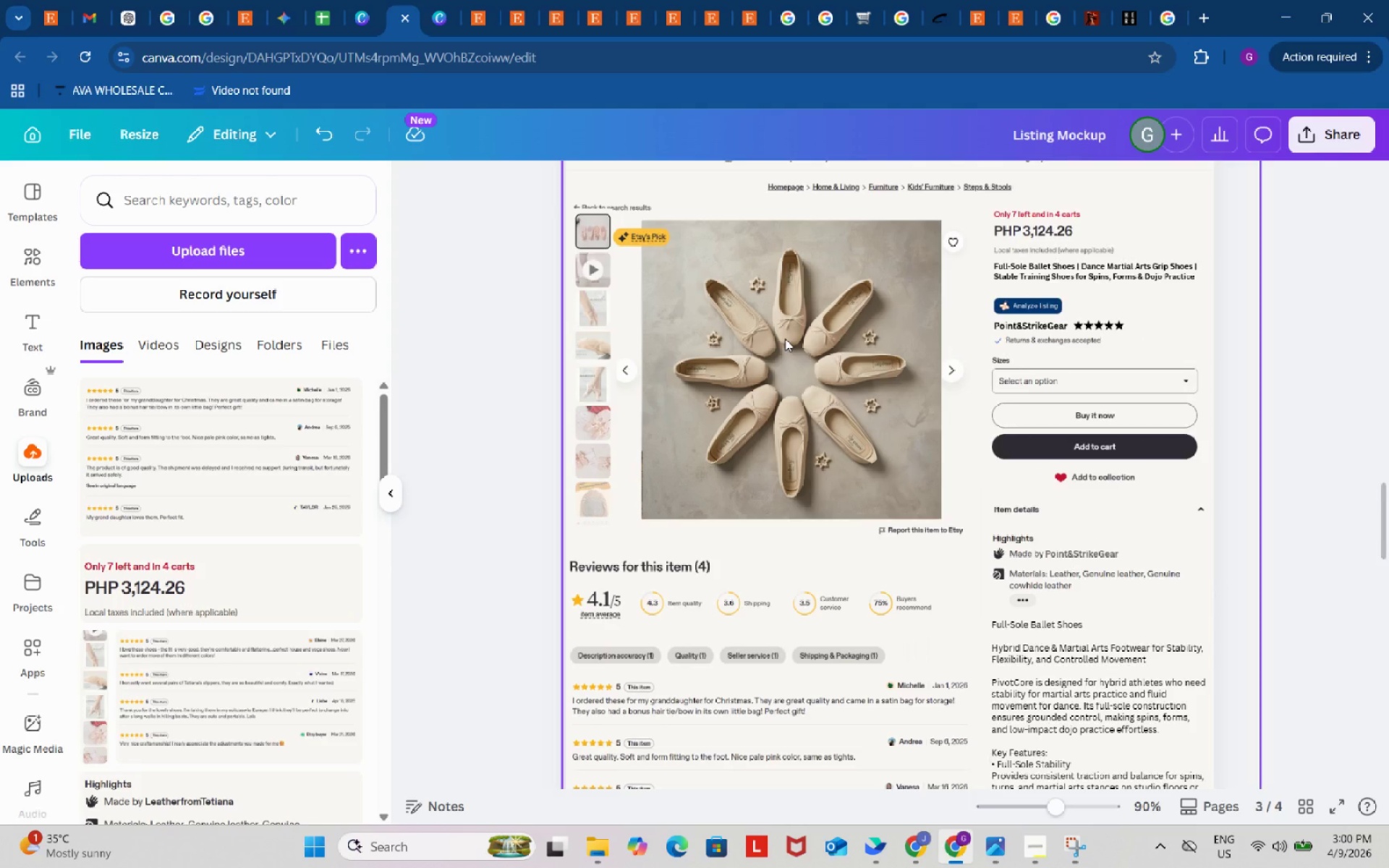 
left_click([785, 339])
 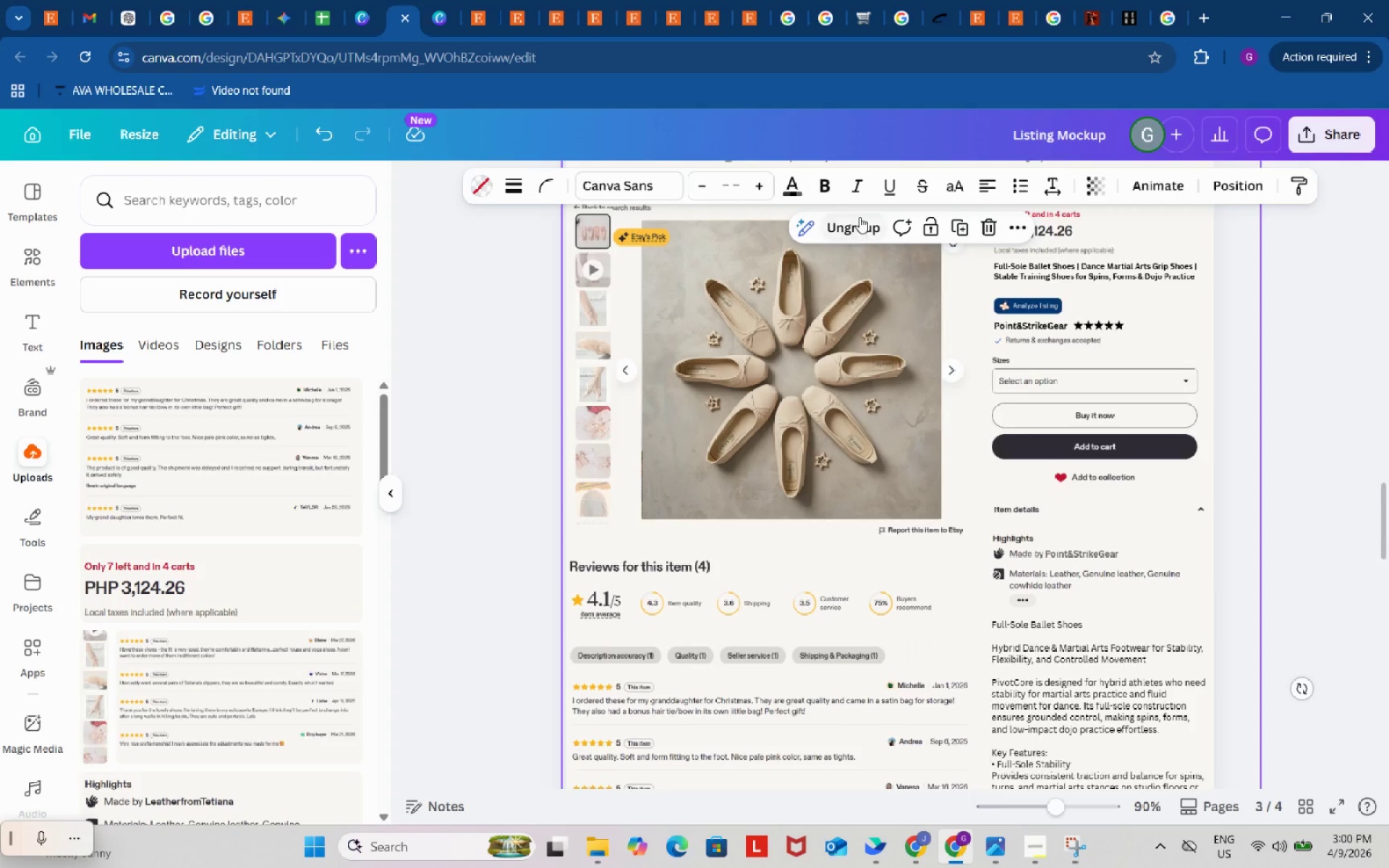 
left_click([859, 216])
 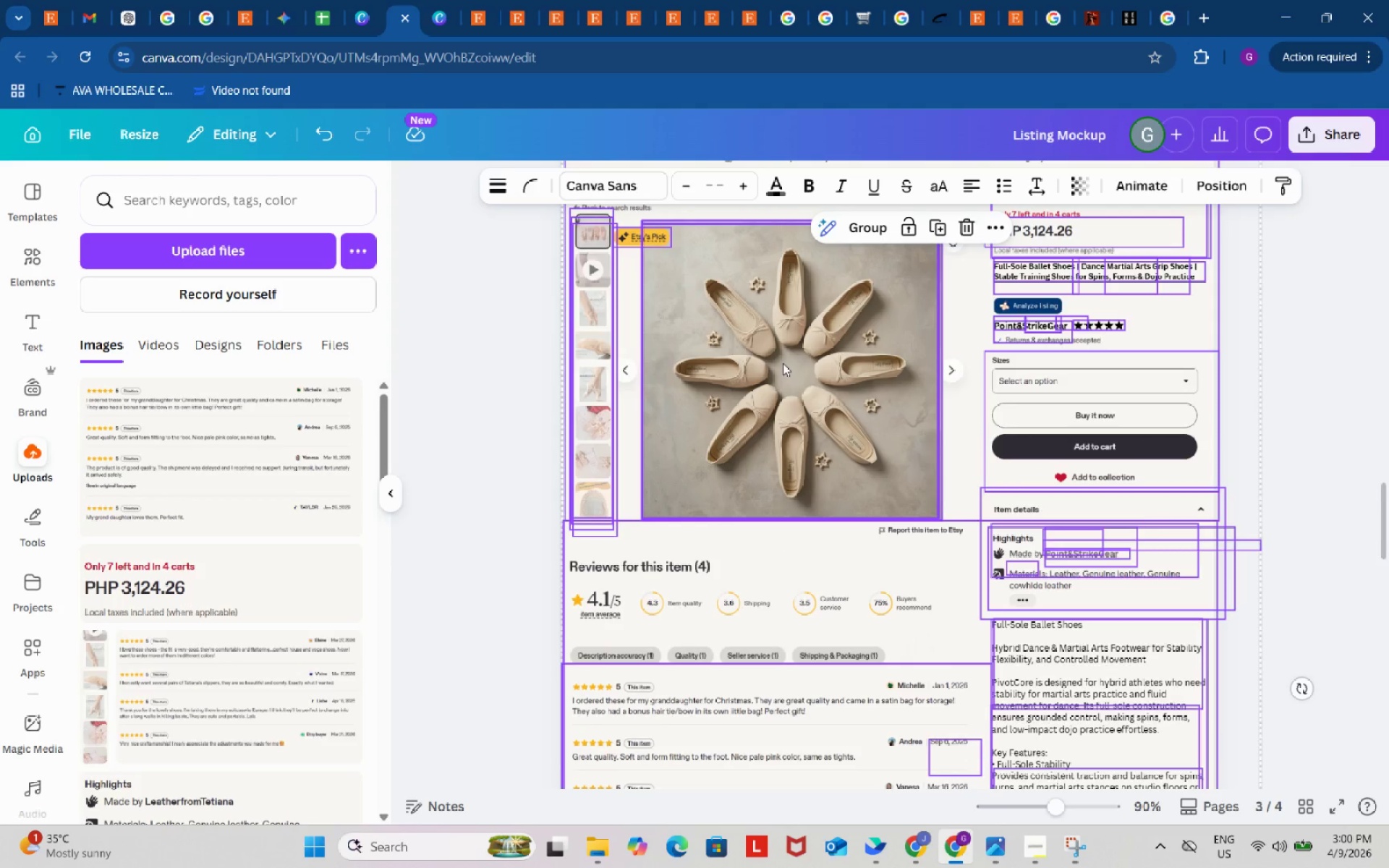 
left_click([780, 364])
 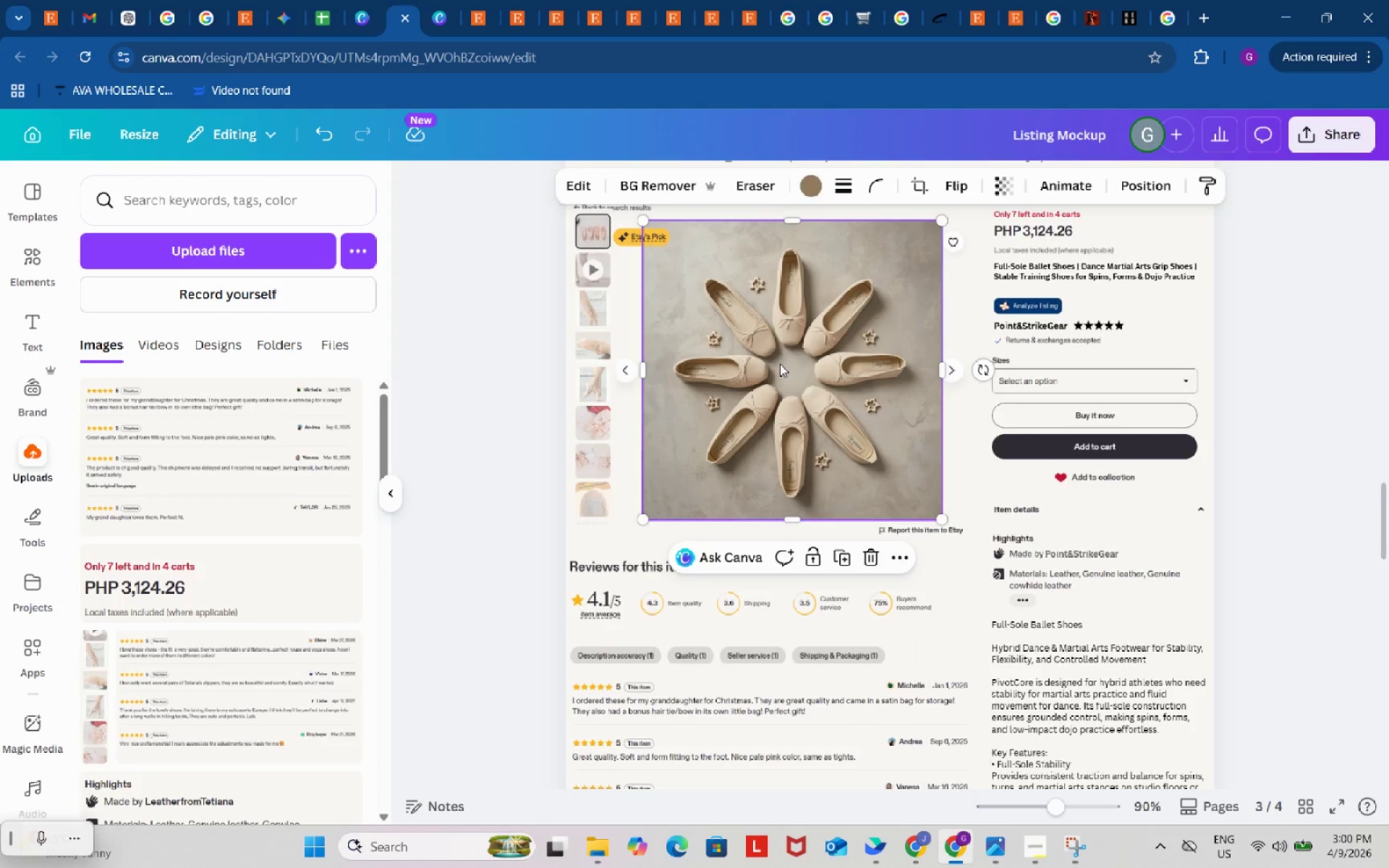 
key(Control+C)
 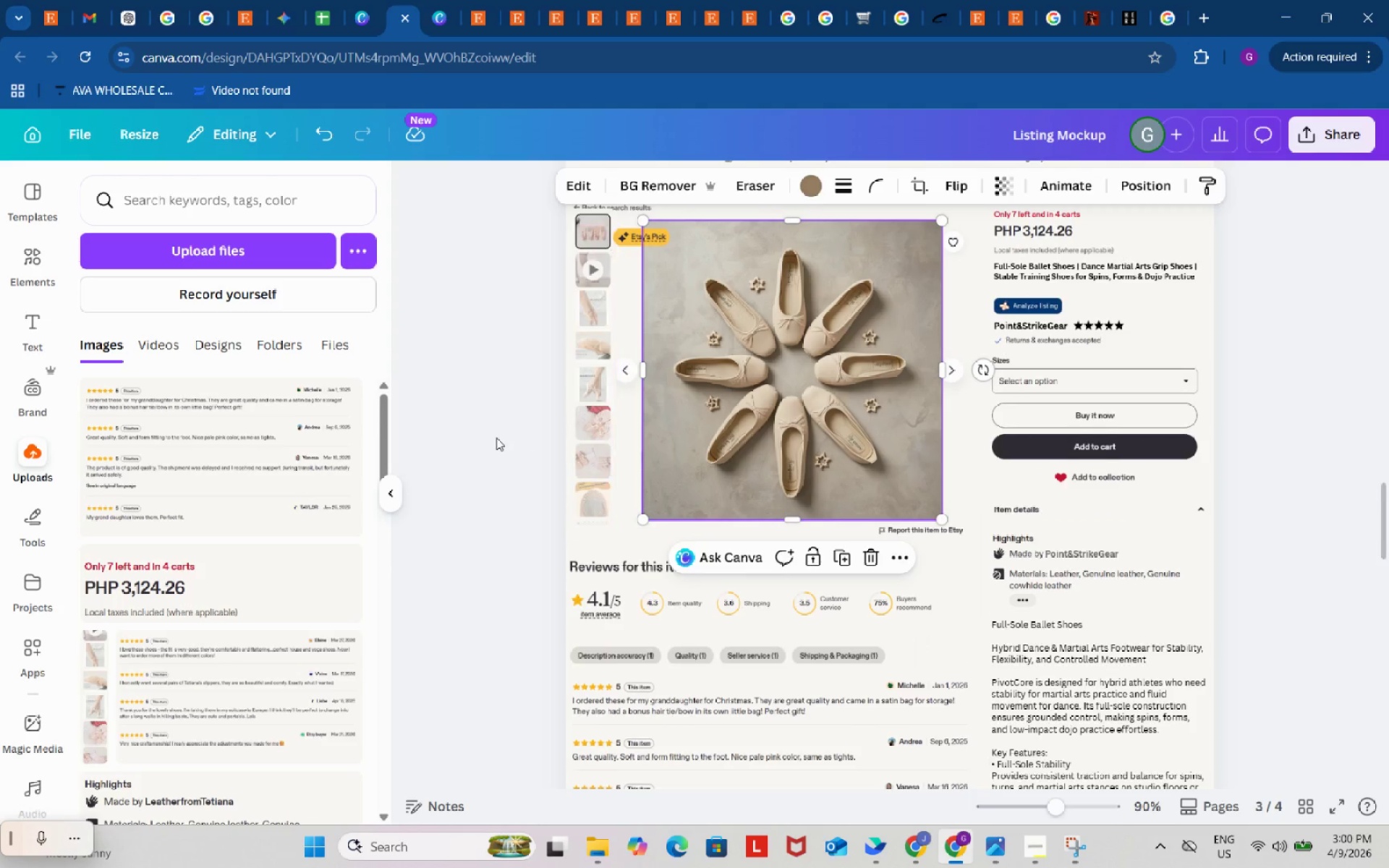 
scroll: coordinate [496, 438], scroll_direction: down, amount: 5.0
 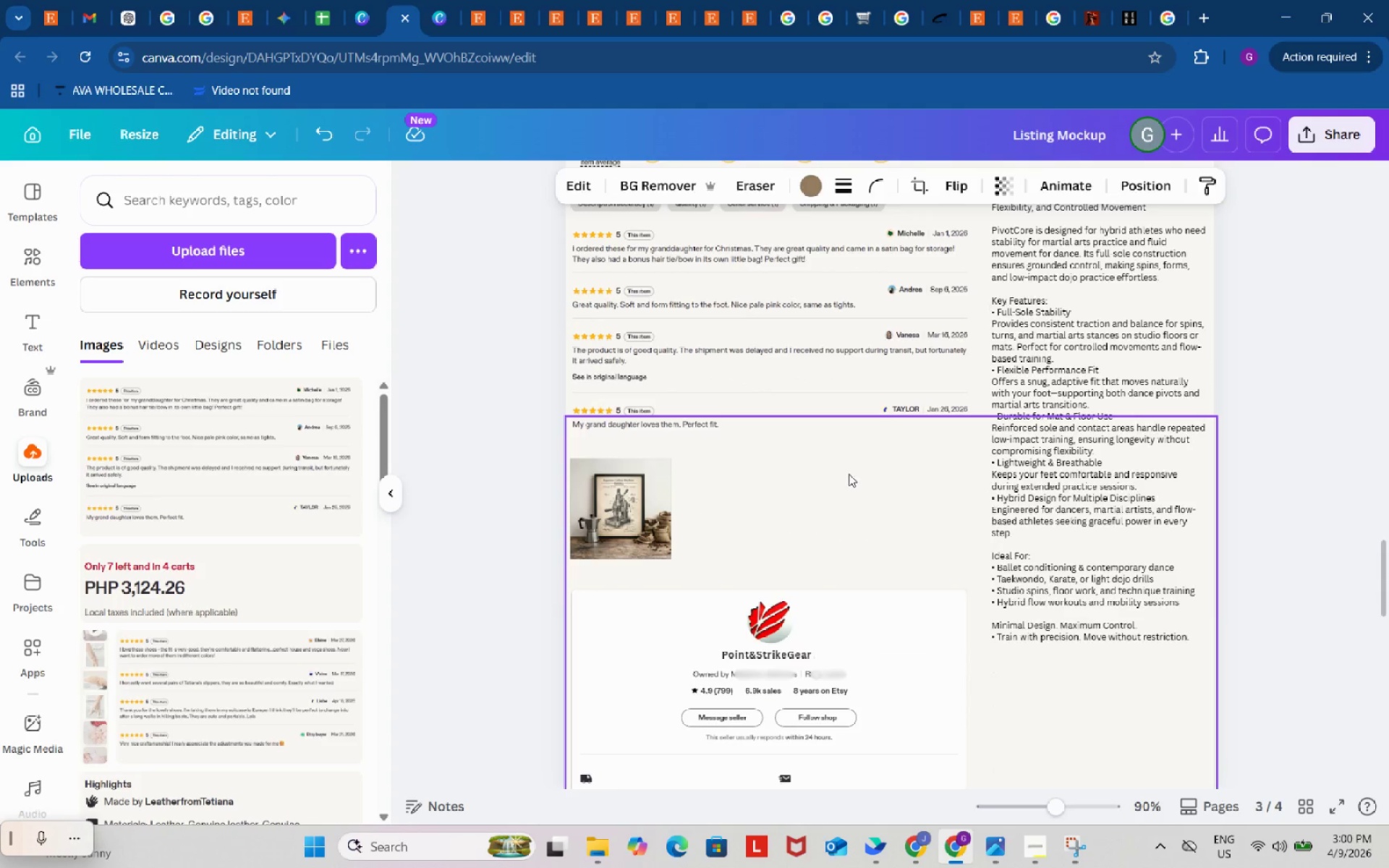 
left_click([849, 474])
 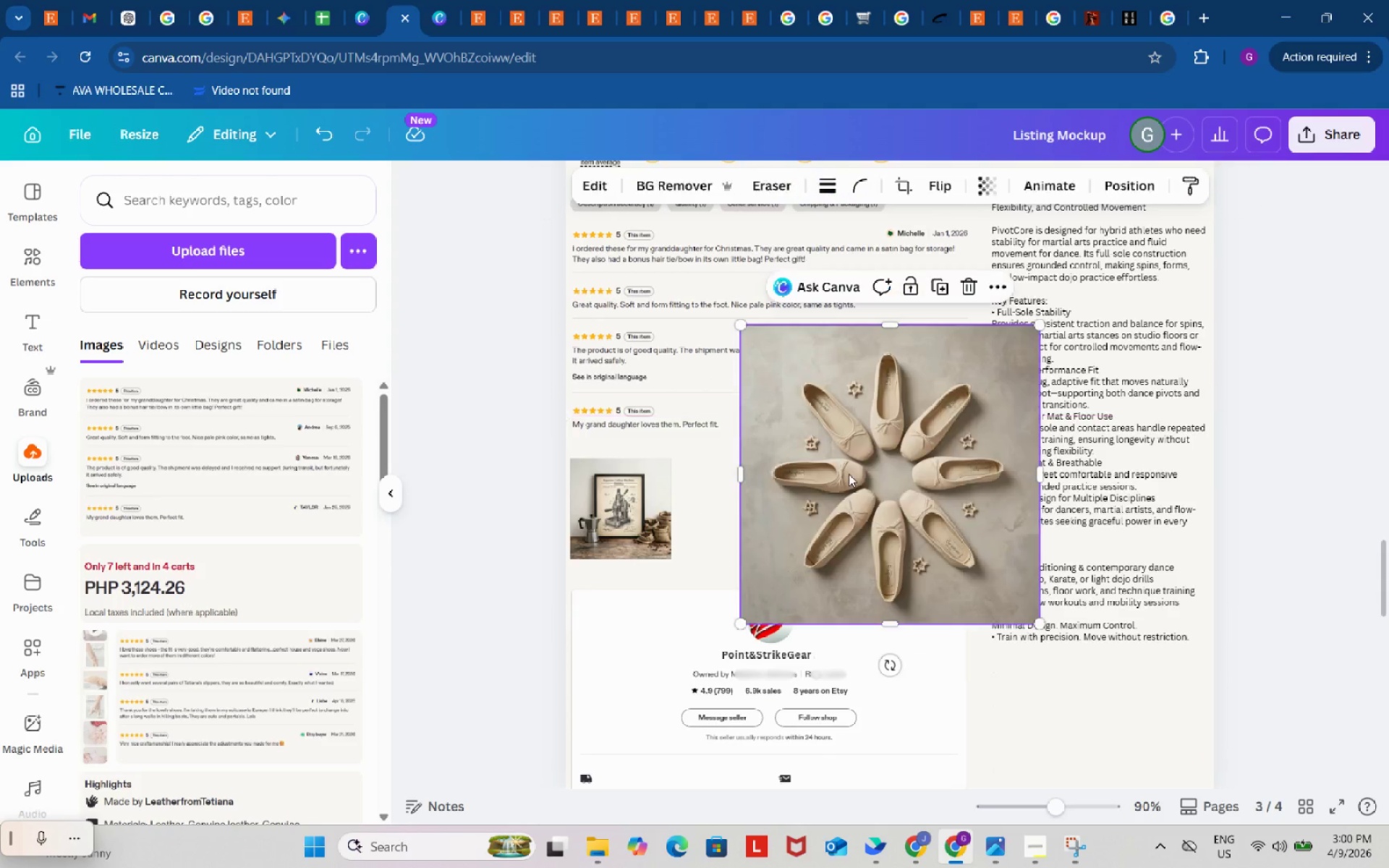 
key(Control+ControlLeft)
 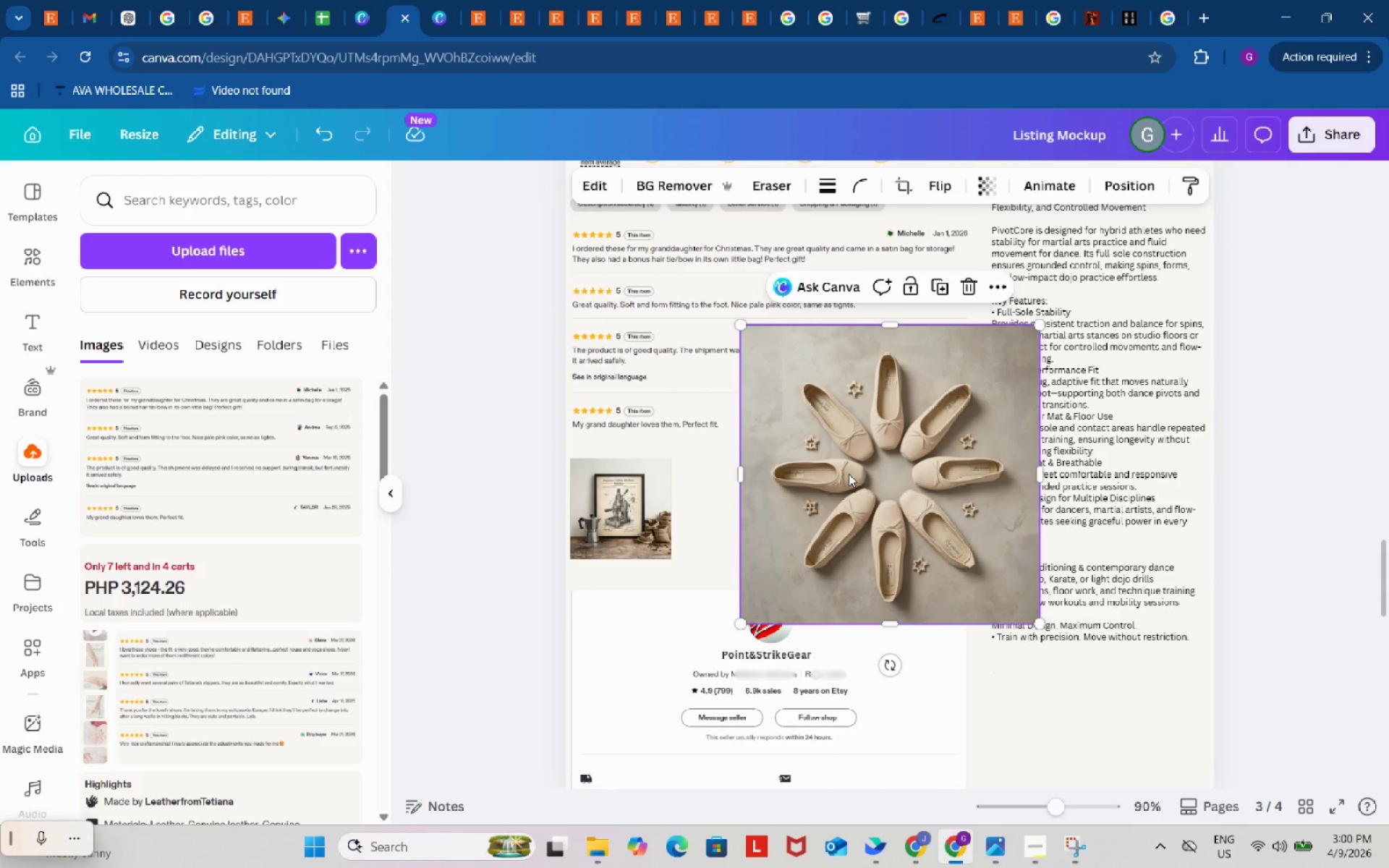 
key(Control+V)
 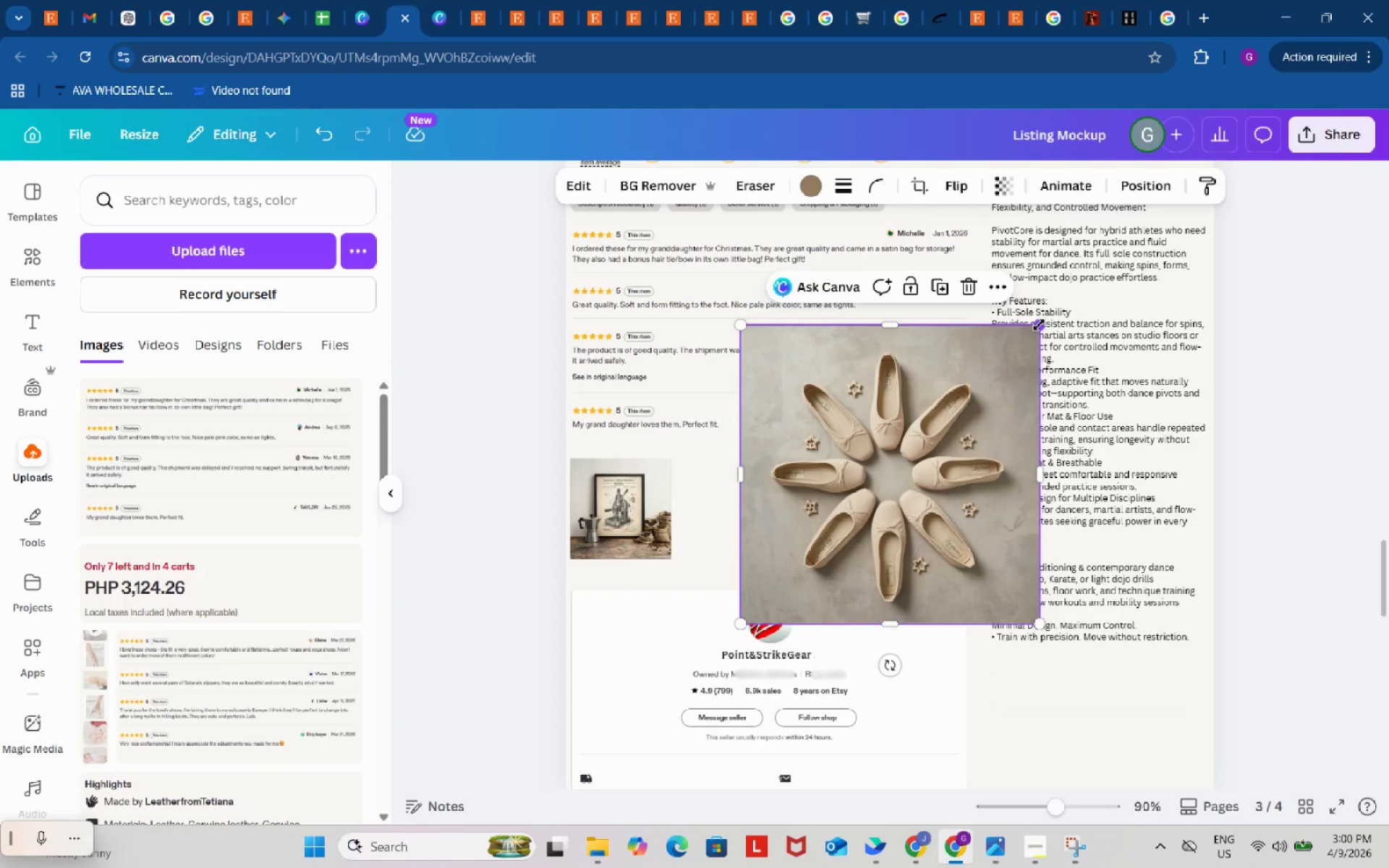 
left_click_drag(start_coordinate=[1039, 325], to_coordinate=[856, 498])
 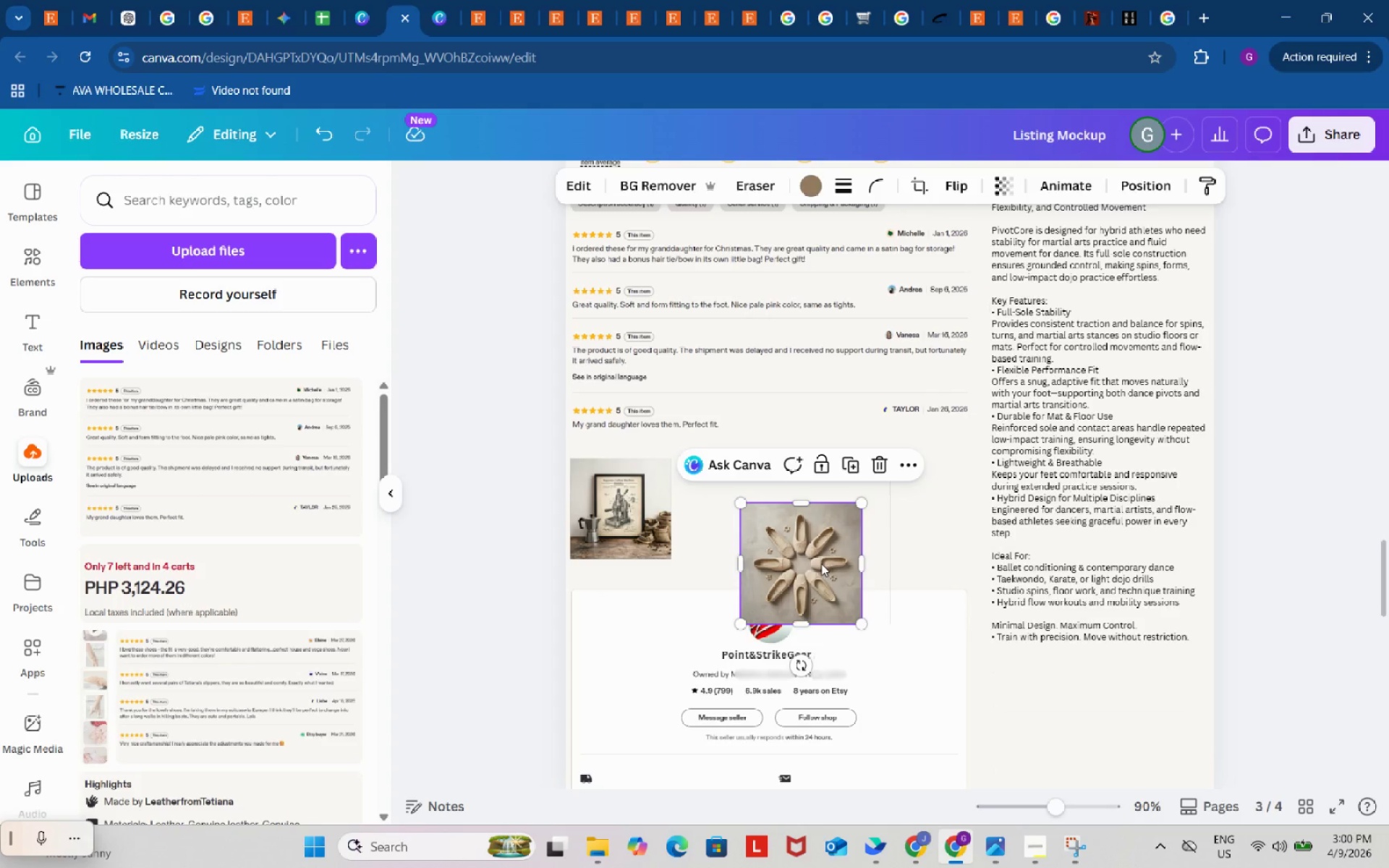 
left_click_drag(start_coordinate=[821, 563], to_coordinate=[652, 522])
 